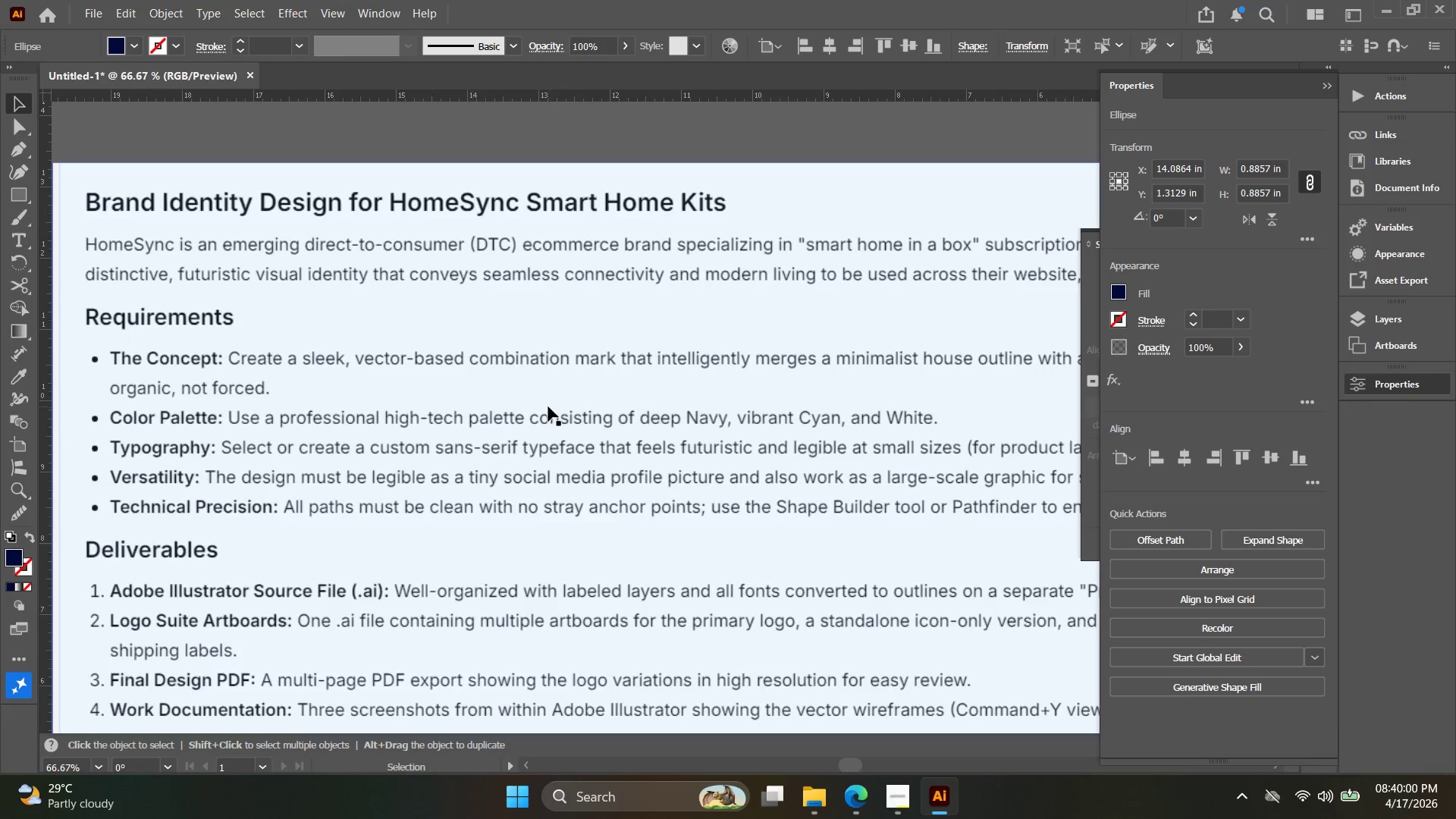 
hold_key(key=Space, duration=0.42)
 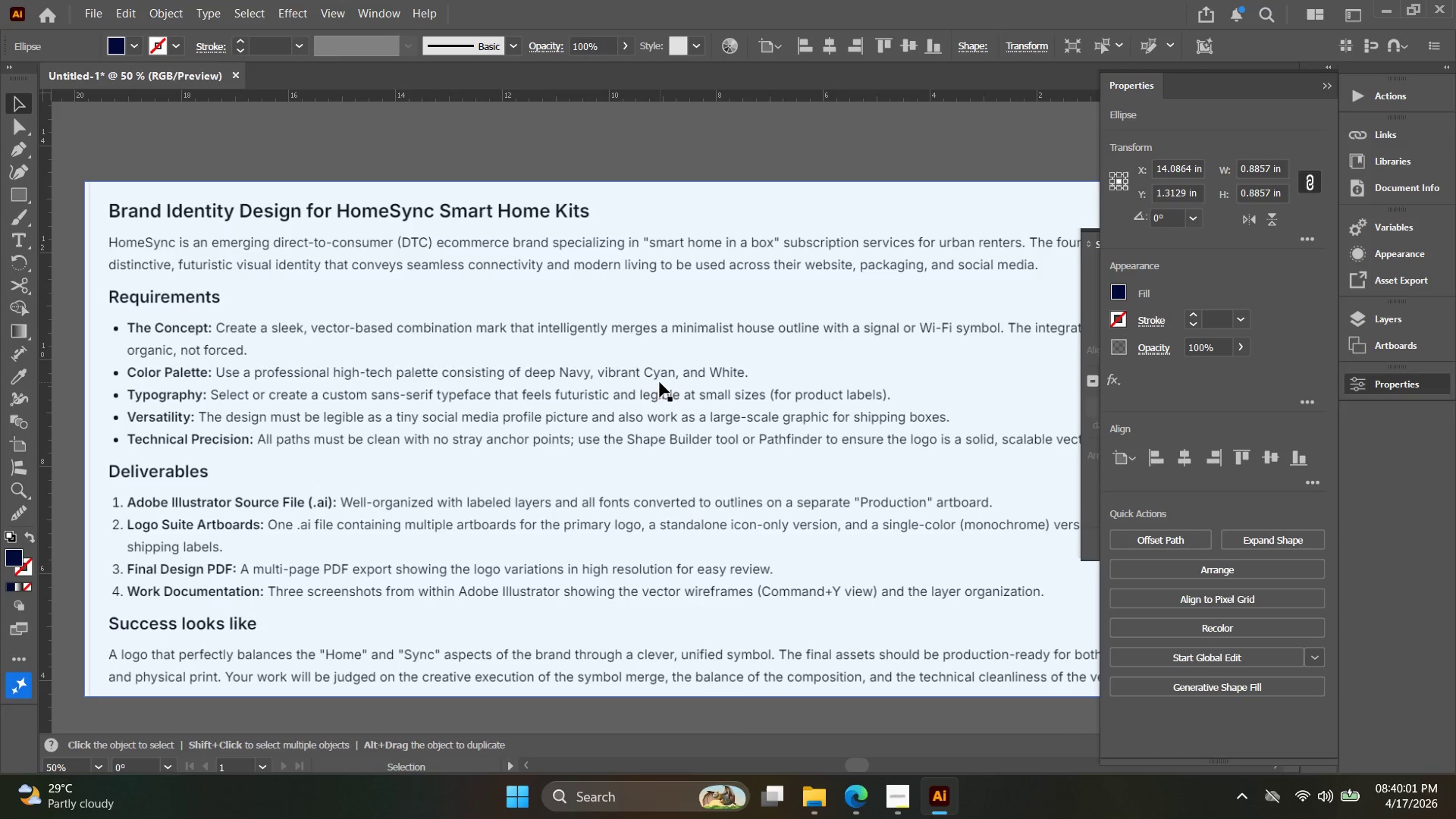 
left_click_drag(start_coordinate=[529, 408], to_coordinate=[436, 366])
 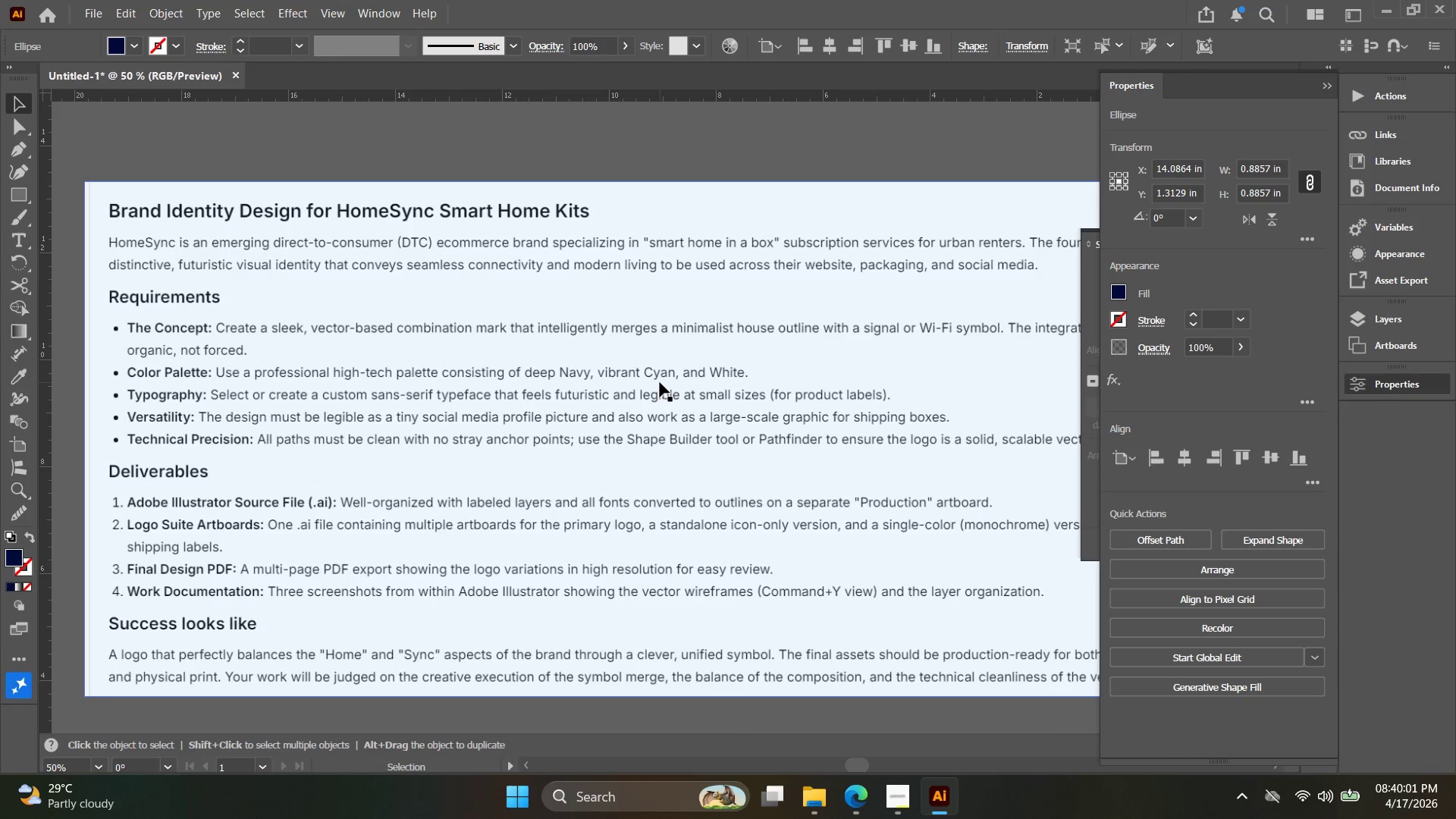 
scroll: coordinate [546, 406], scroll_direction: down, amount: 1.0
 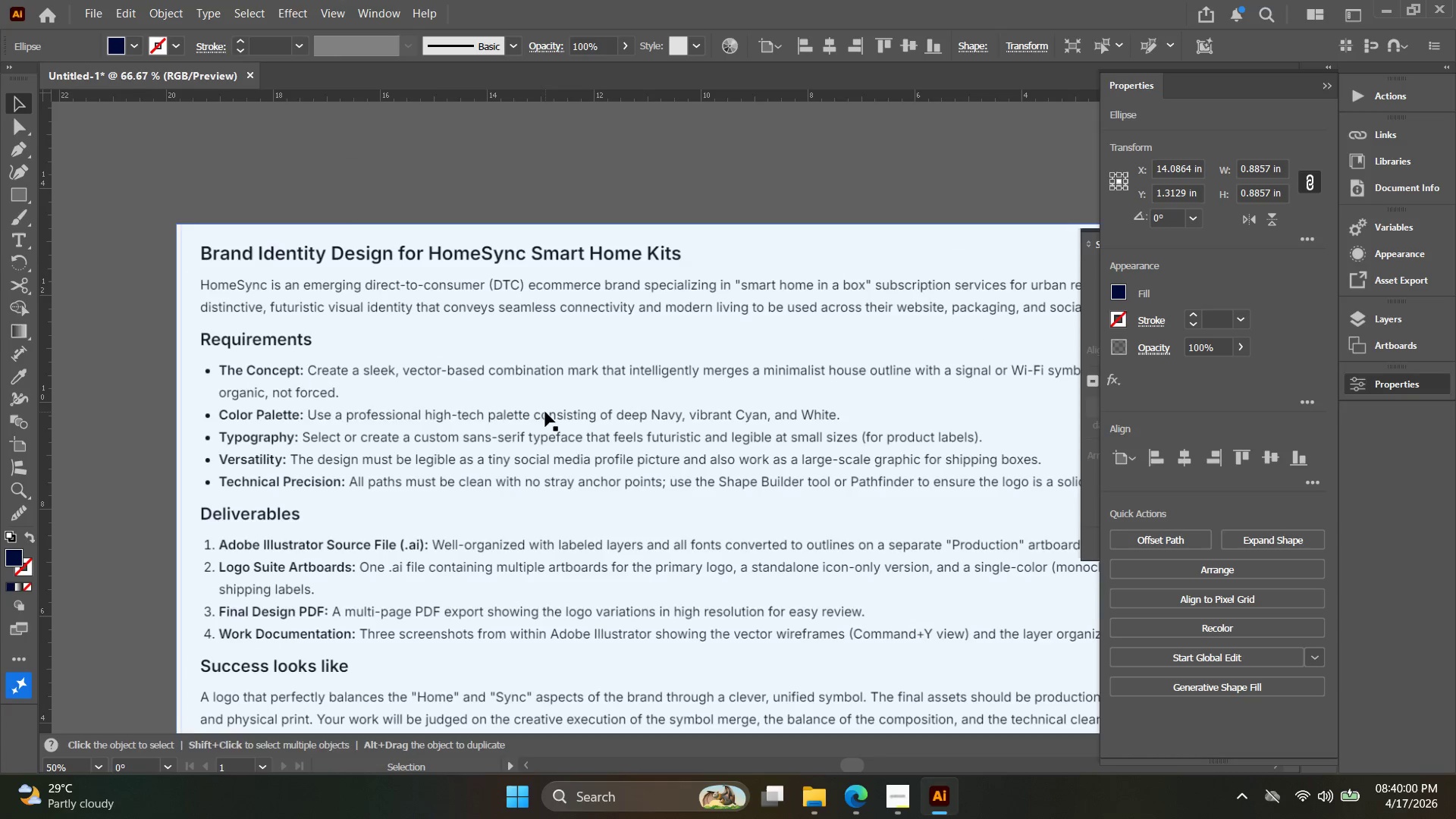 
key(Alt+AltLeft)
 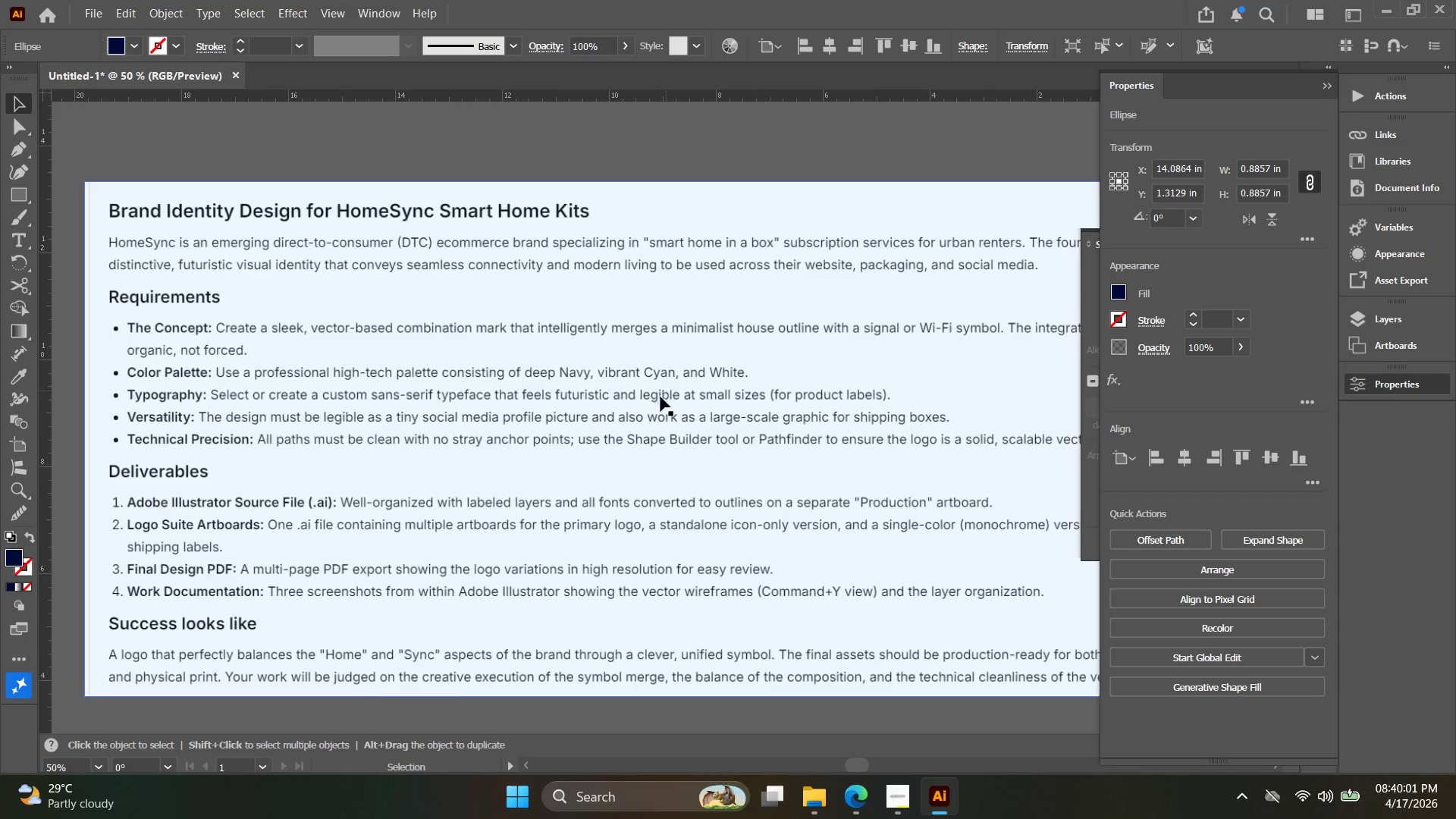 
hold_key(key=Space, duration=0.34)
 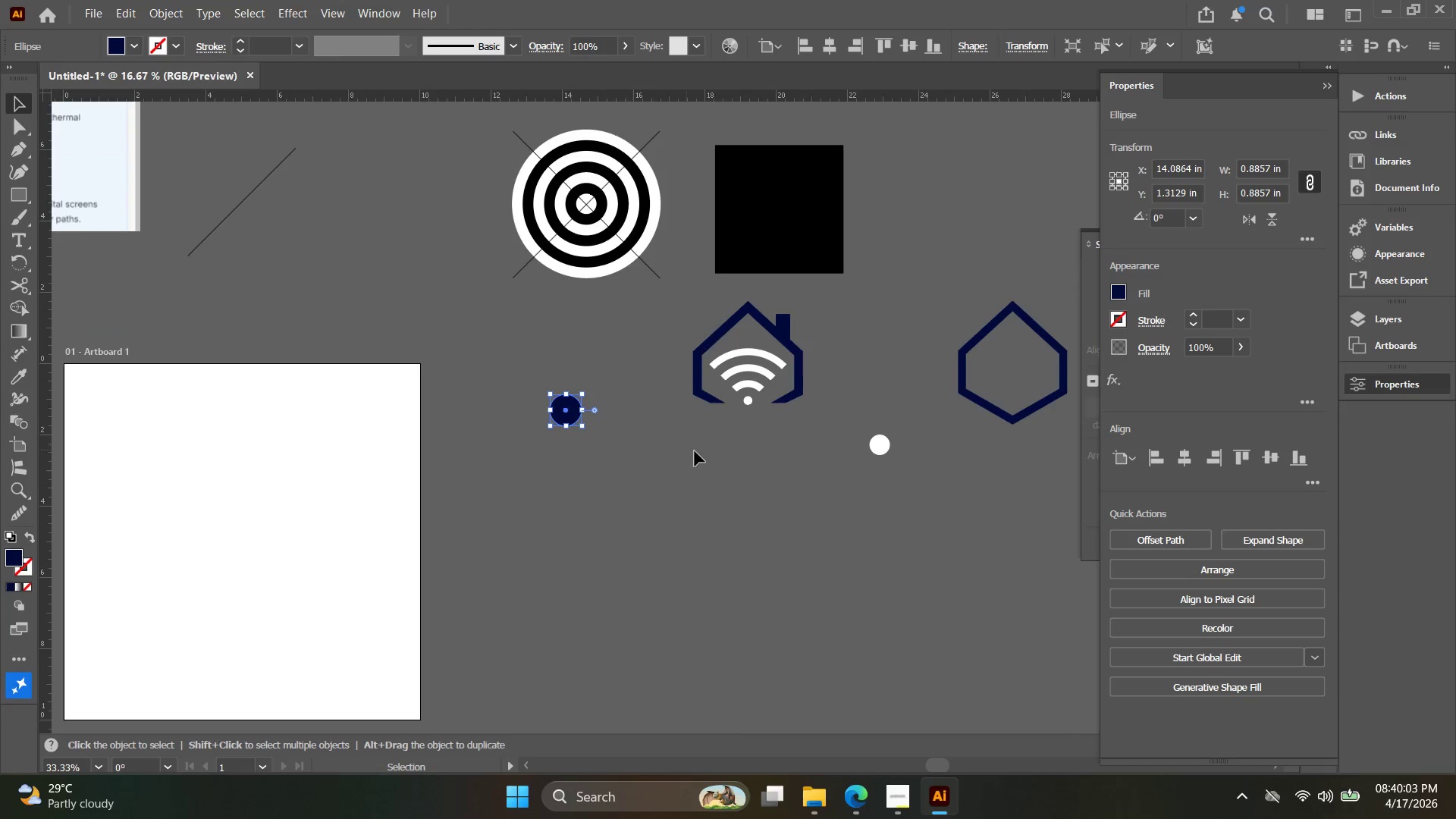 
left_click_drag(start_coordinate=[714, 429], to_coordinate=[243, 265])
 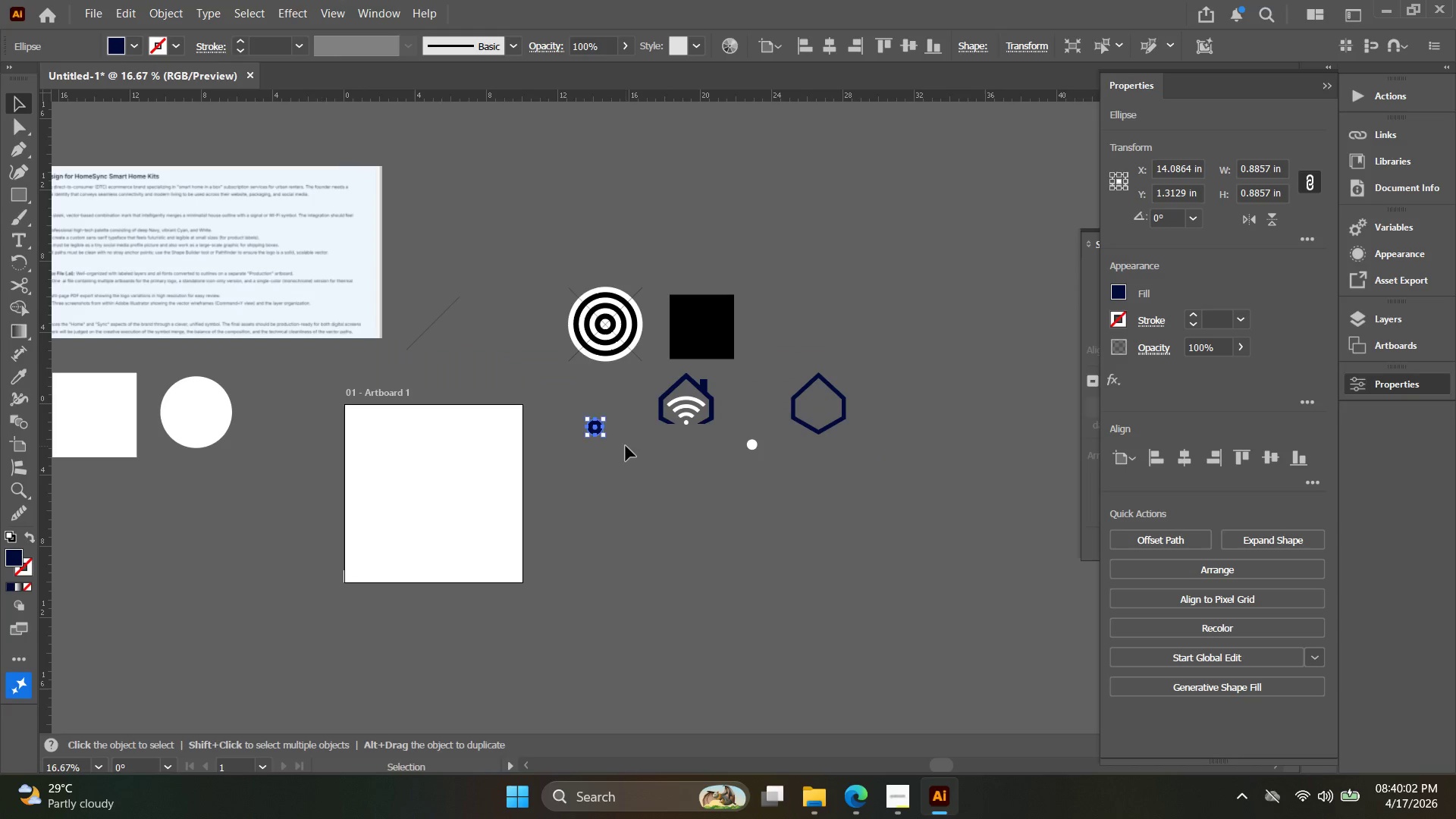 
scroll: coordinate [652, 403], scroll_direction: down, amount: 3.0
 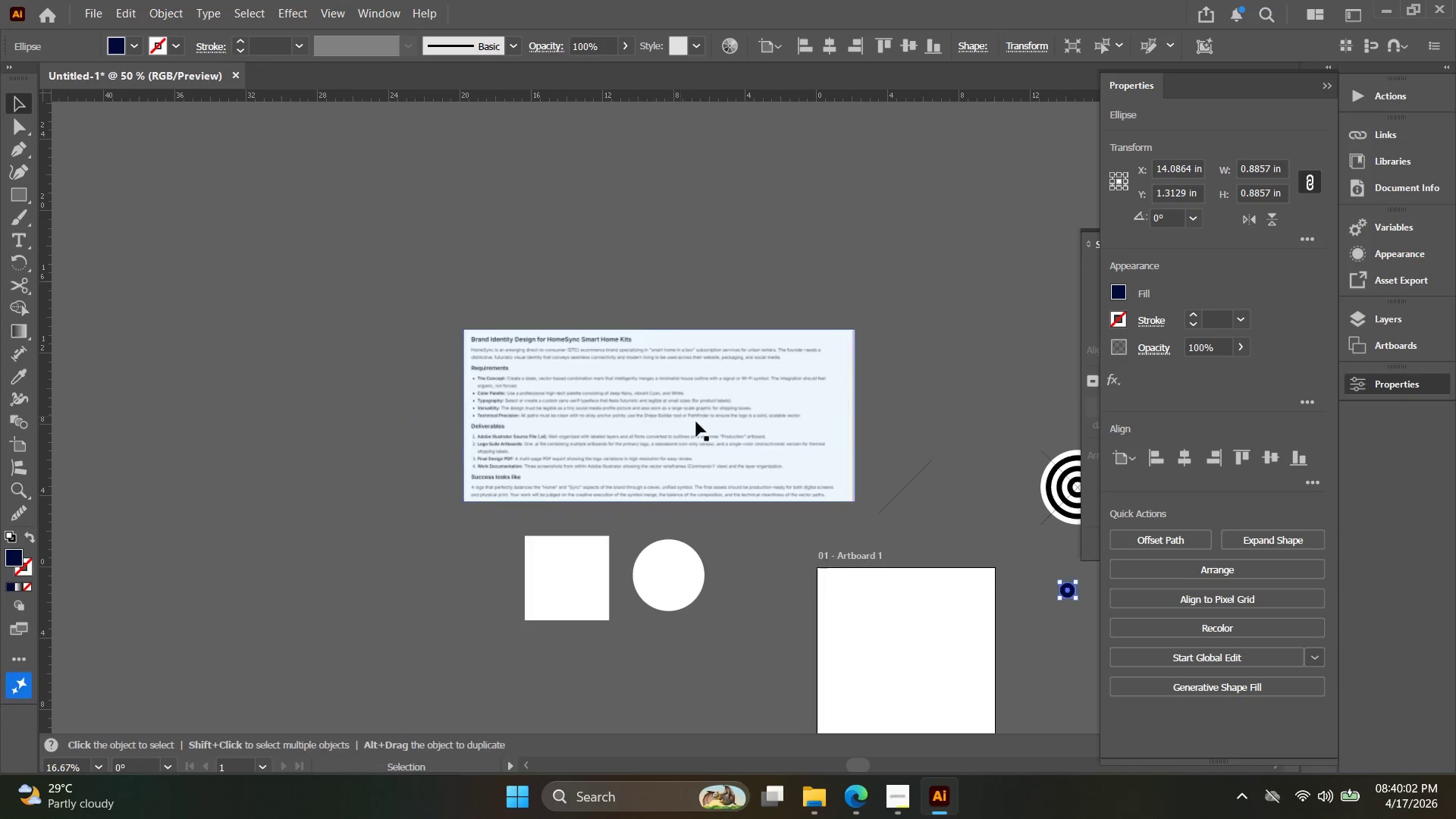 
key(Alt+AltLeft)
 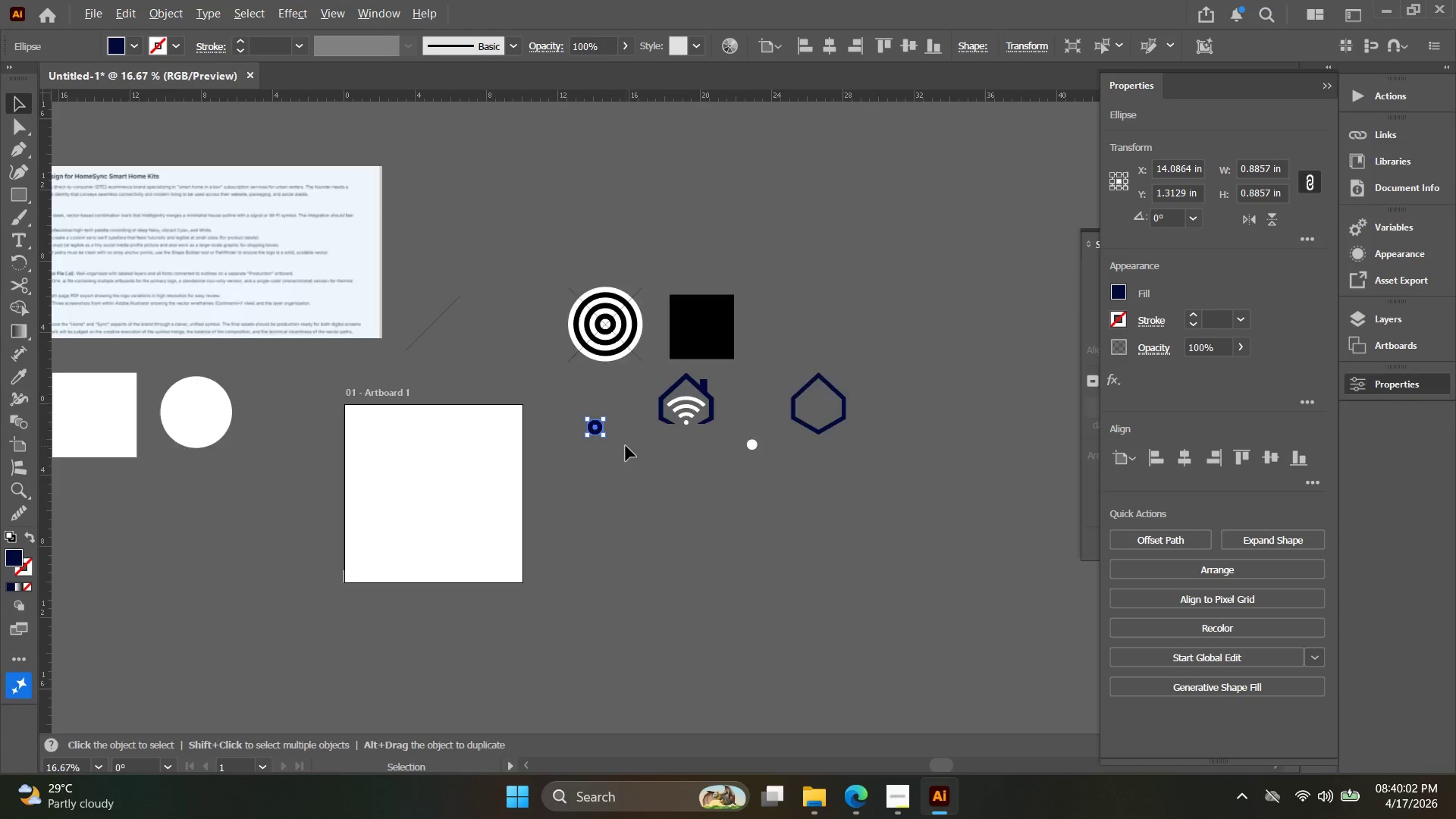 
scroll: coordinate [623, 444], scroll_direction: up, amount: 2.0
 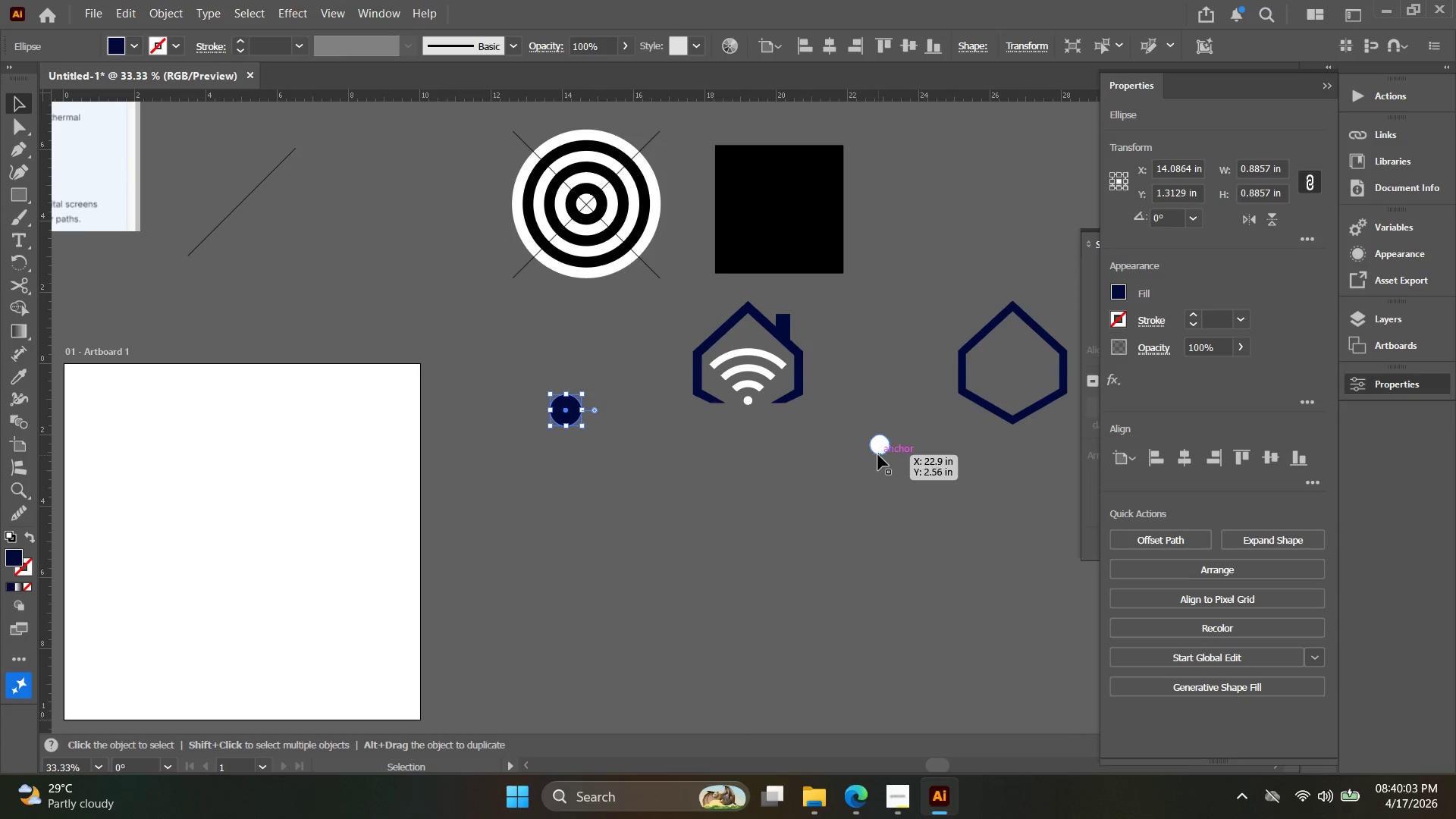 
left_click_drag(start_coordinate=[878, 451], to_coordinate=[644, 423])
 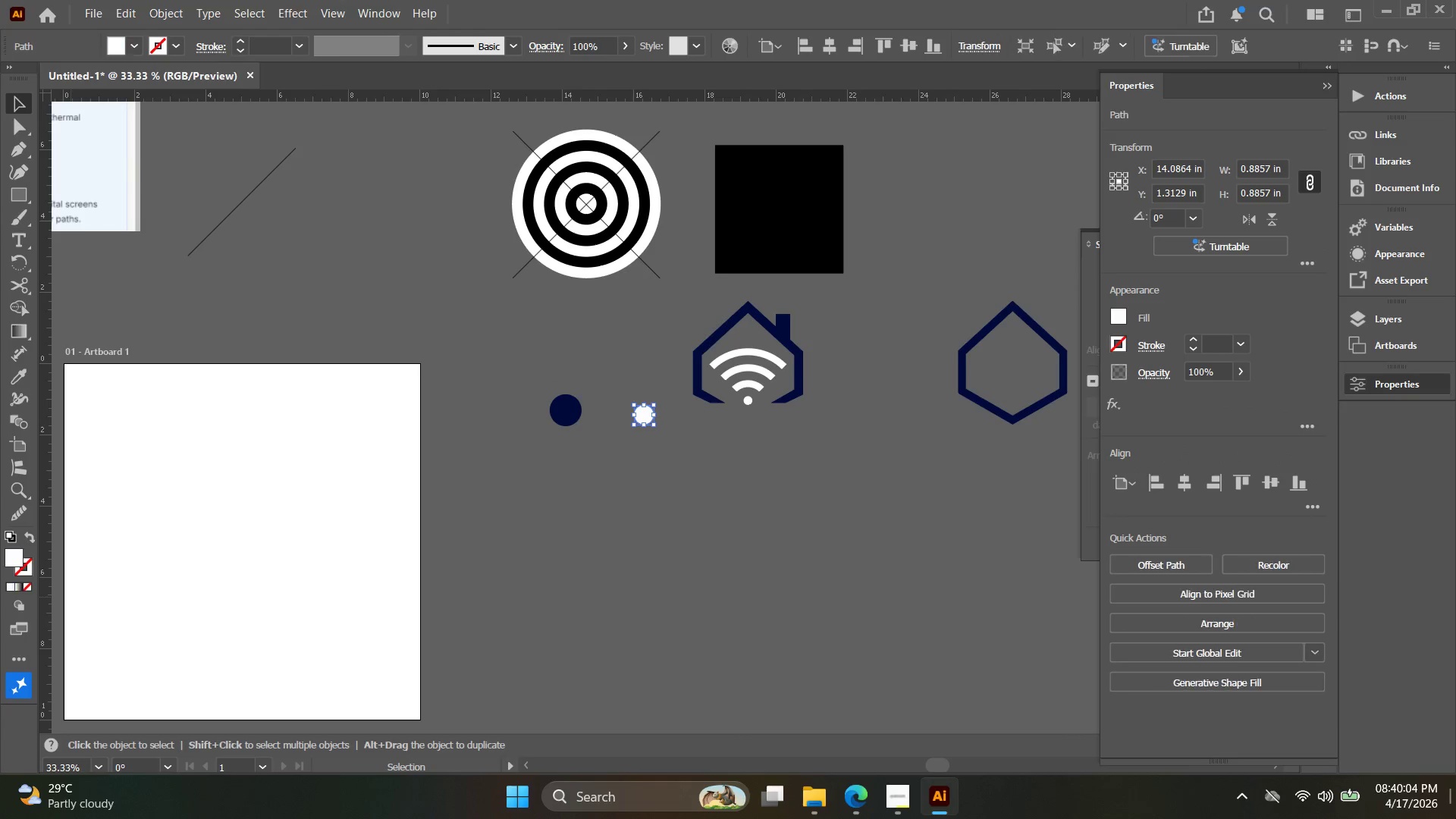 
left_click([1455, 818])
 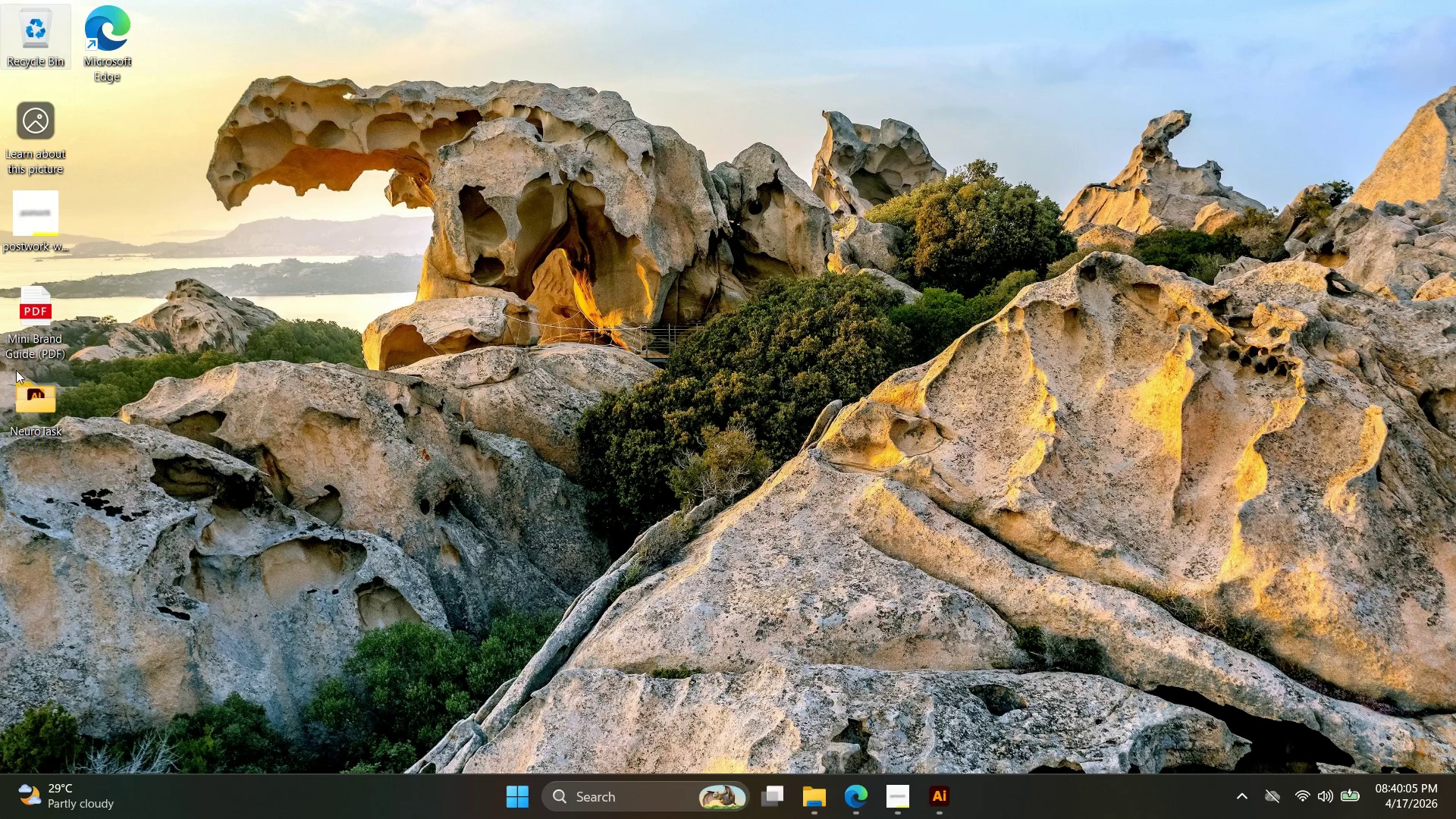 
double_click([29, 399])
 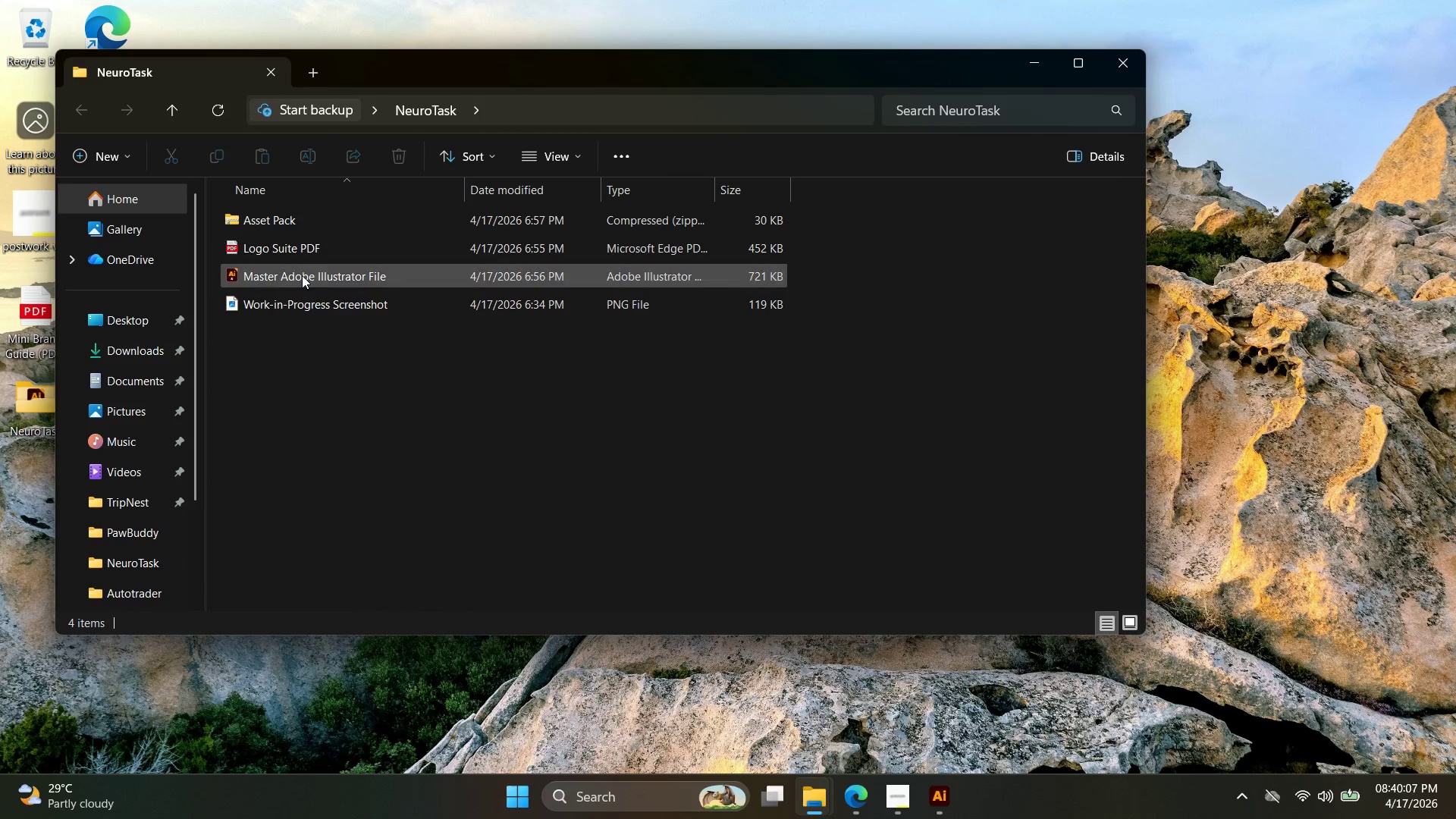 
double_click([302, 275])
 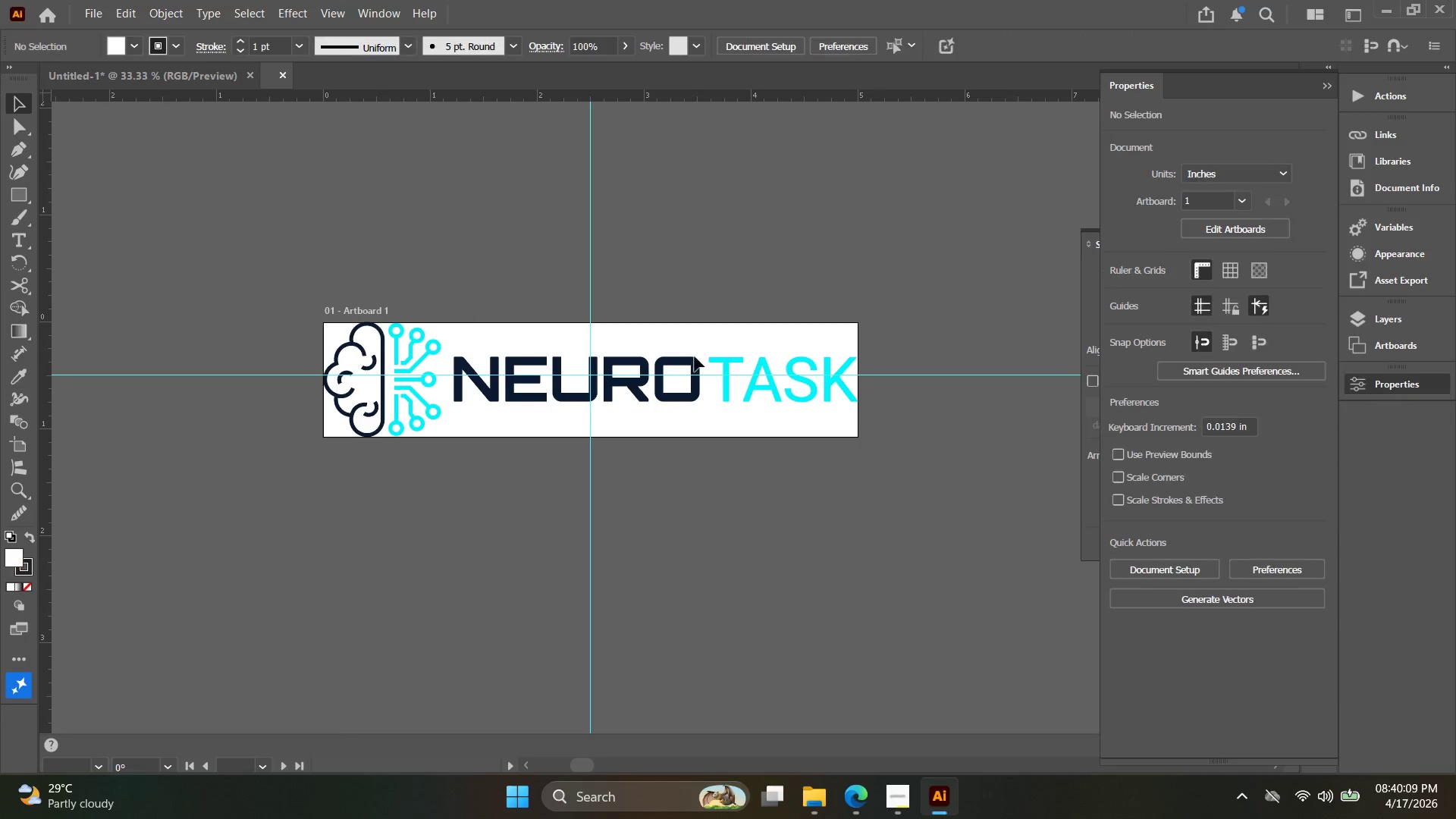 
left_click([766, 375])
 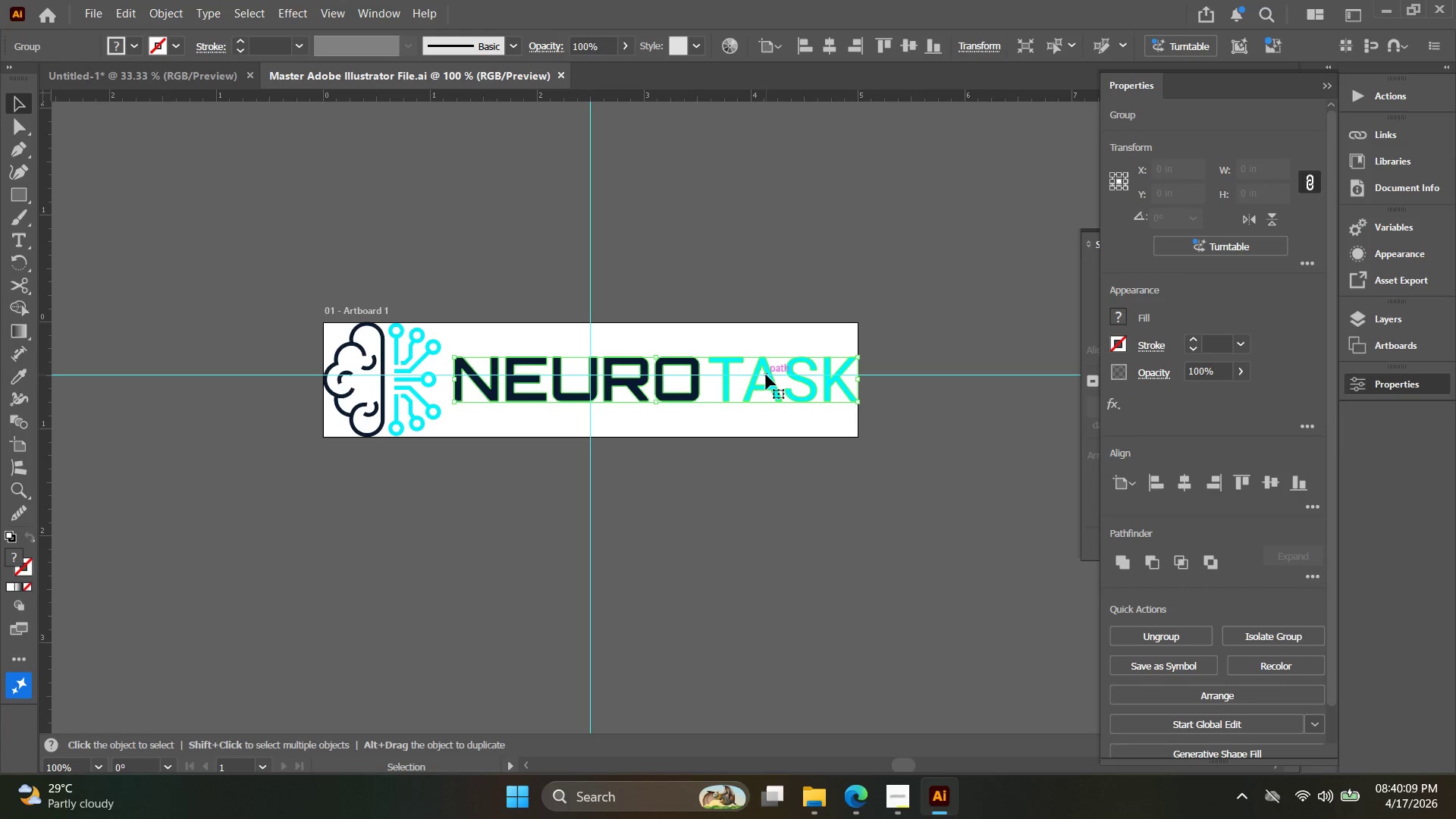 
key(Control+Shift+ShiftLeft)
 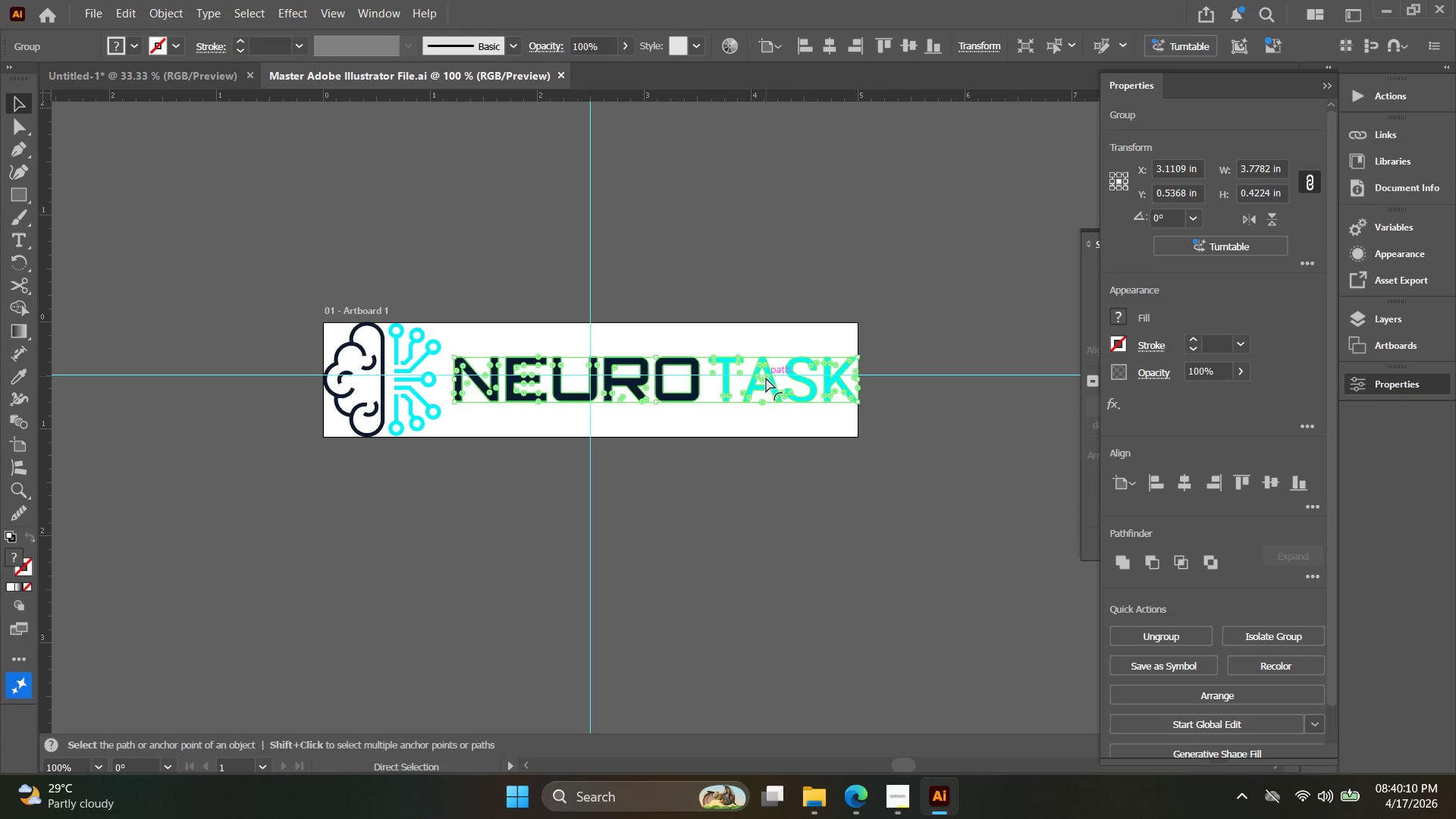 
key(Control+Shift+G)
 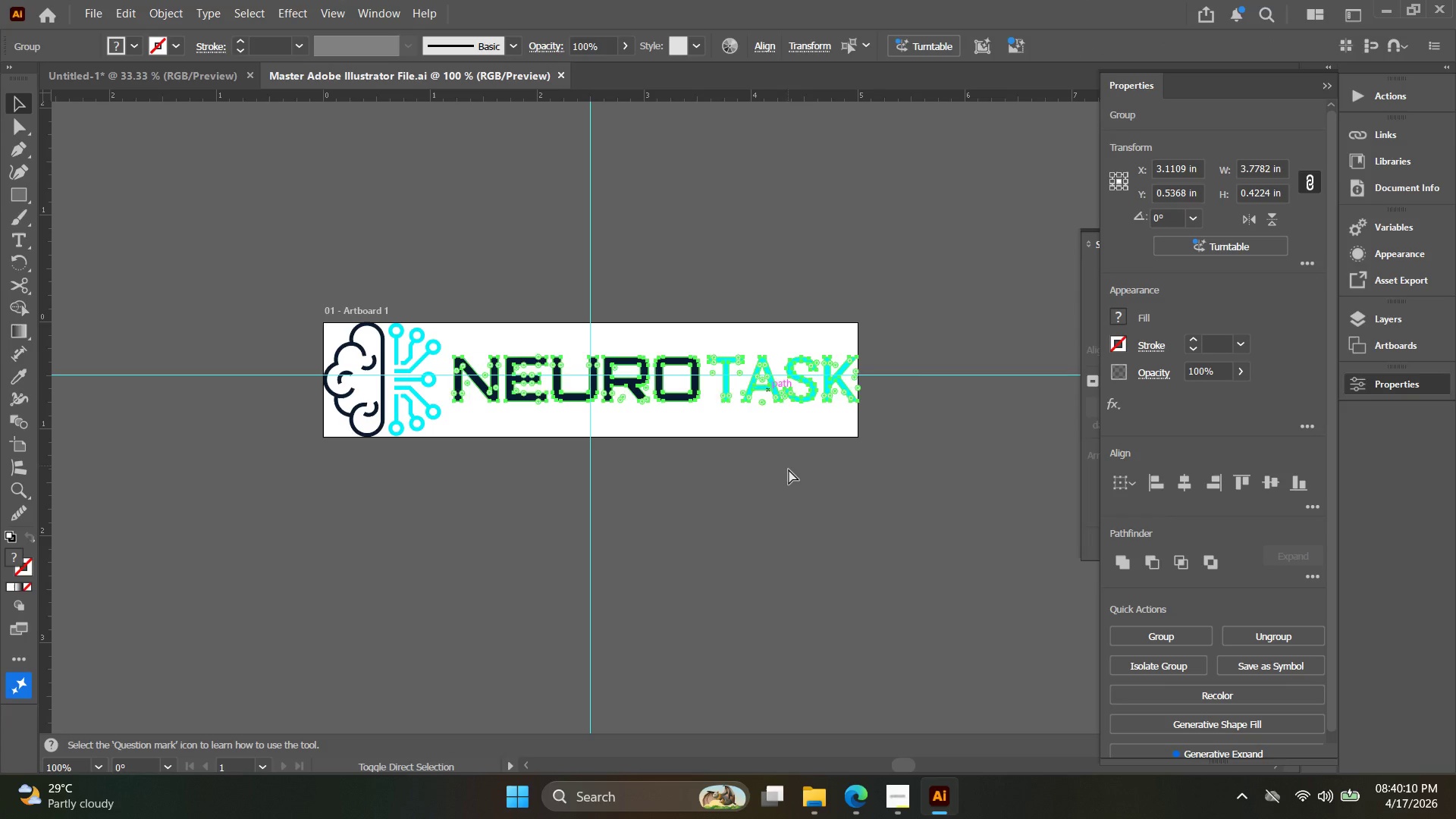 
left_click_drag(start_coordinate=[789, 469], to_coordinate=[786, 466])
 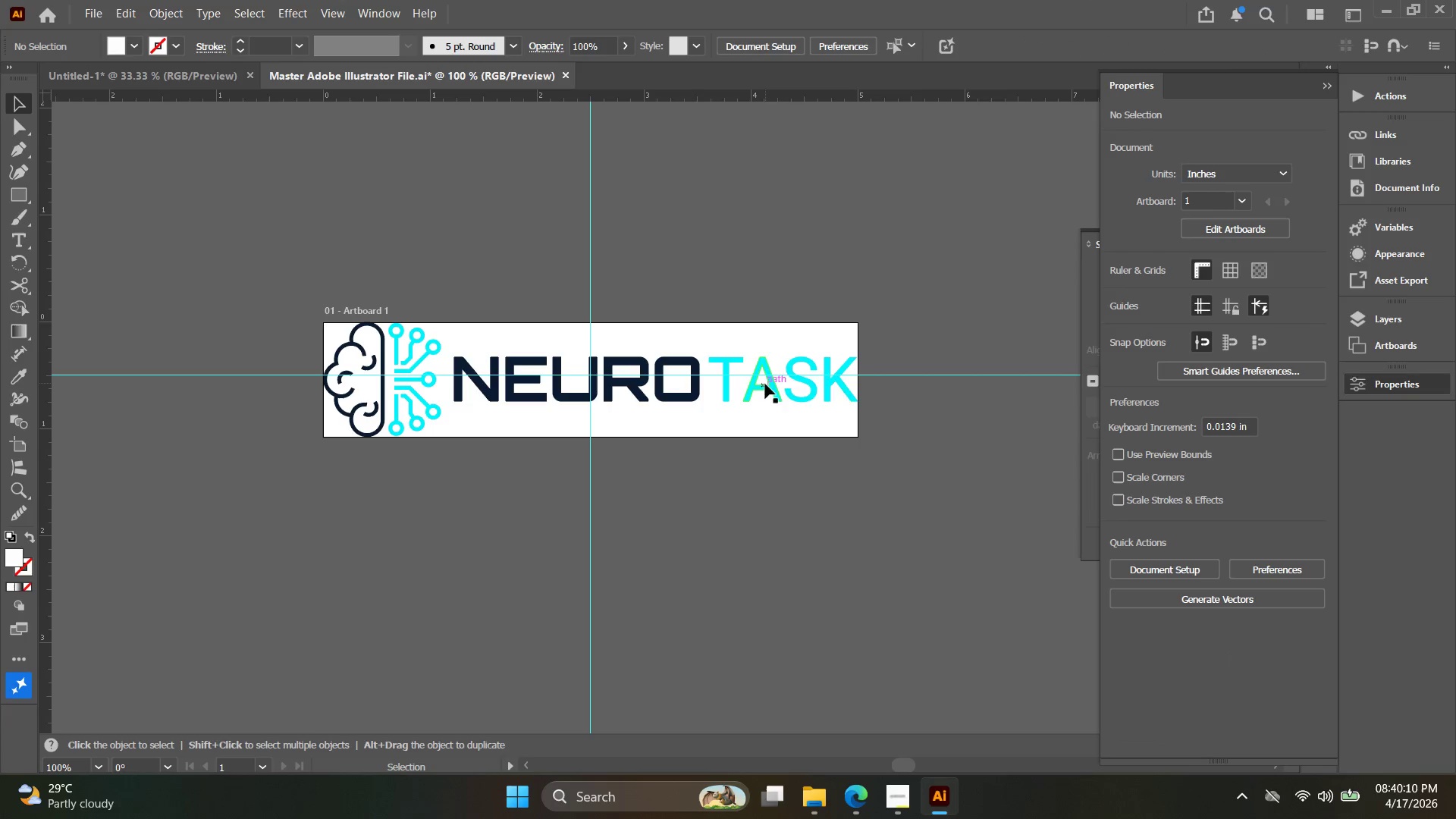 
double_click([770, 386])
 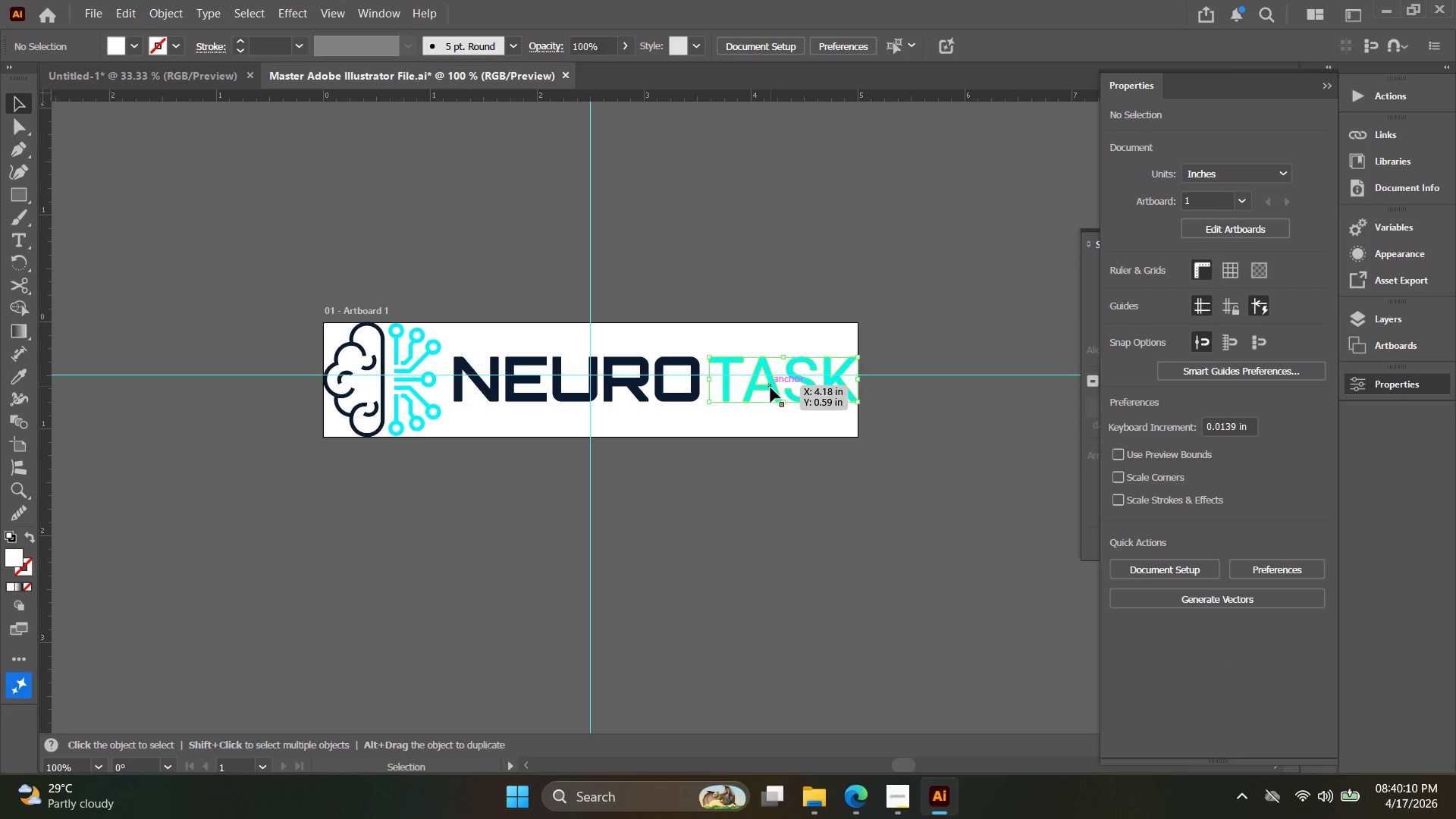 
key(Control+ControlLeft)
 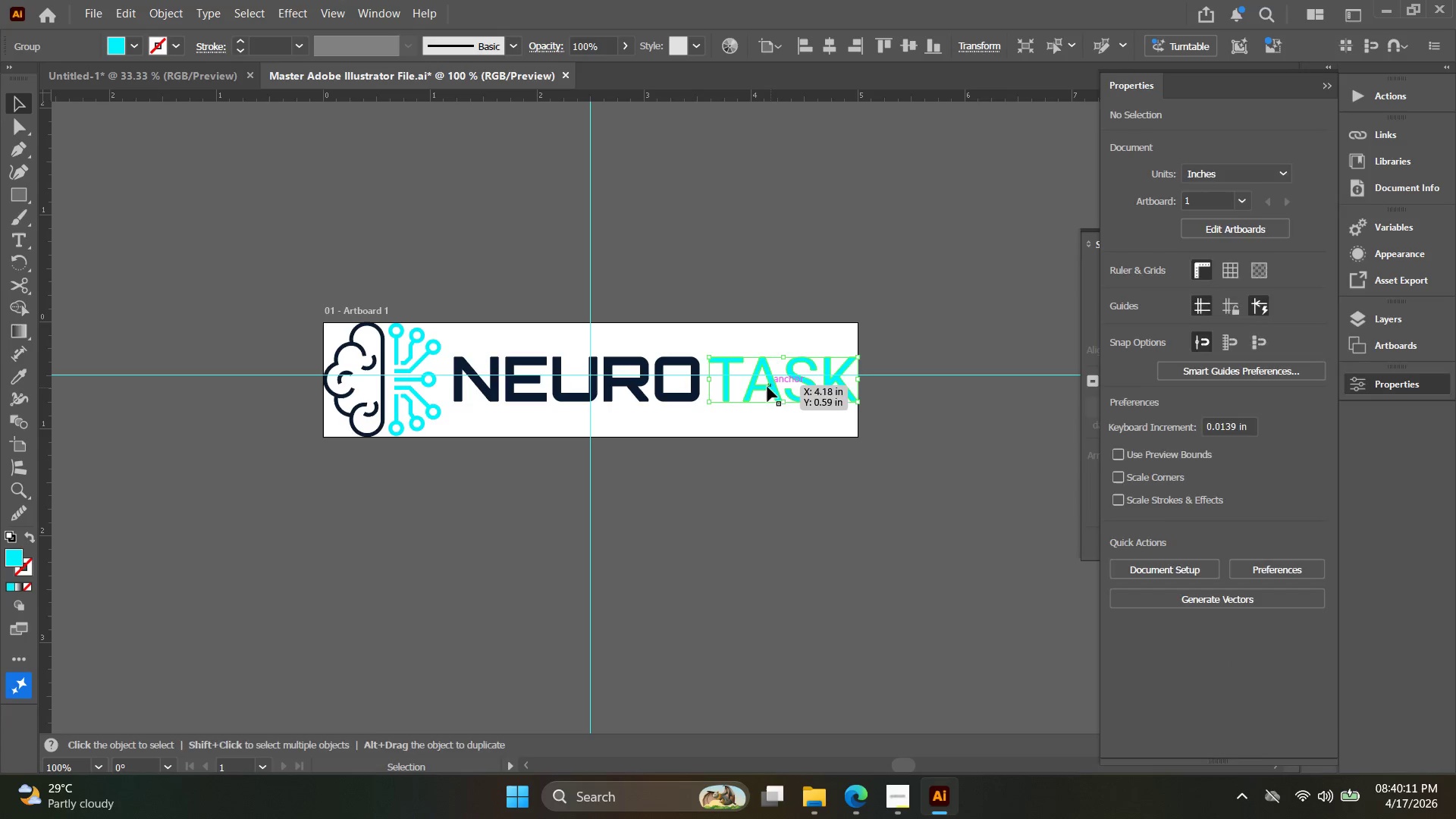 
key(Control+C)
 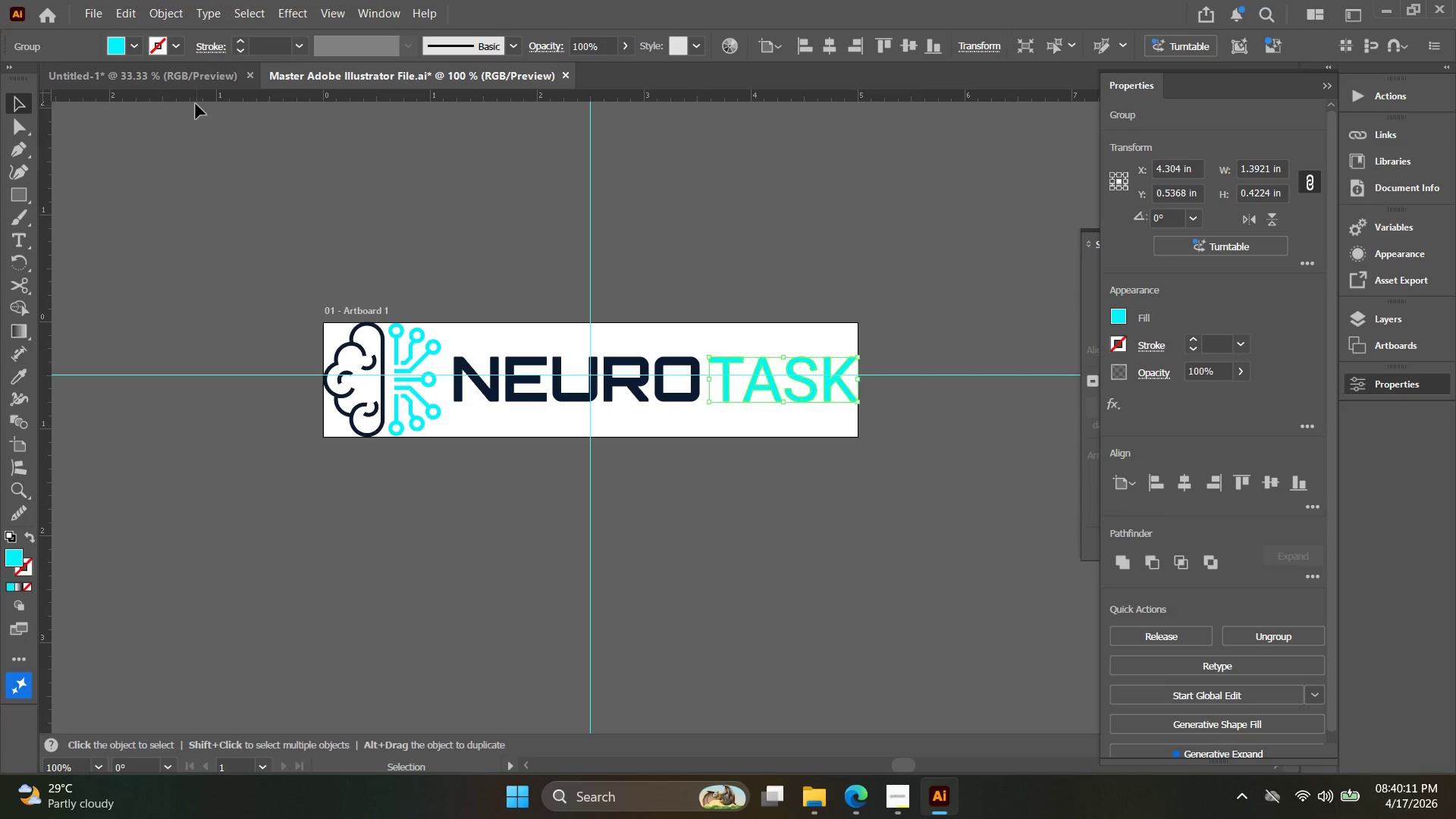 
left_click([194, 80])
 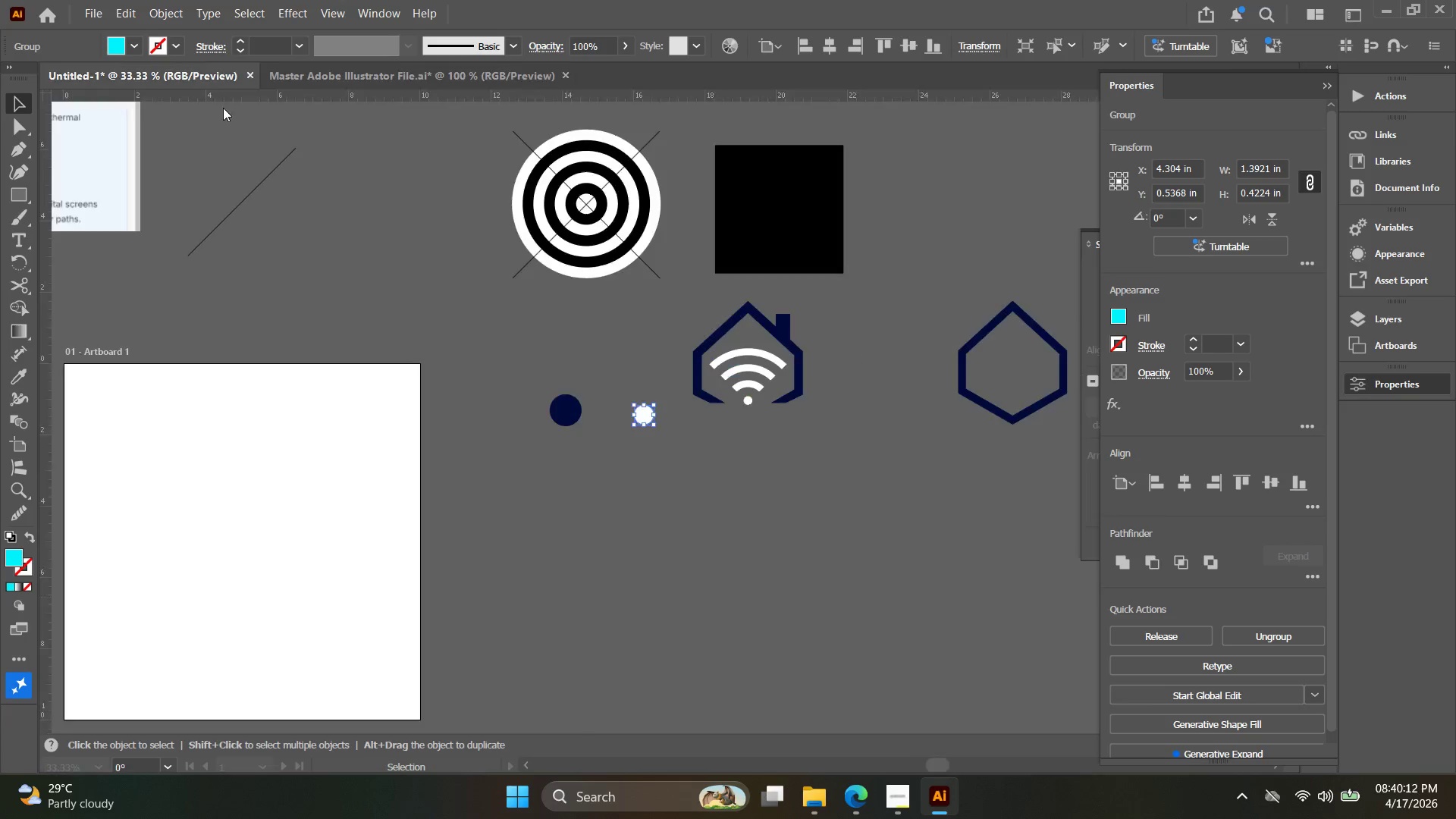 
key(Alt+AltLeft)
 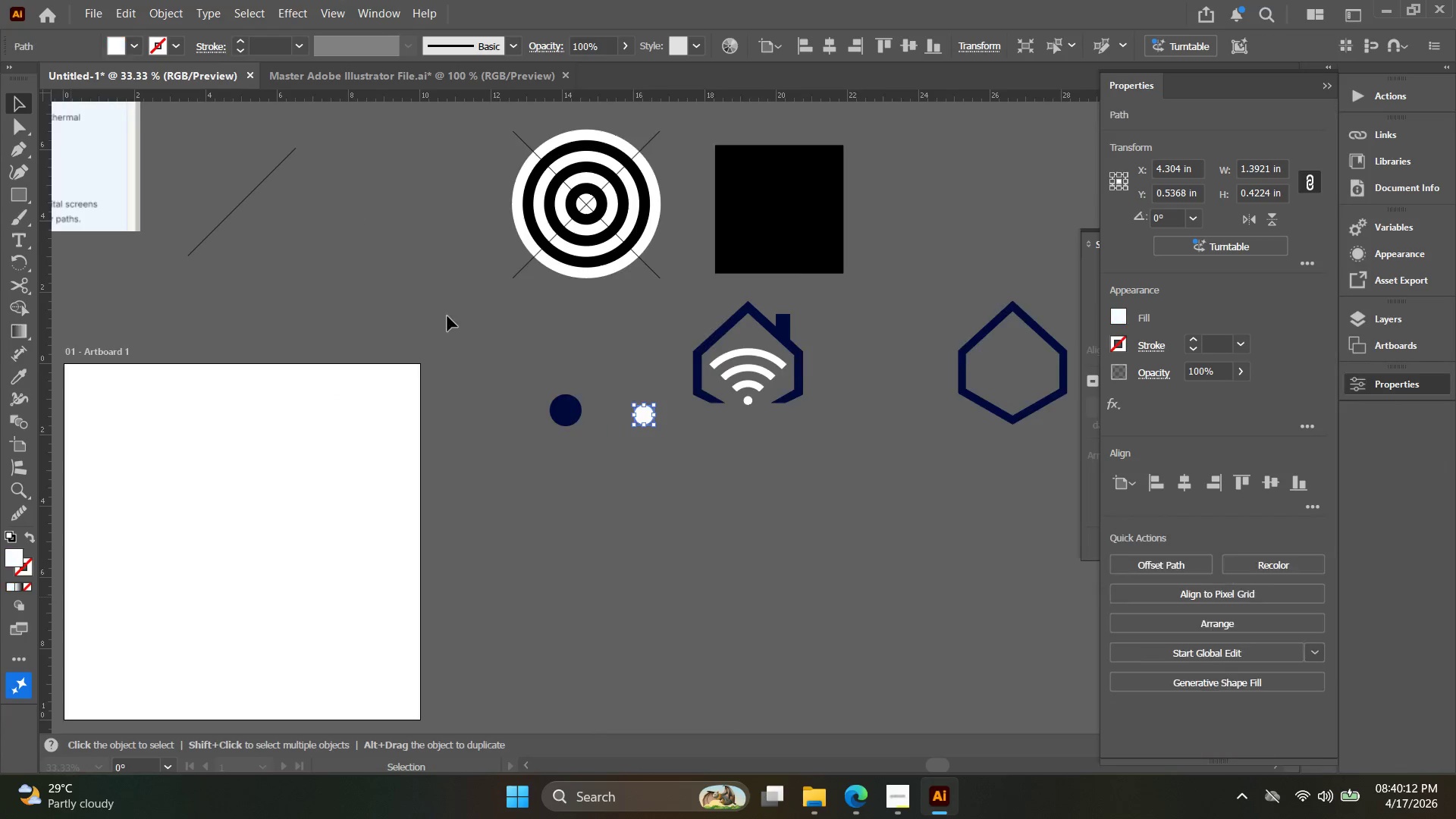 
key(Space)
 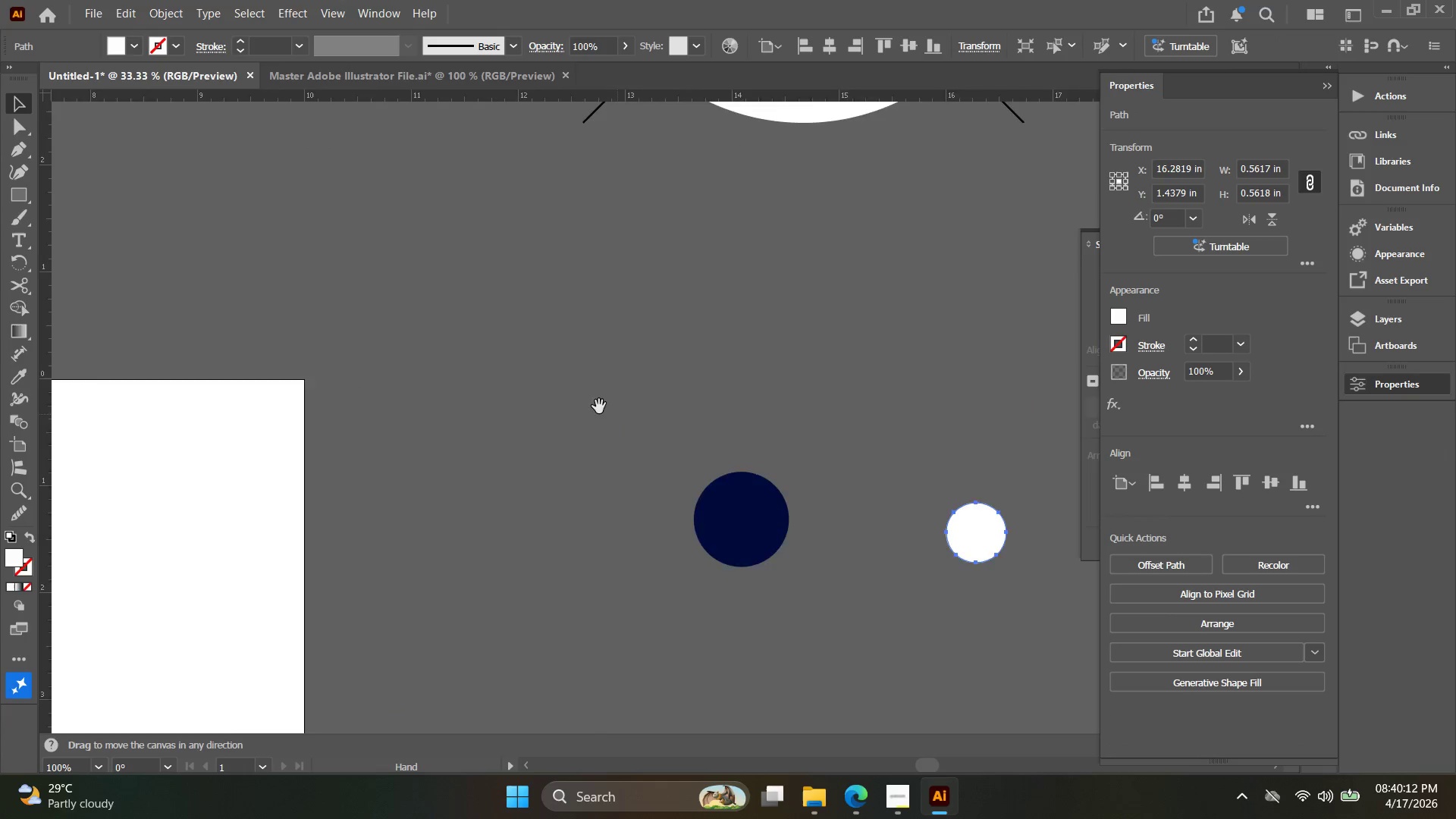 
left_click_drag(start_coordinate=[583, 400], to_coordinate=[124, 215])
 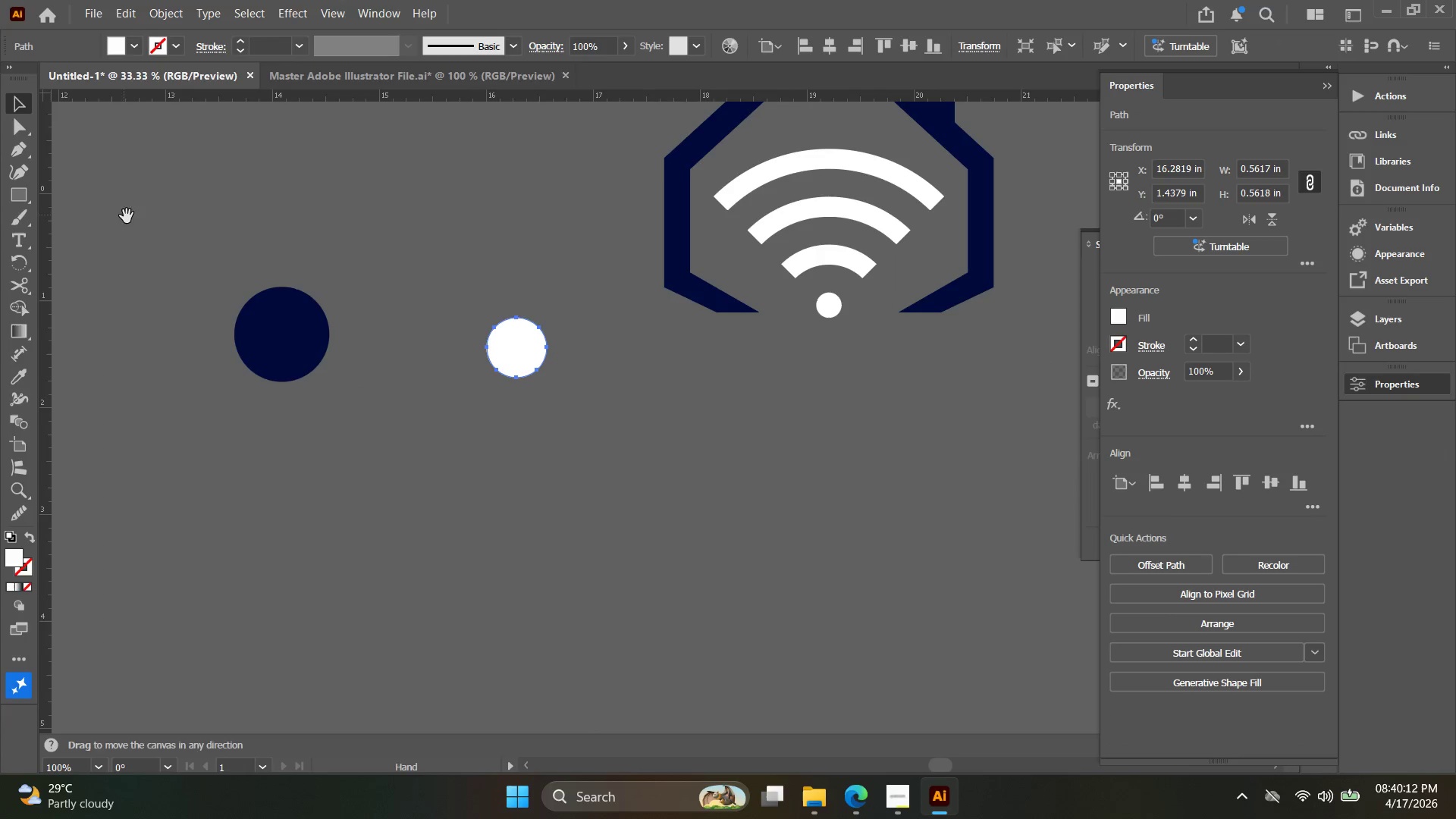 
key(Control+ControlLeft)
 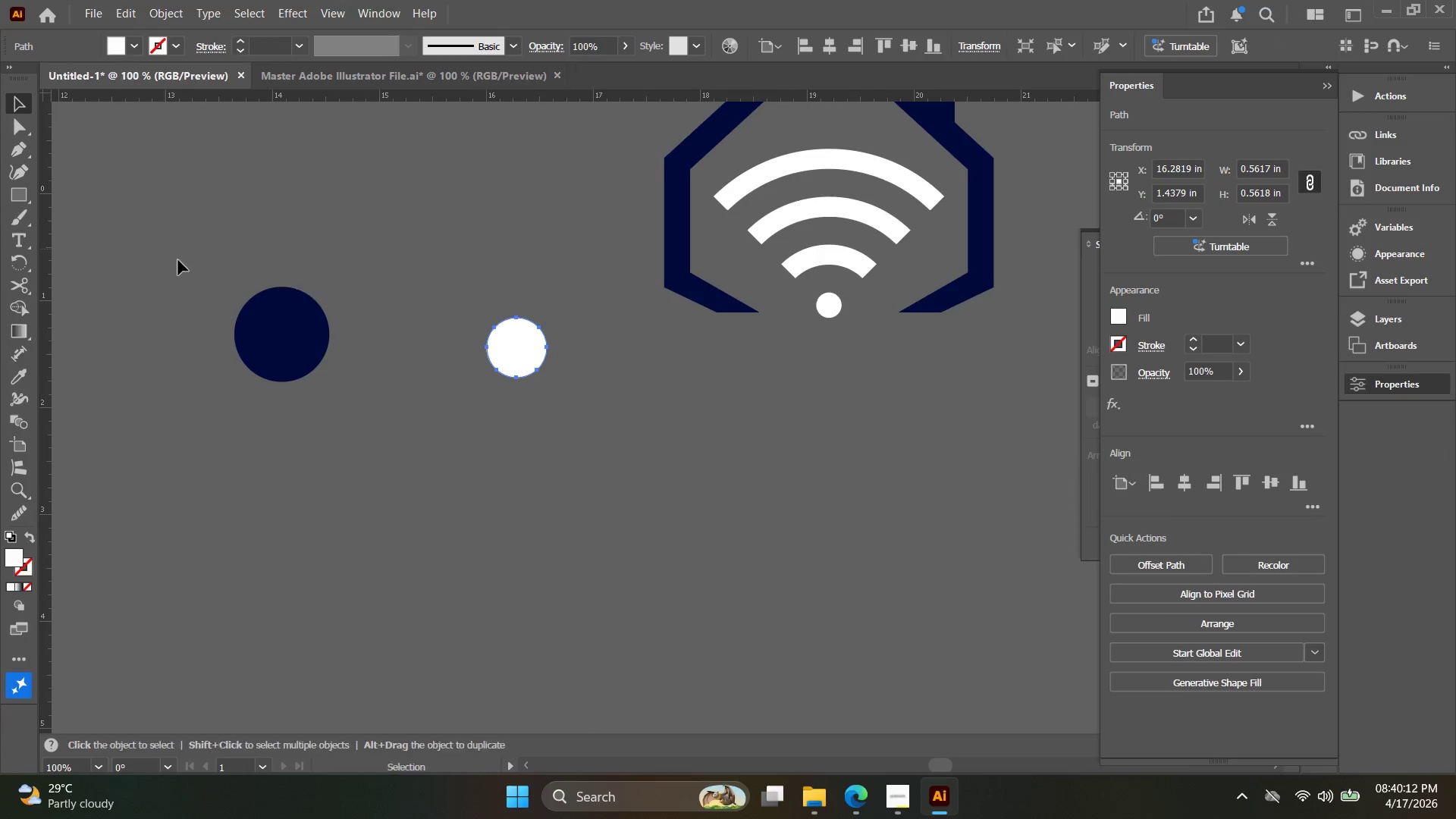 
scroll: coordinate [478, 356], scroll_direction: up, amount: 3.0
 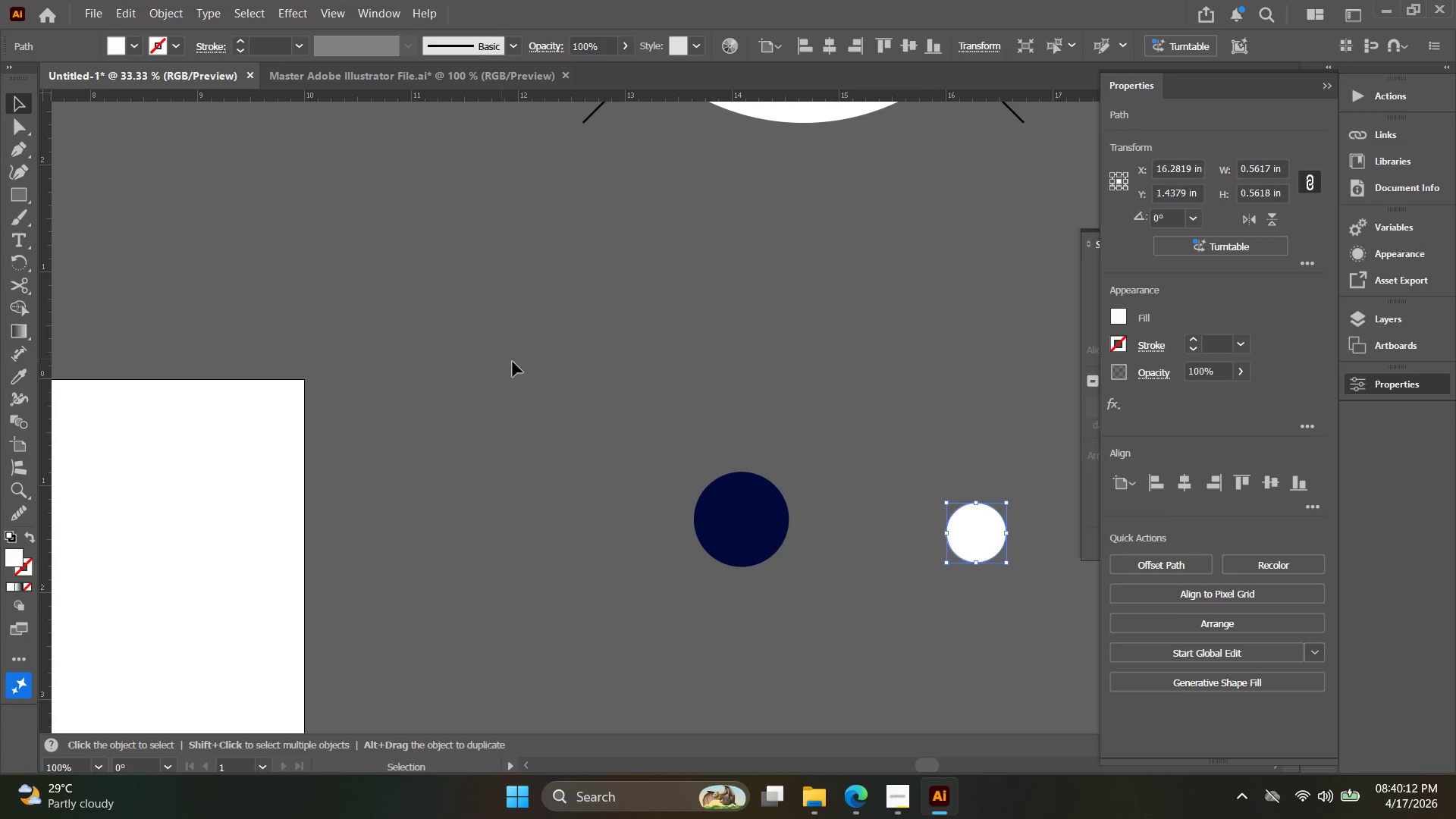 
key(Control+V)
 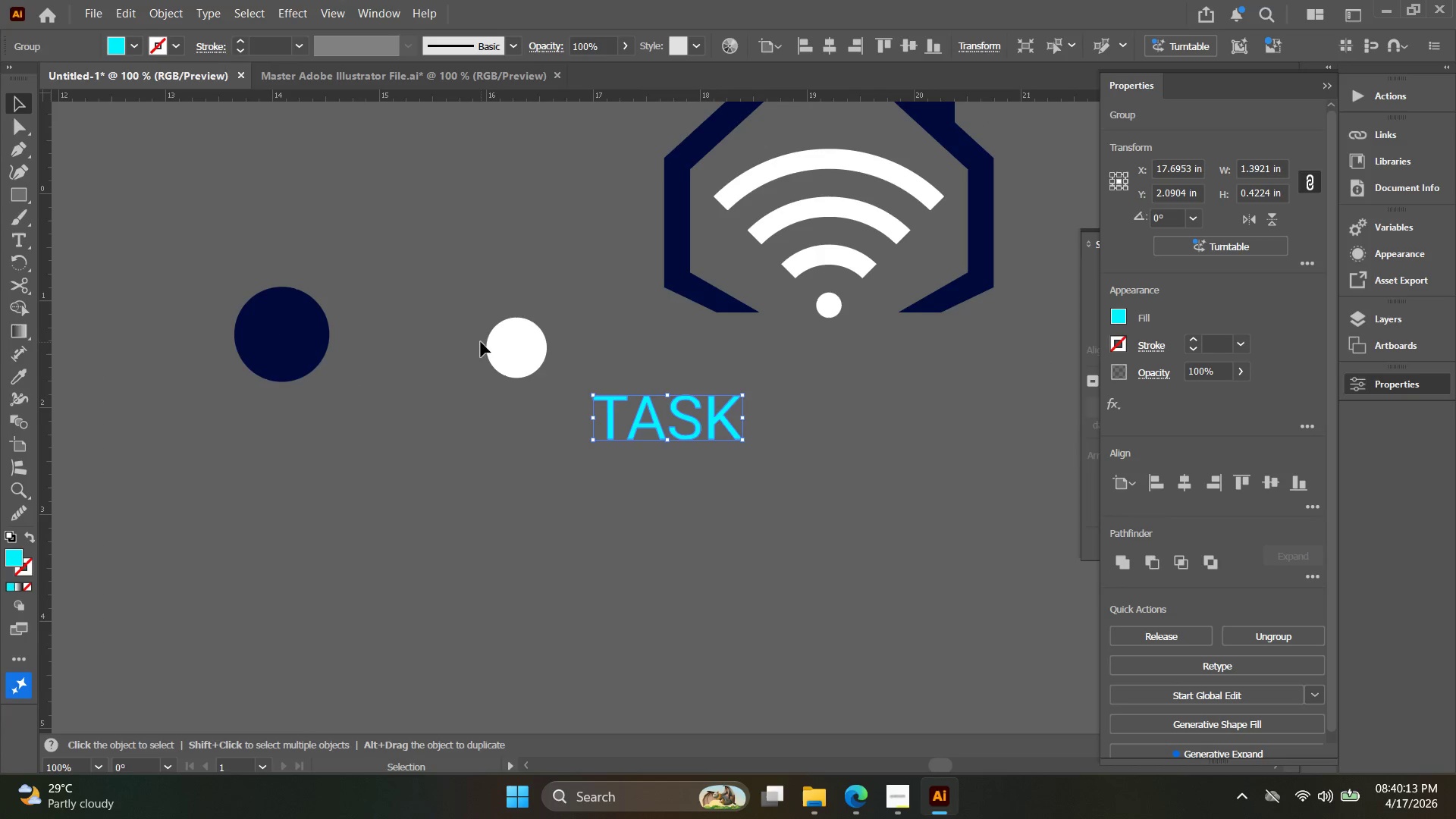 
left_click([505, 343])
 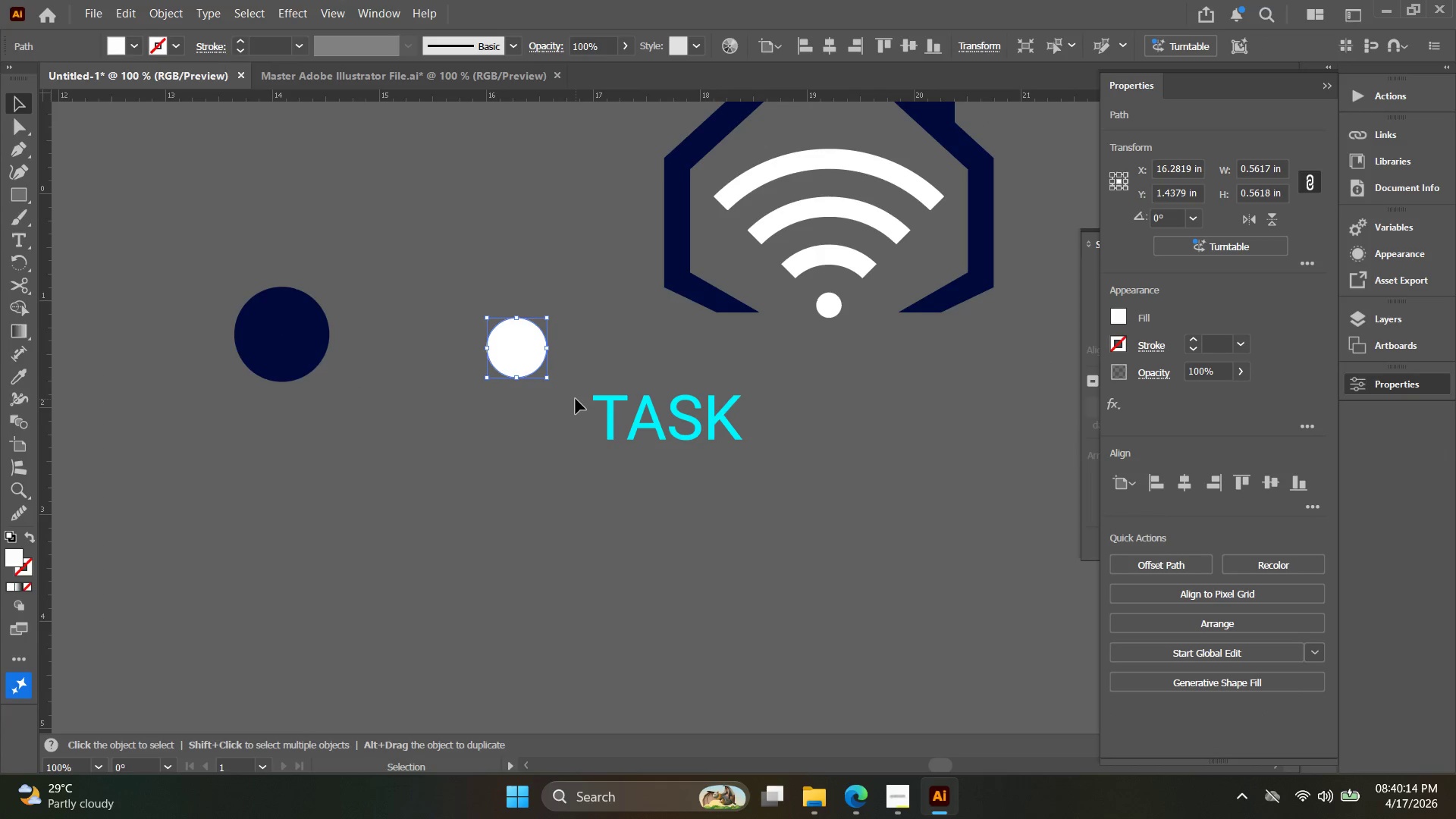 
key(I)
 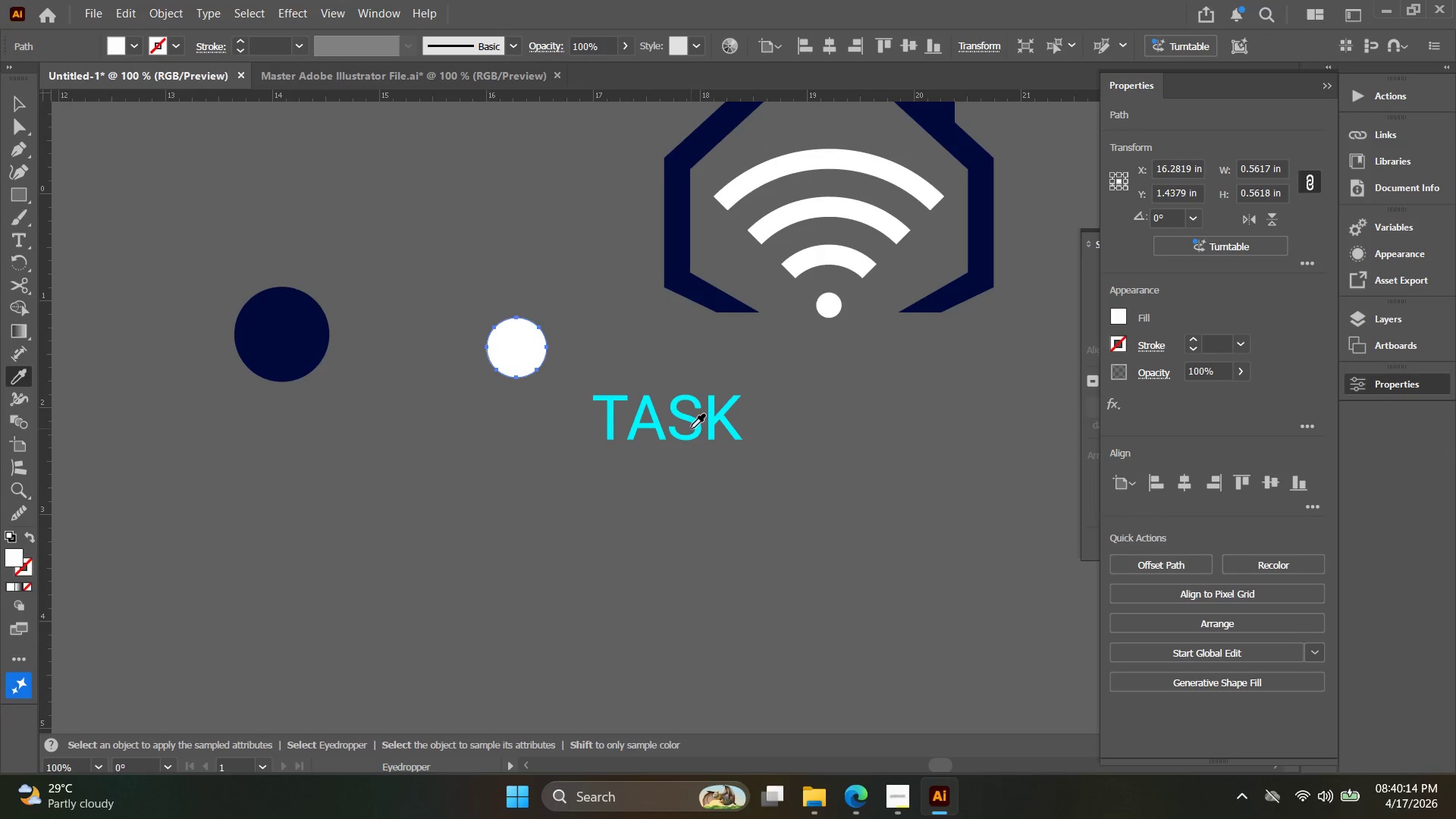 
left_click([693, 427])
 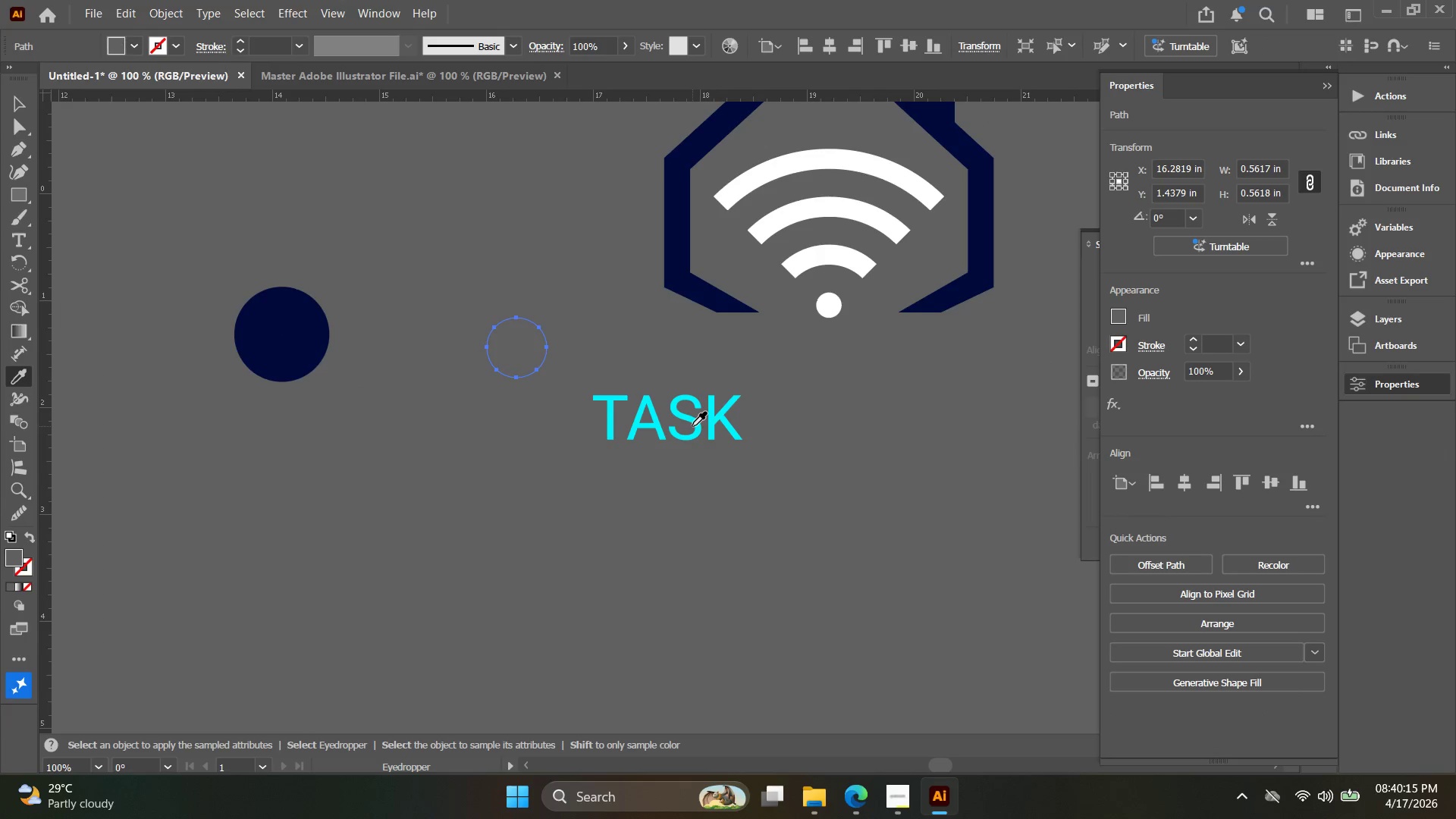 
key(V)
 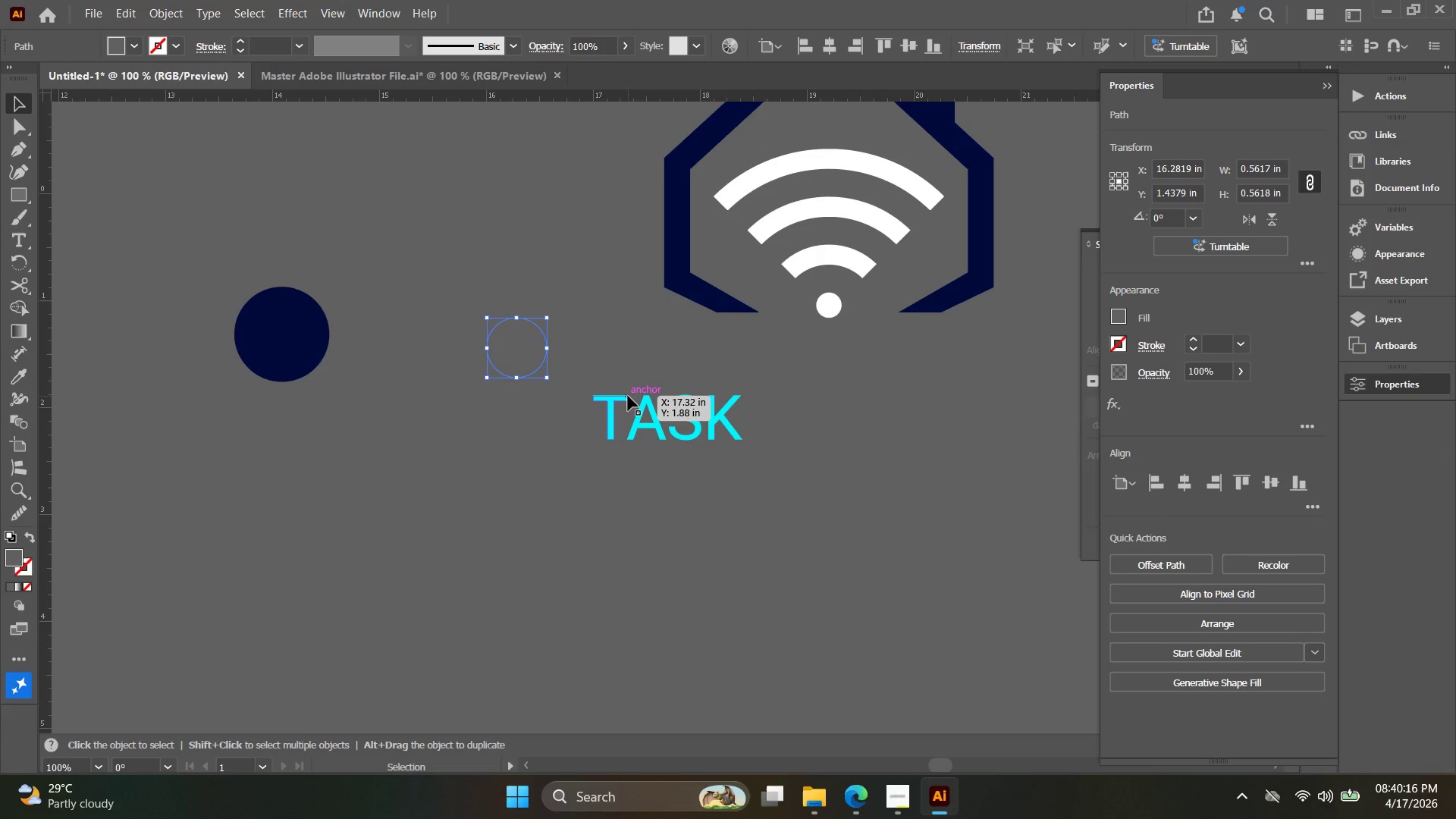 
key(I)
 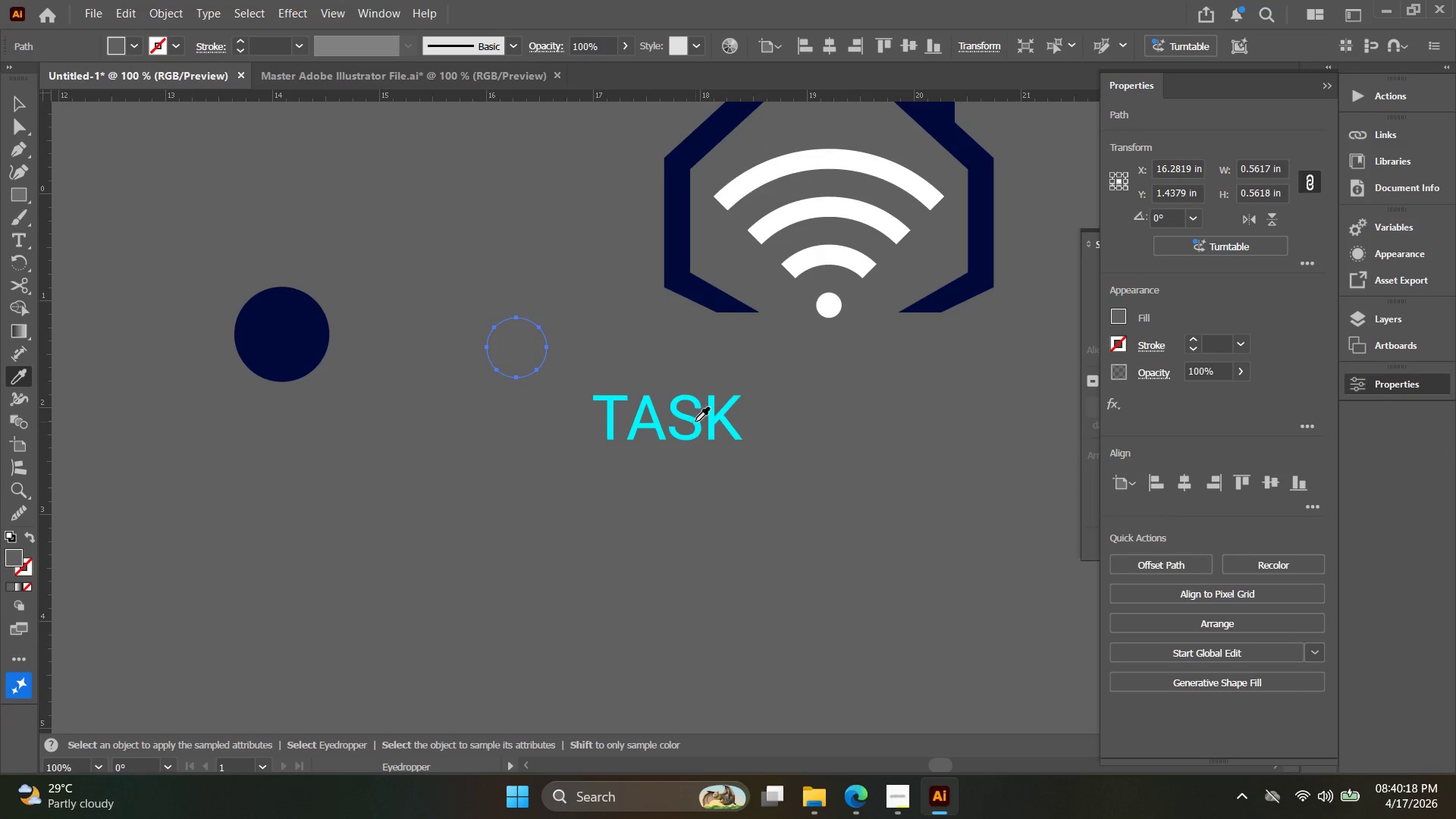 
left_click([697, 422])
 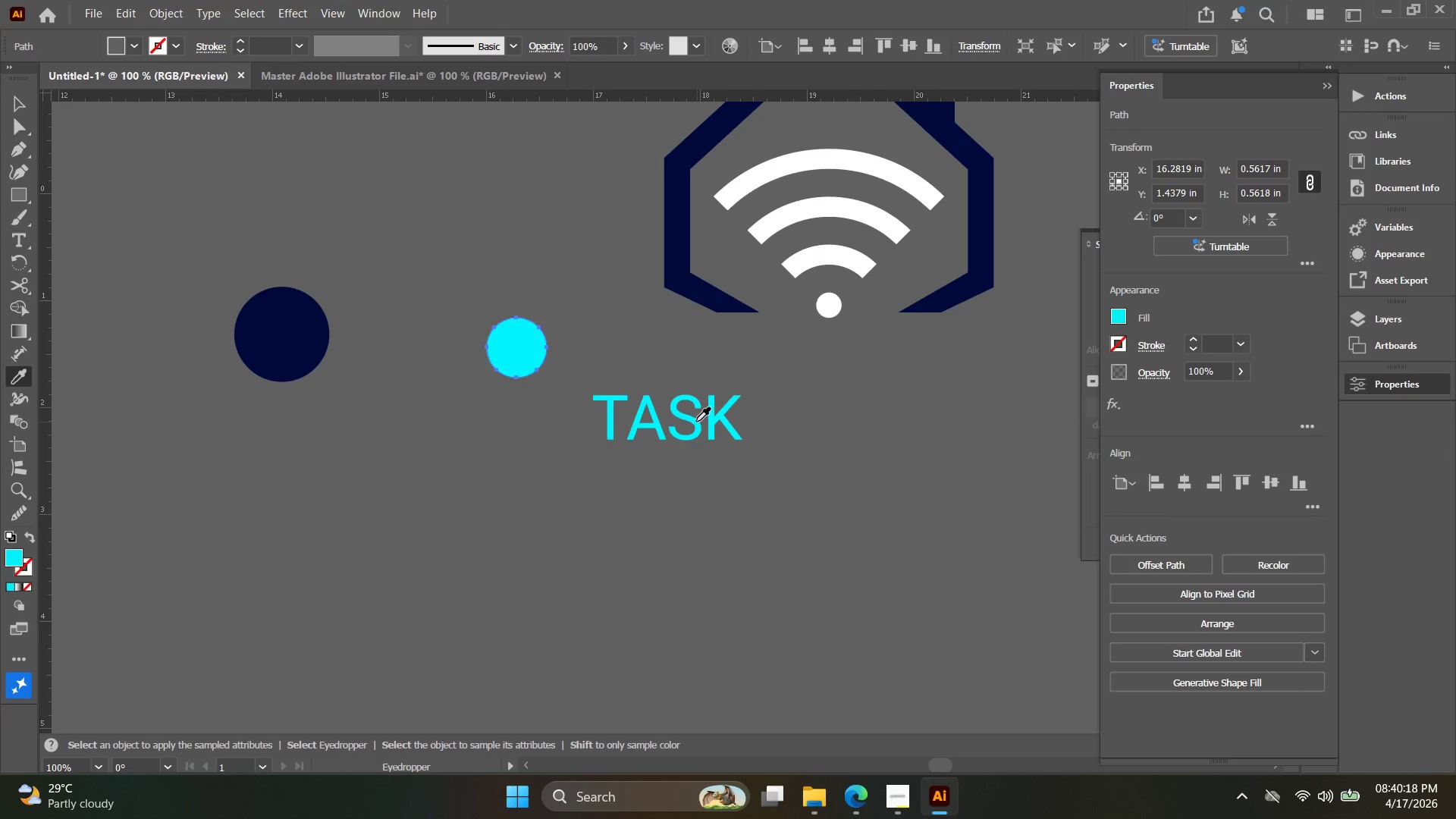 
key(V)
 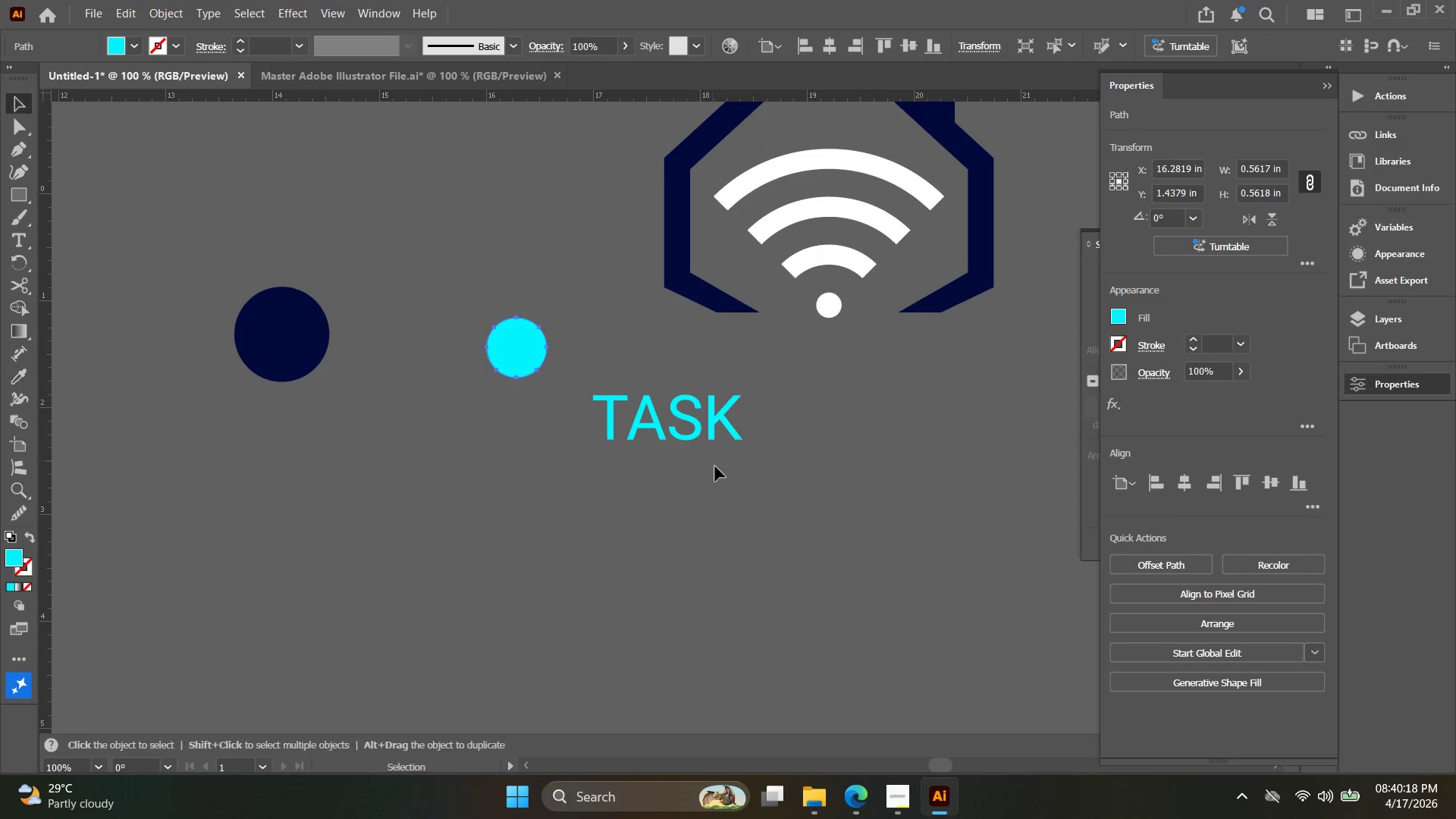 
double_click([727, 495])
 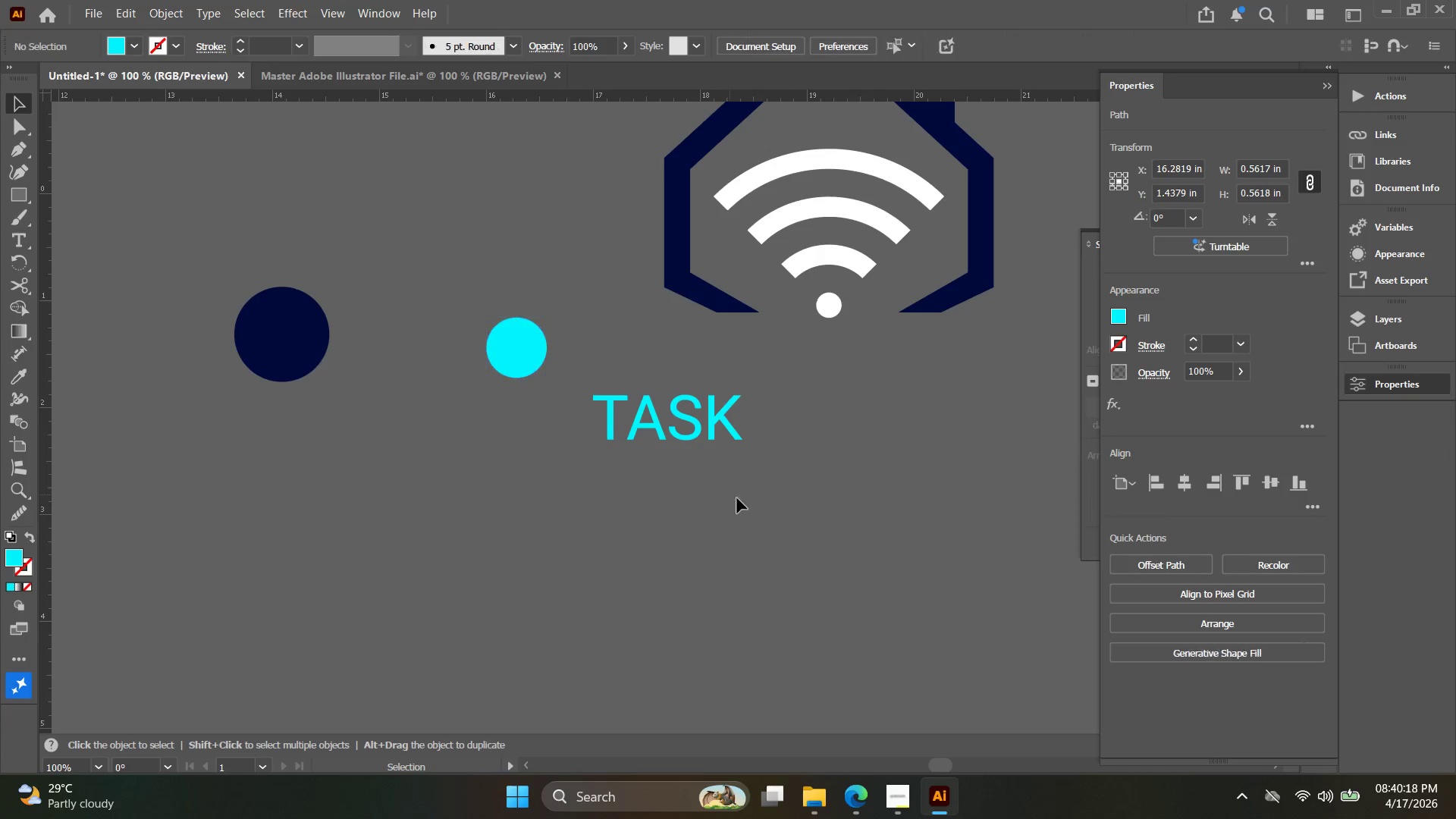 
left_click_drag(start_coordinate=[738, 497], to_coordinate=[639, 412])
 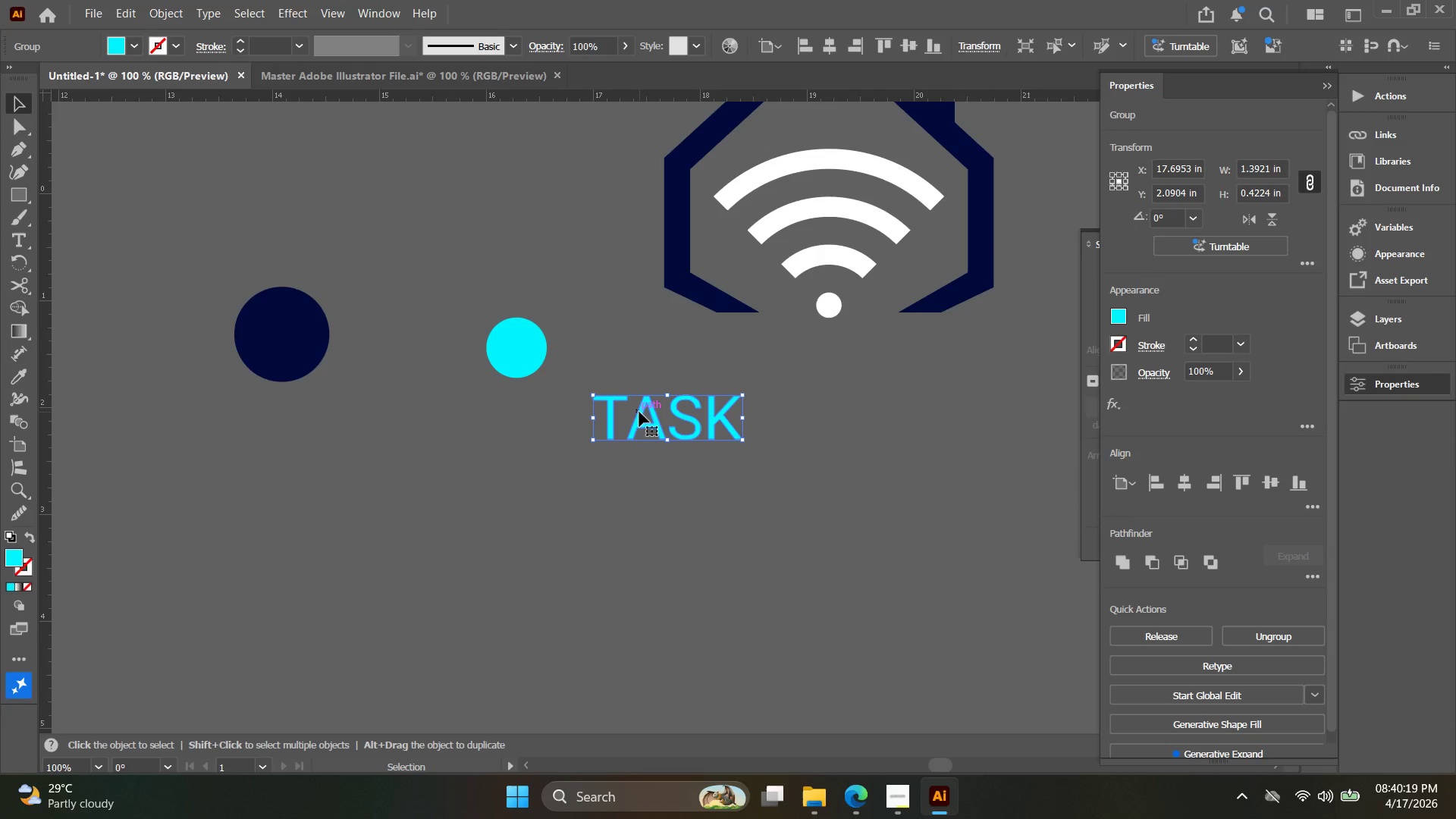 
key(Equal)
 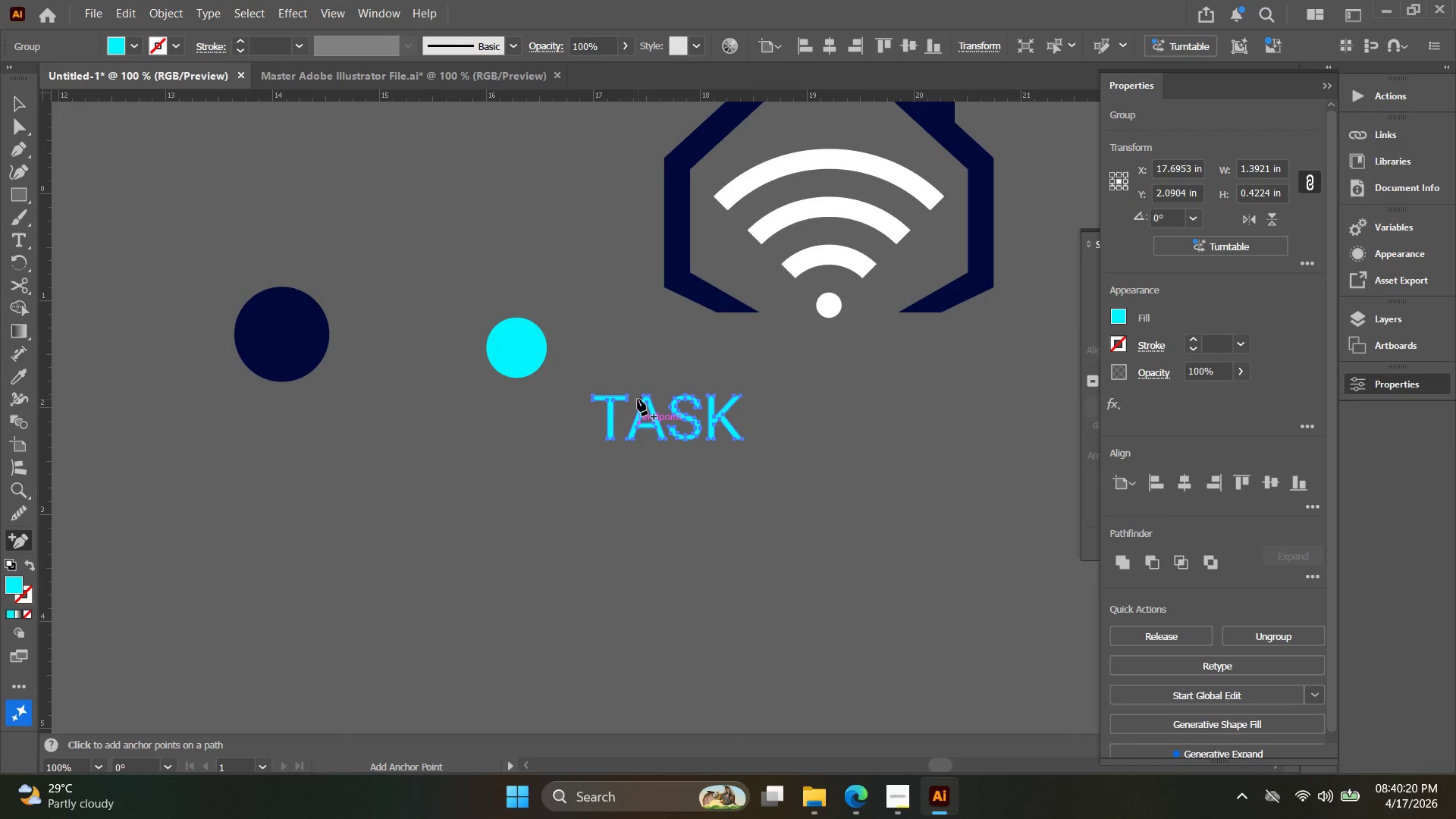 
key(Backspace)
type(vv)
 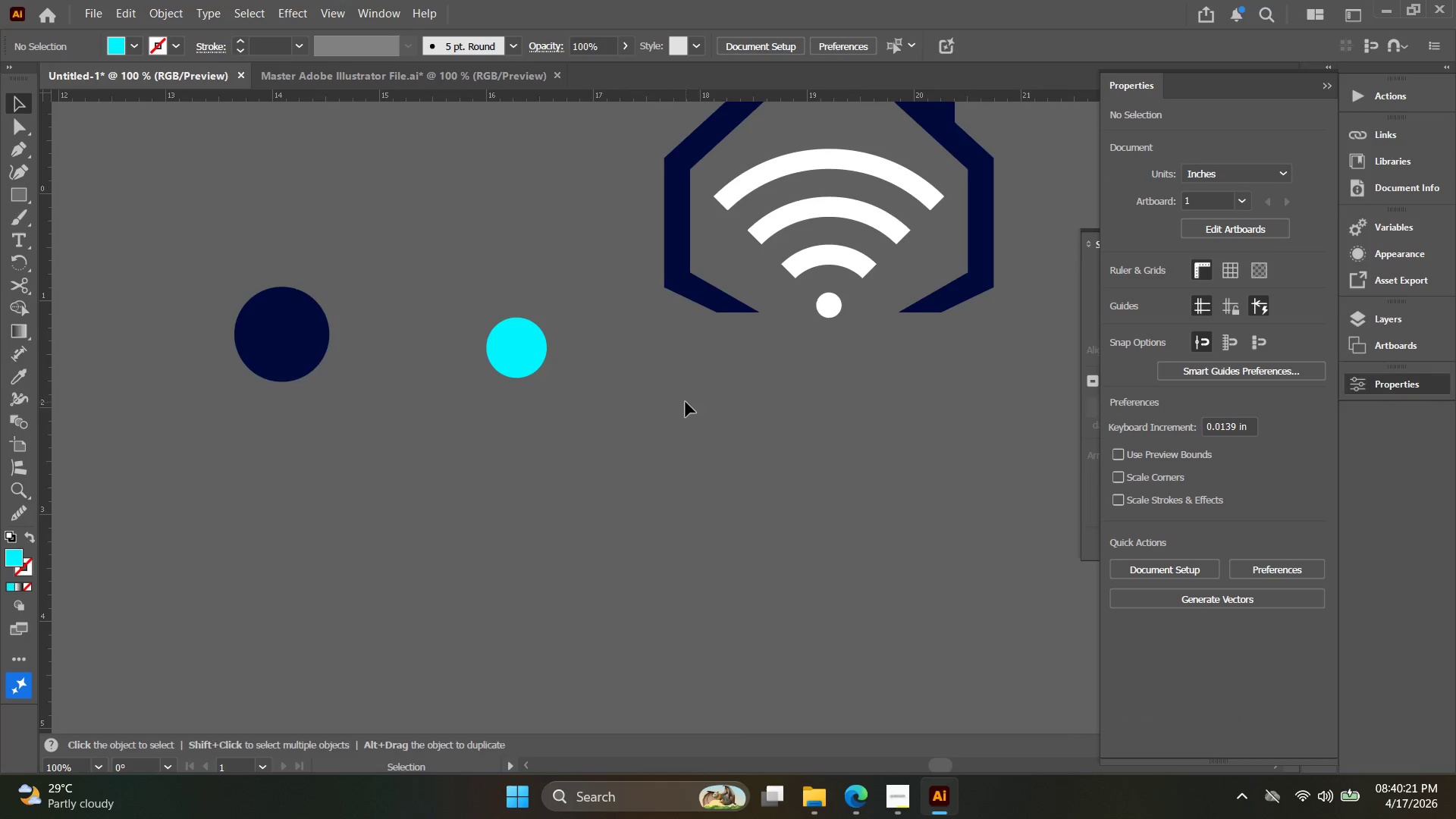 
hold_key(key=Space, duration=0.34)
 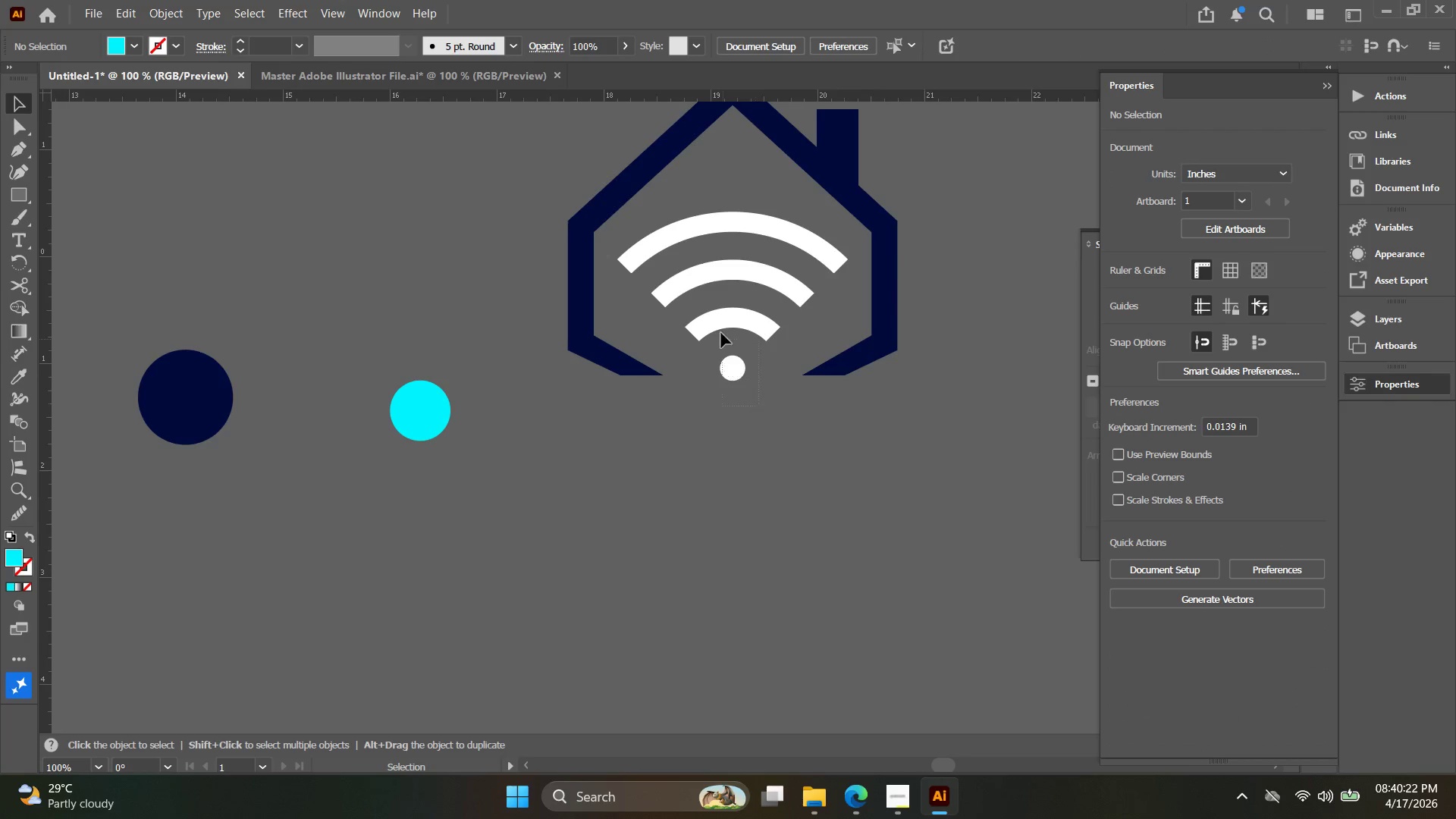 
left_click_drag(start_coordinate=[683, 403], to_coordinate=[587, 466])
 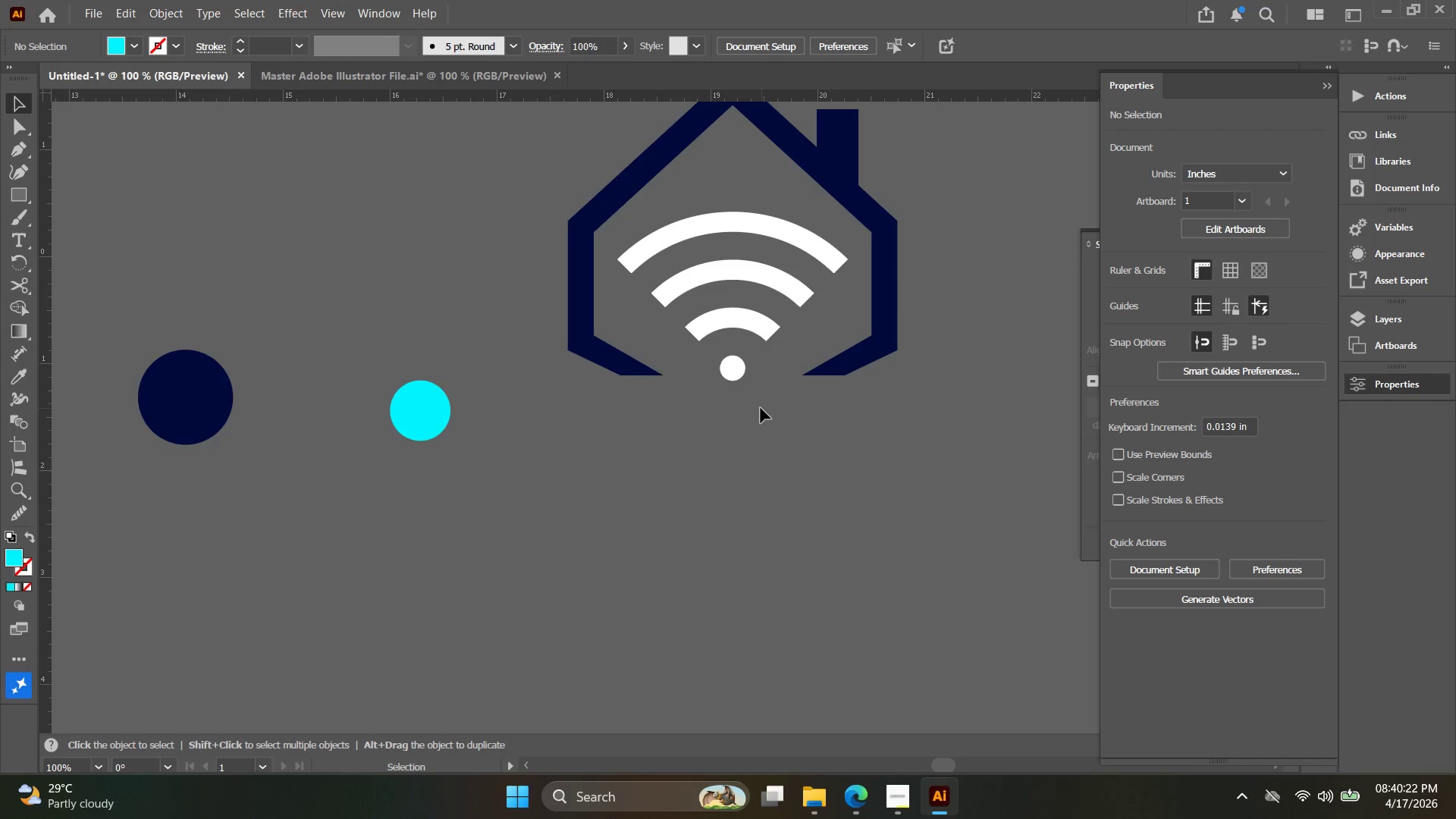 
left_click_drag(start_coordinate=[759, 406], to_coordinate=[721, 326])
 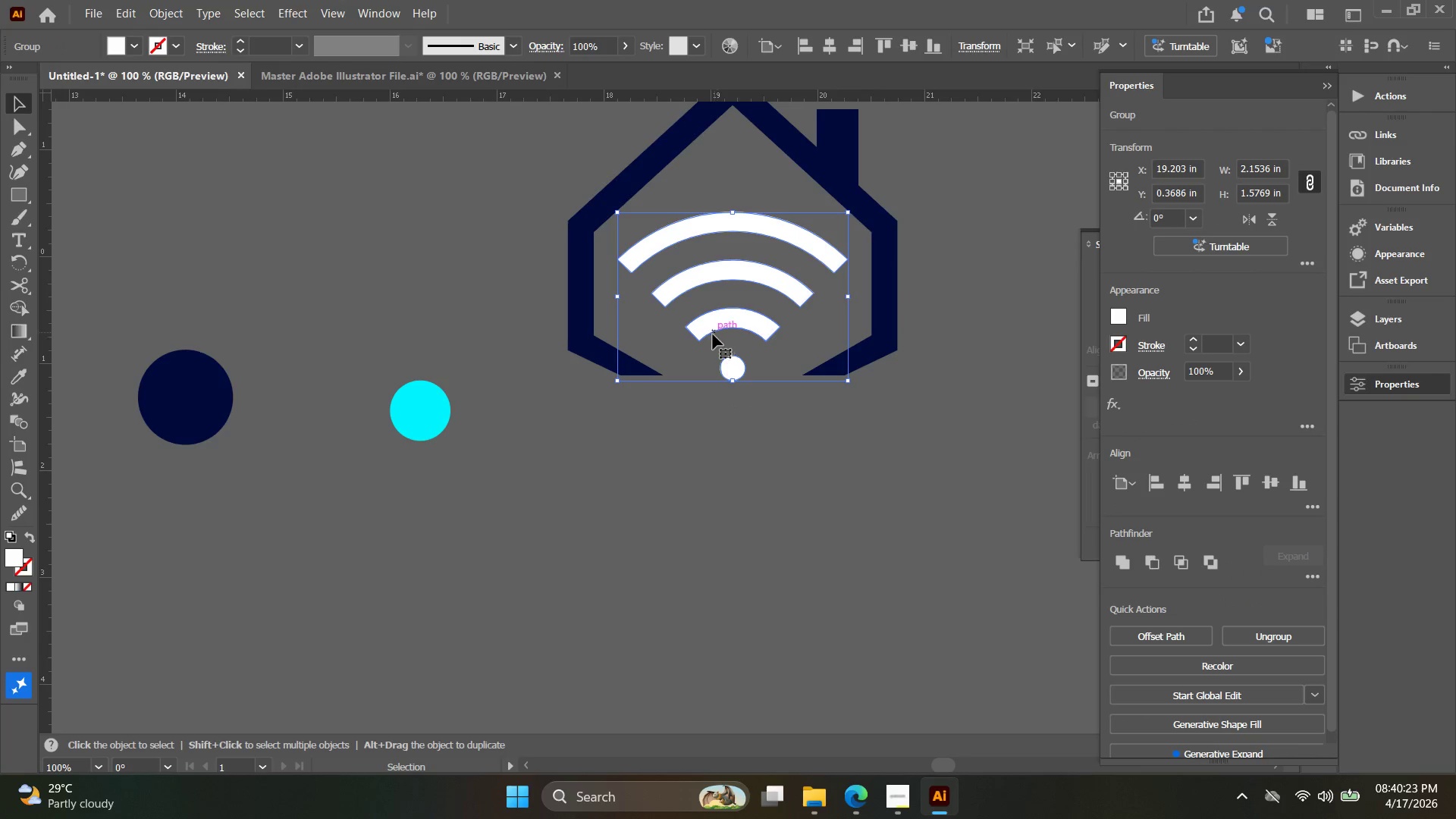 
key(I)
 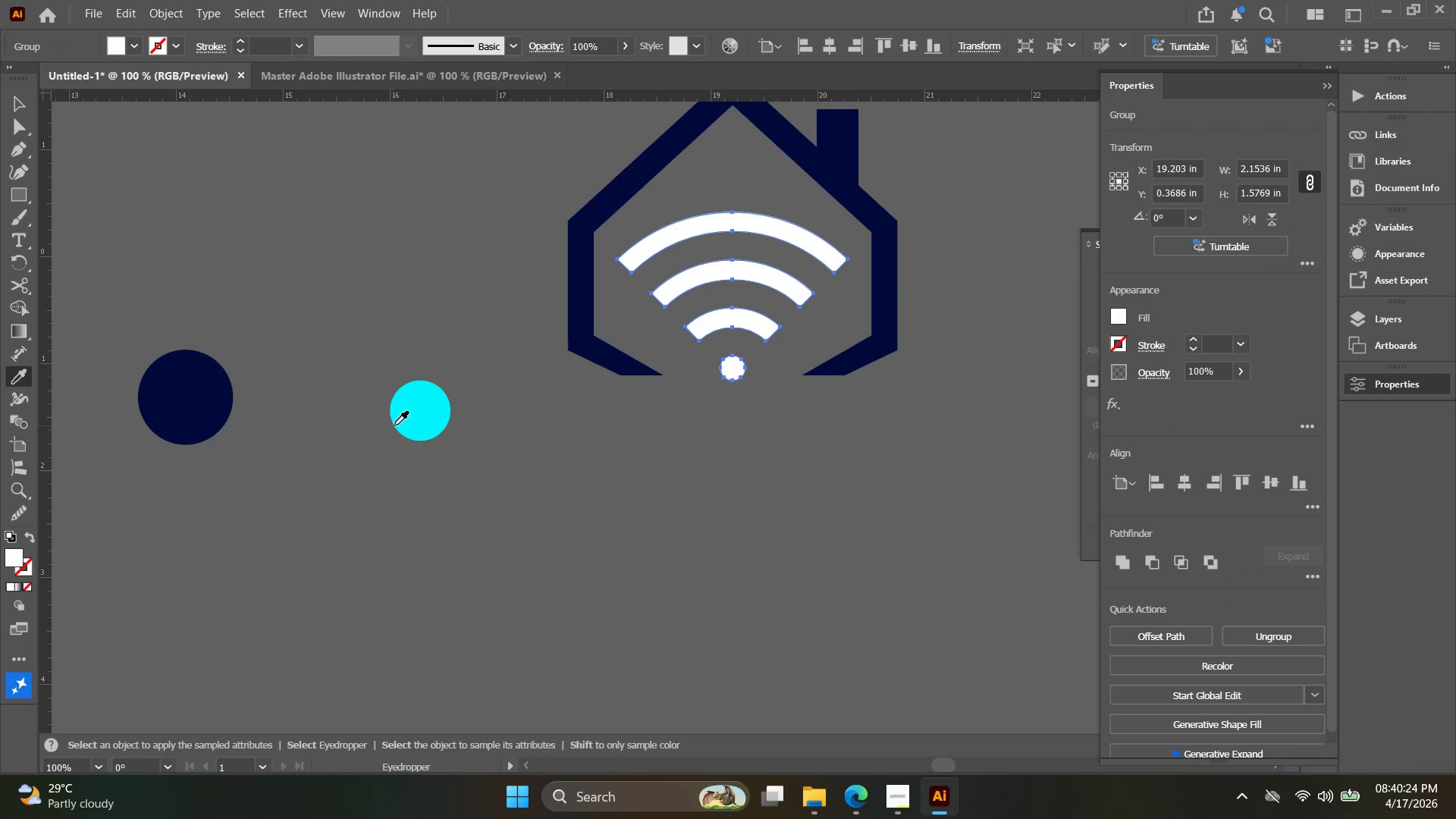 
left_click([414, 413])
 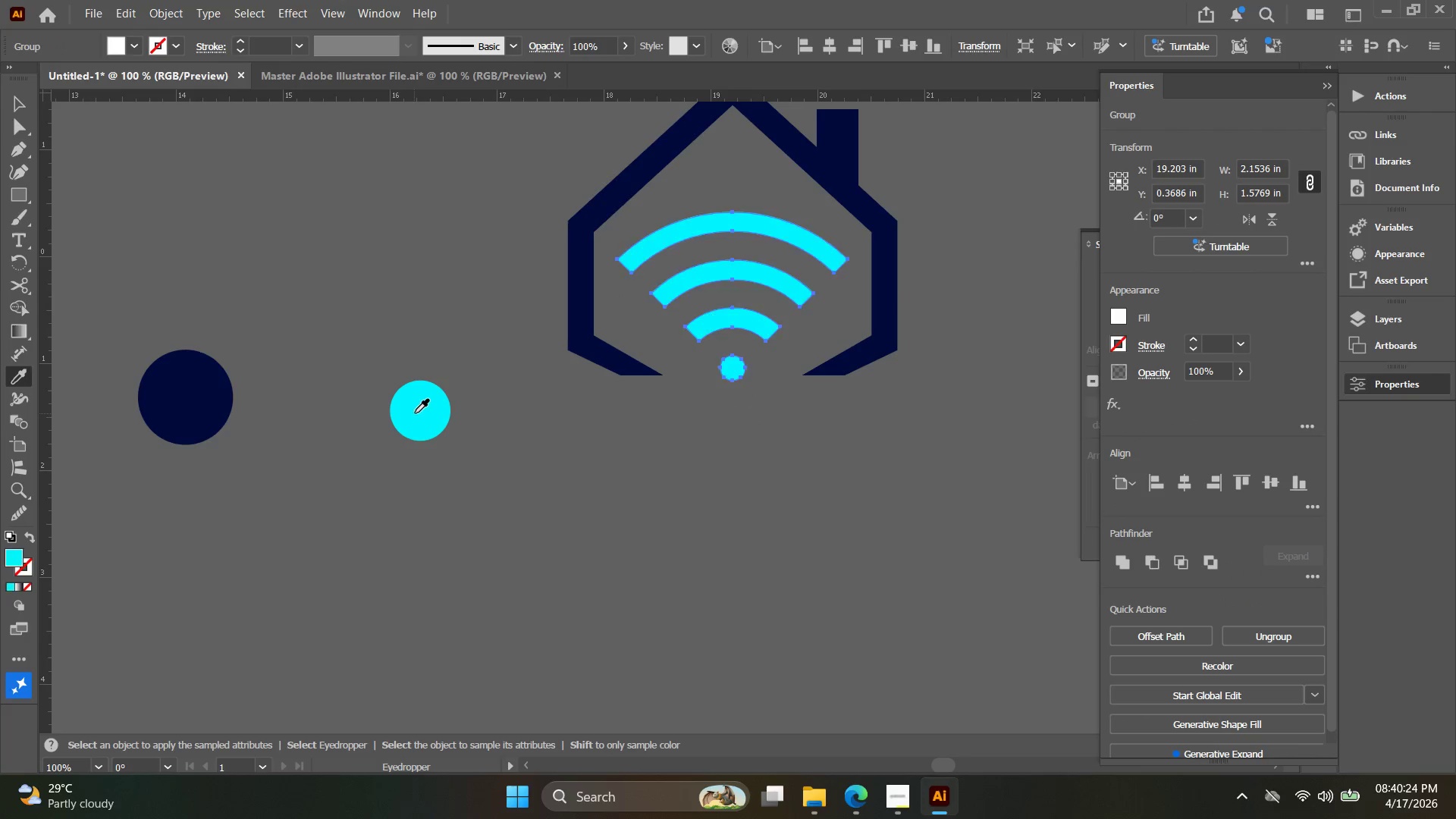 
key(V)
 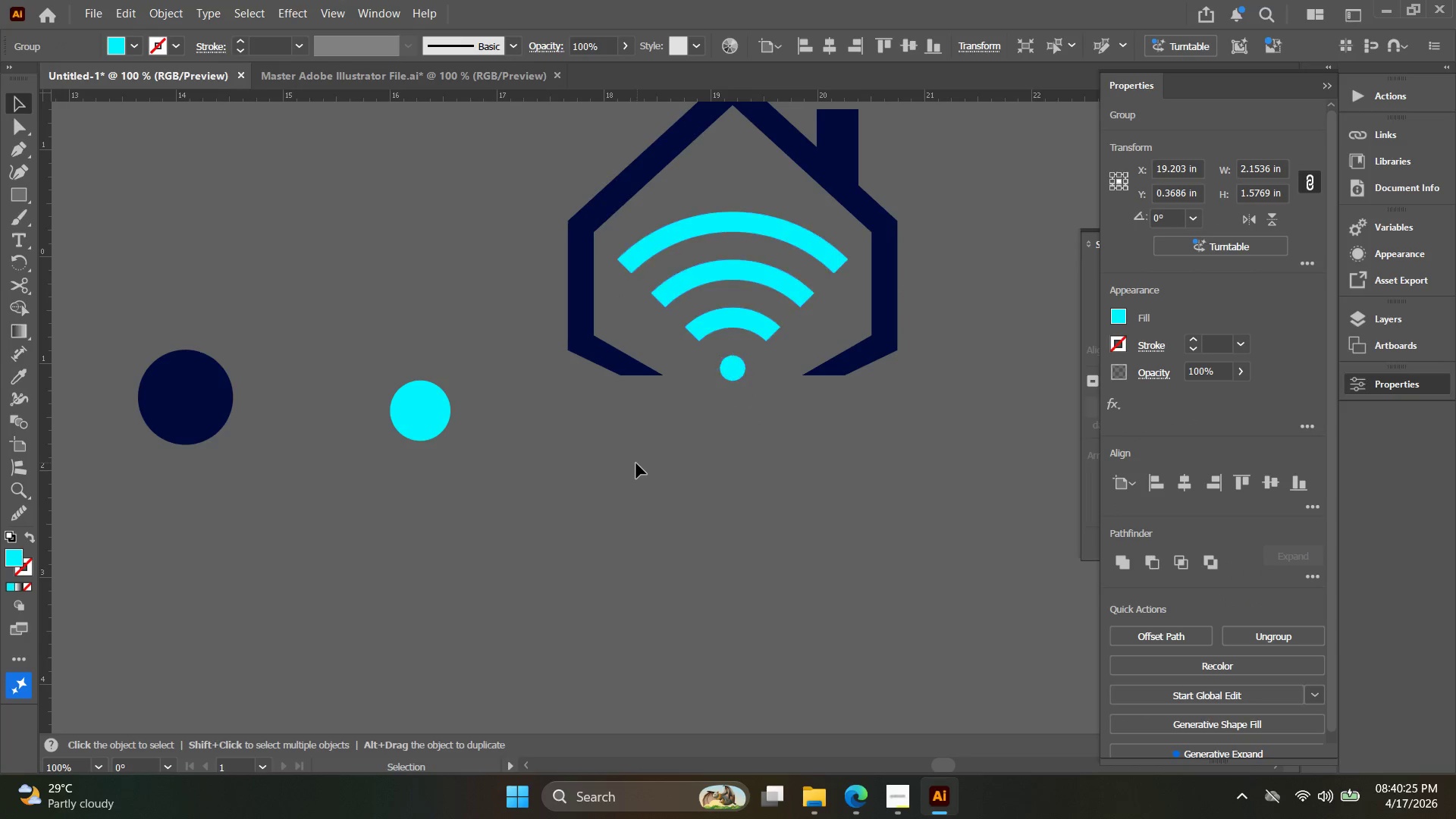 
hold_key(key=Space, duration=0.31)
 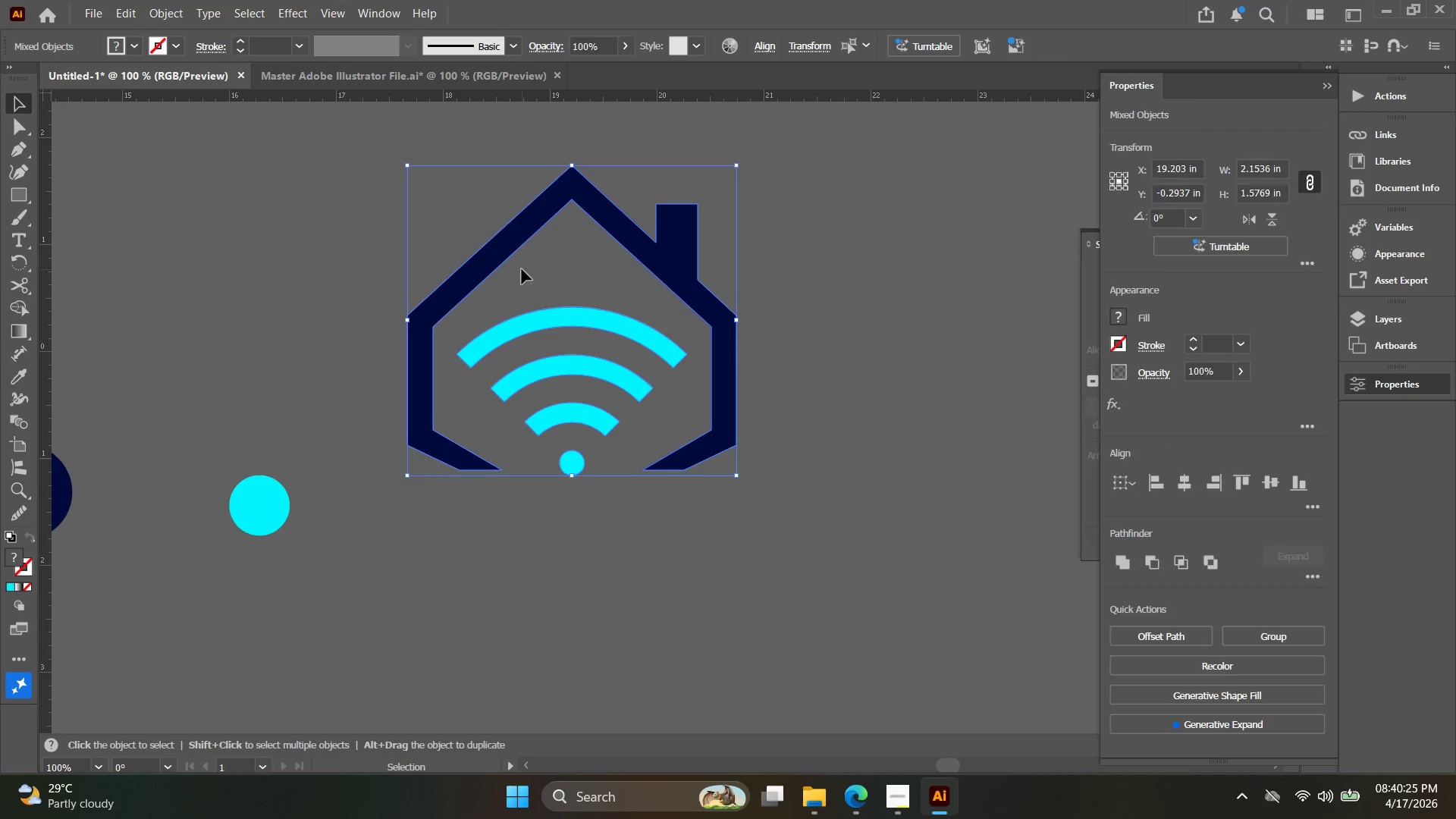 
left_click_drag(start_coordinate=[636, 457], to_coordinate=[477, 552])
 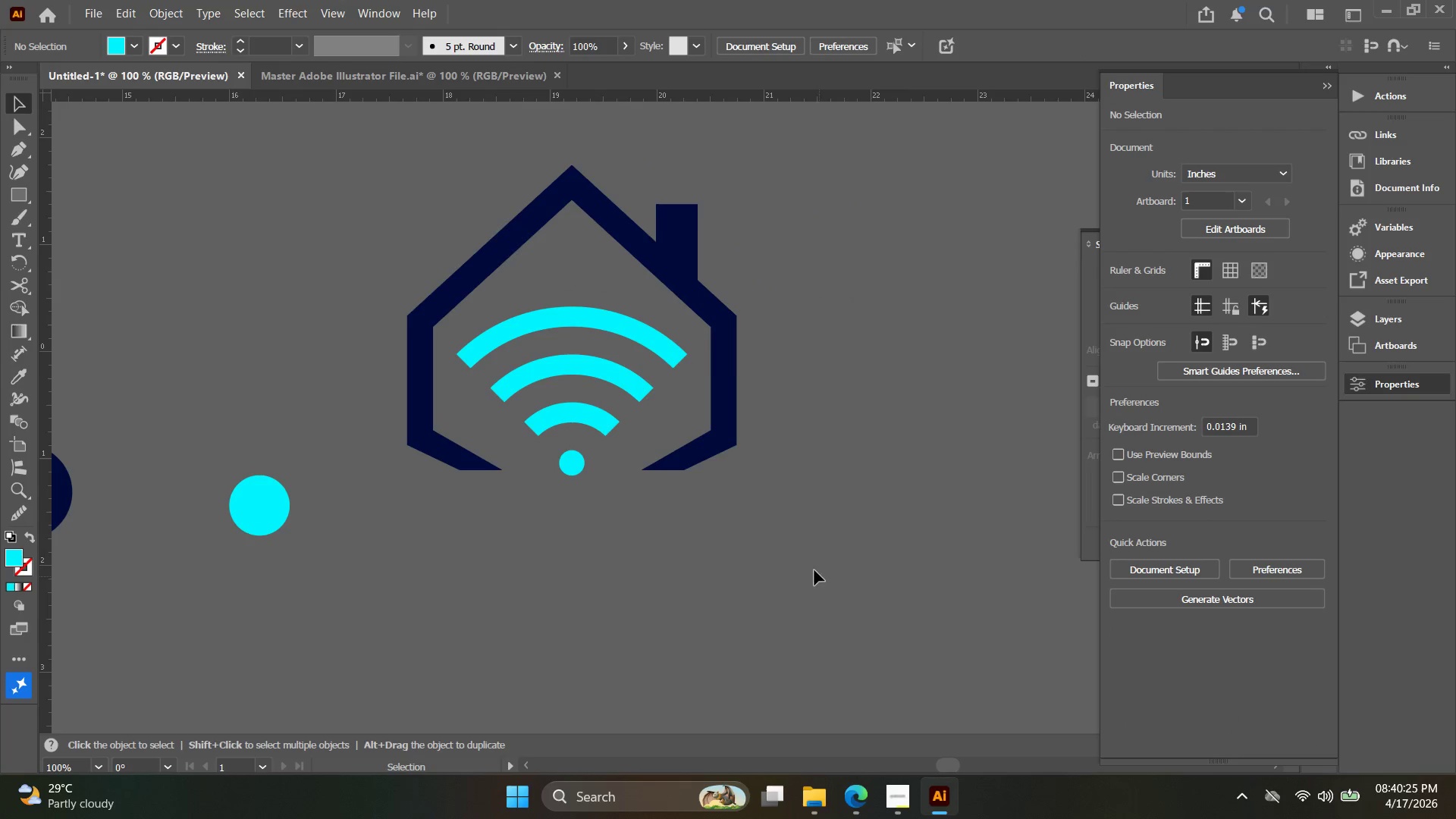 
left_click_drag(start_coordinate=[809, 564], to_coordinate=[468, 236])
 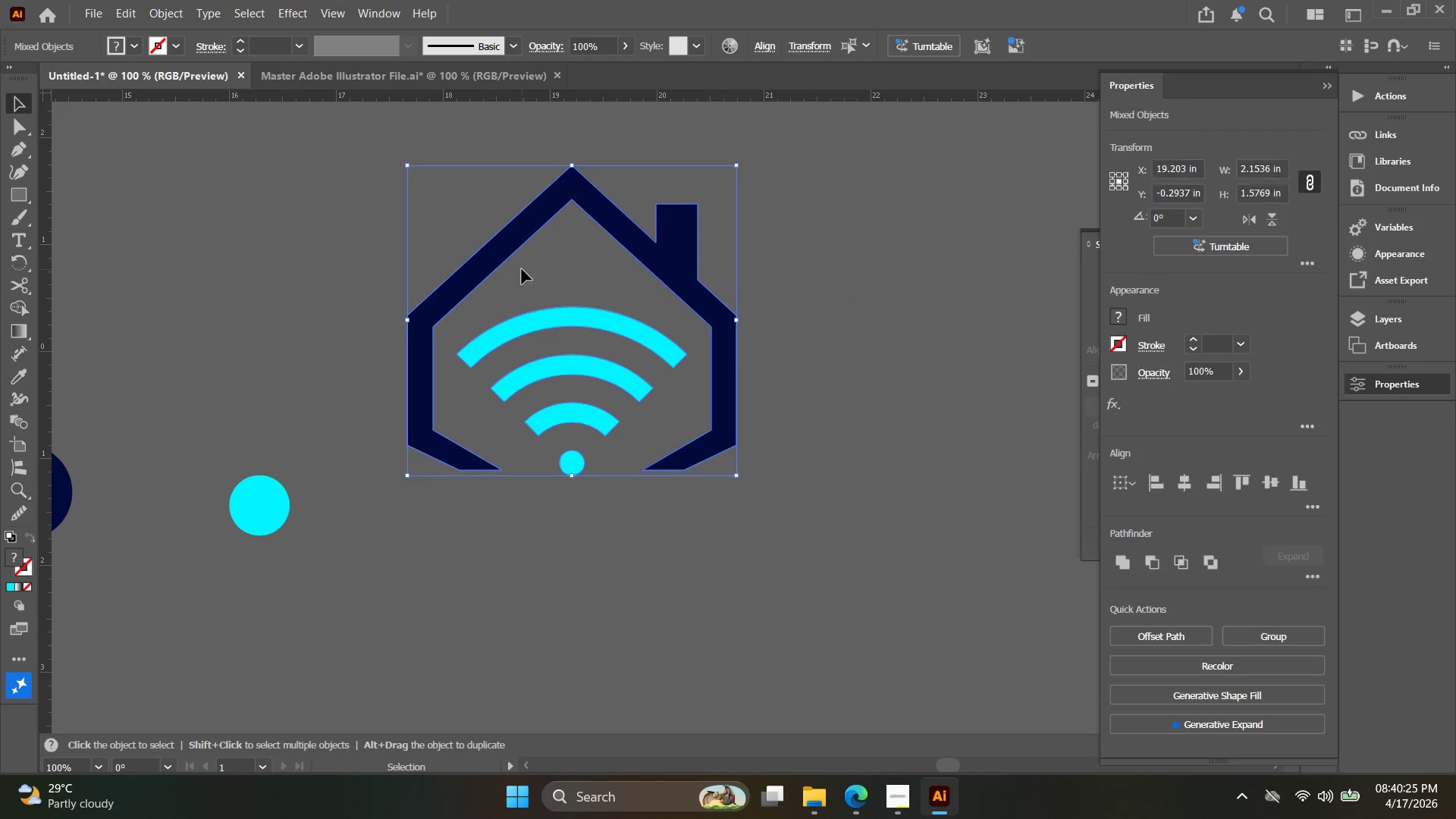 
key(Control+G)
 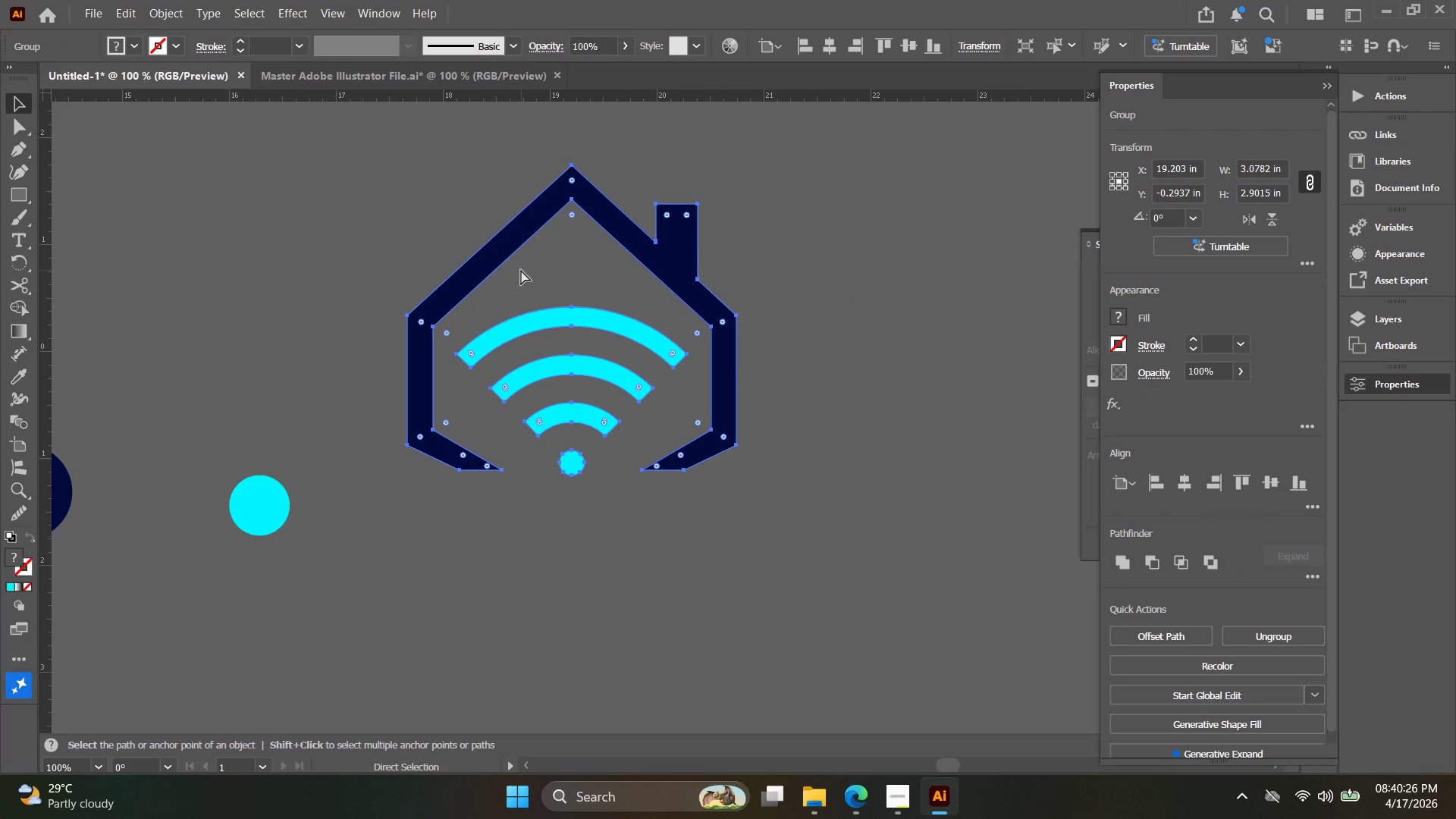 
key(Control+G)
 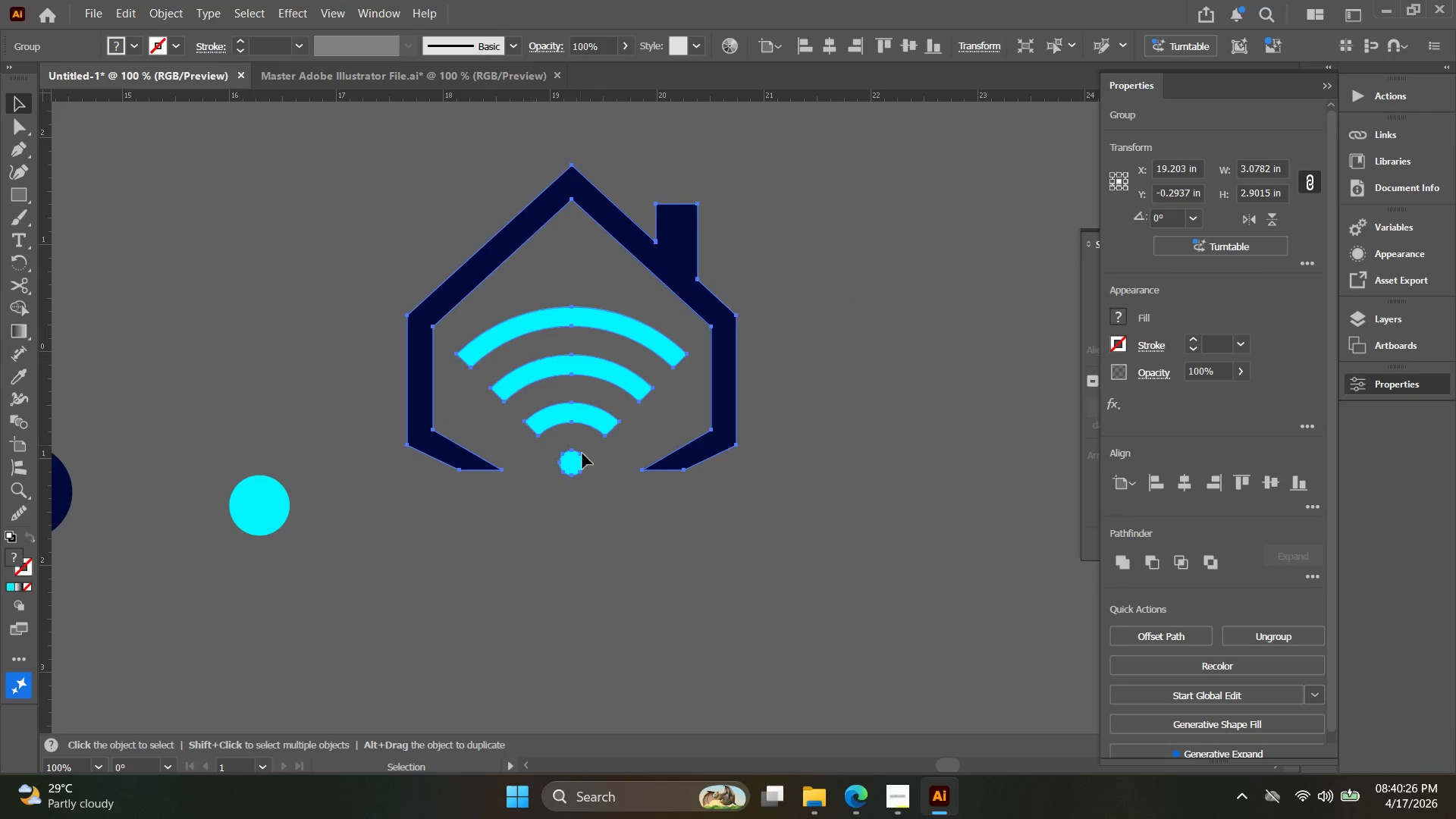 
key(Alt+AltLeft)
 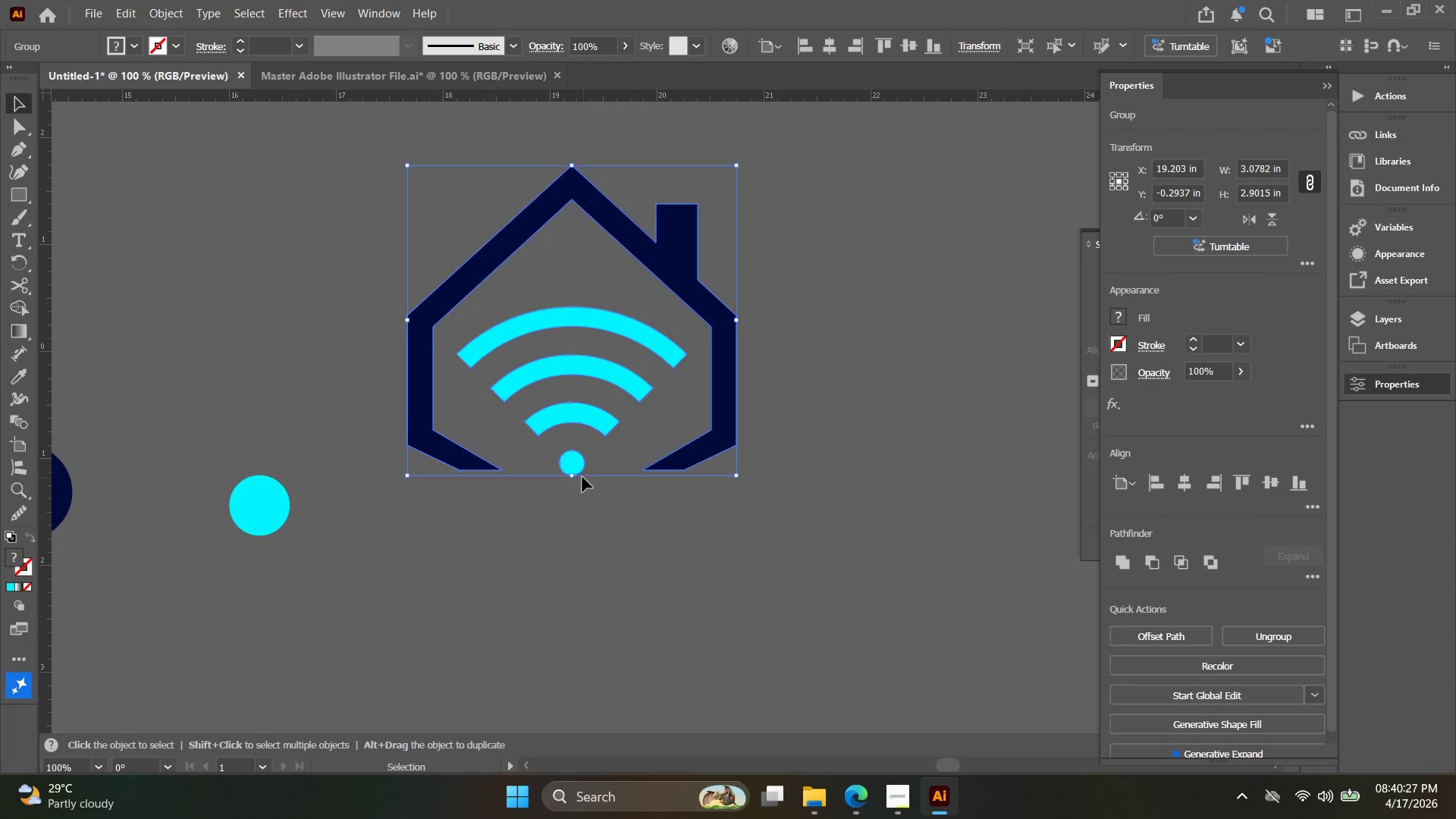 
scroll: coordinate [581, 475], scroll_direction: up, amount: 3.0
 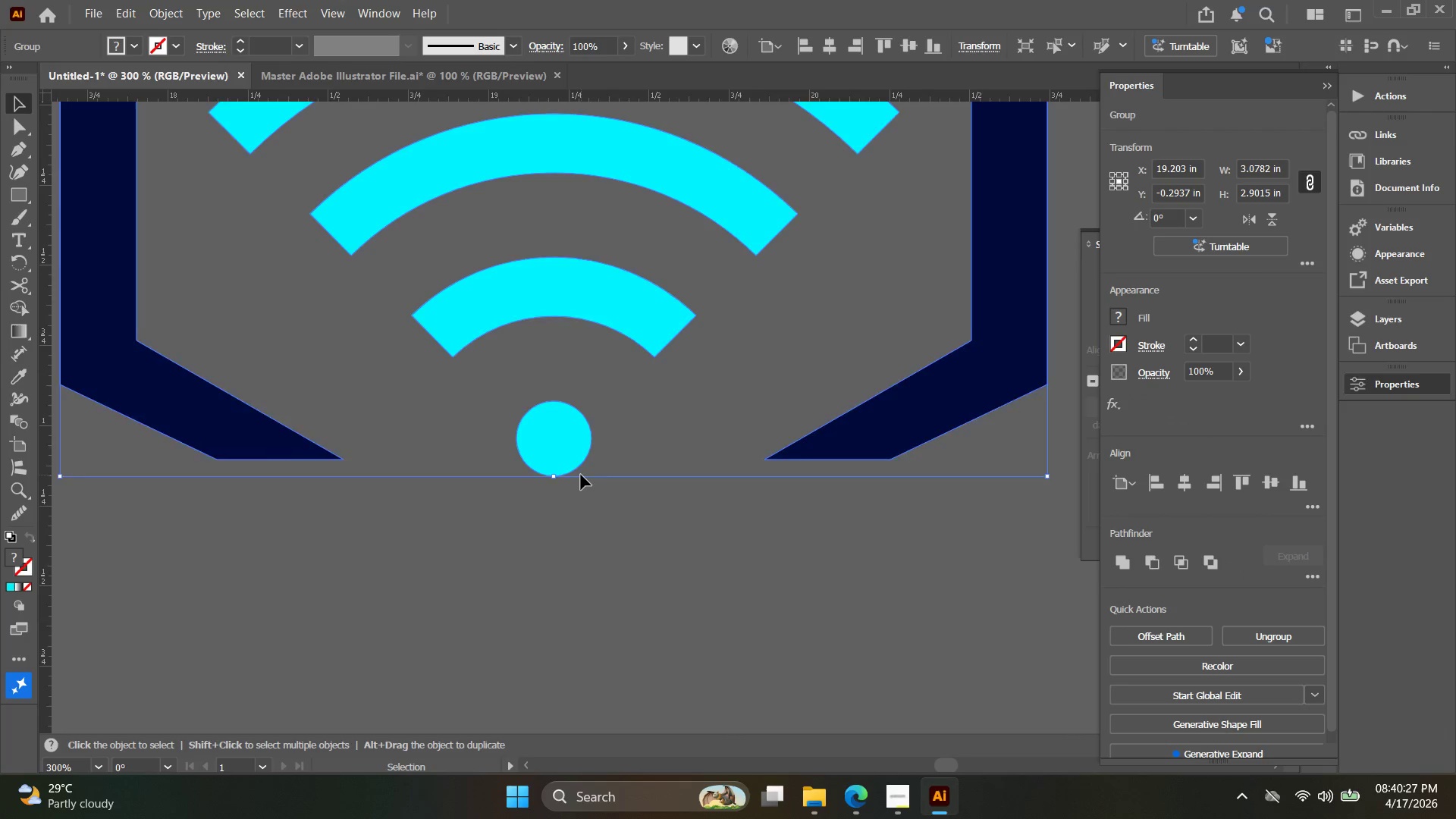 
key(Alt+AltLeft)
 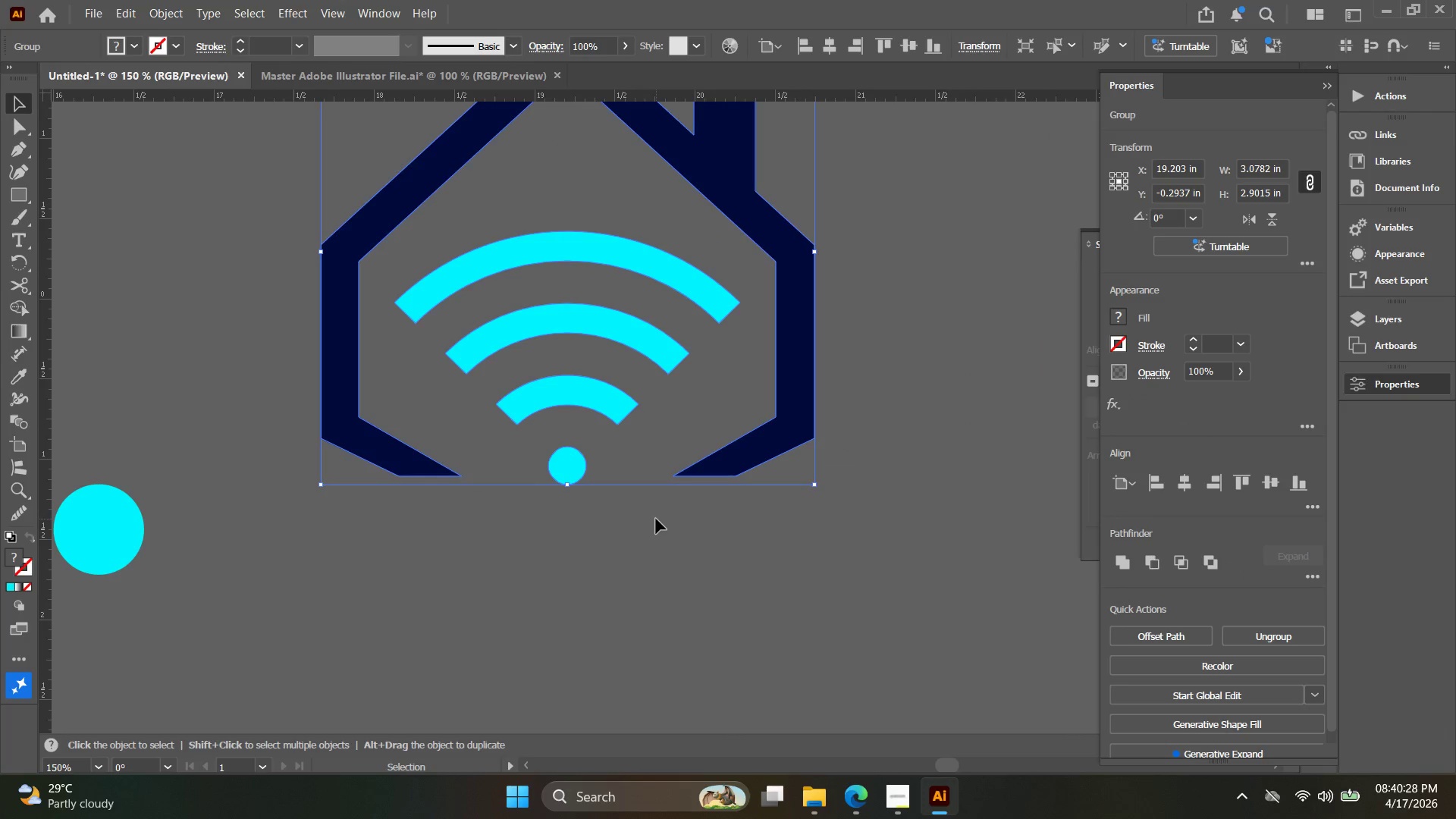 
scroll: coordinate [581, 475], scroll_direction: down, amount: 1.0
 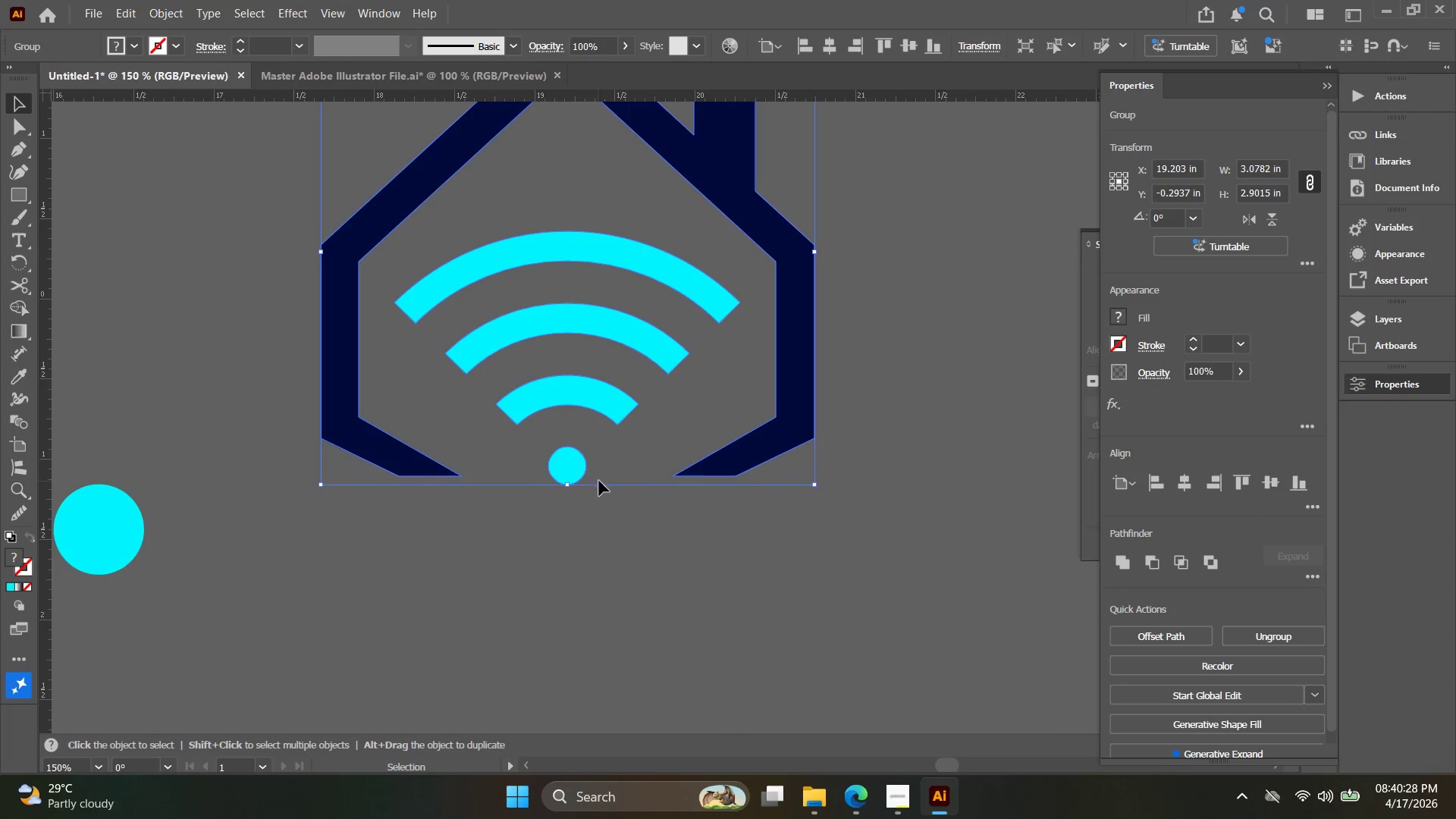 
left_click_drag(start_coordinate=[797, 554], to_coordinate=[490, 365])
 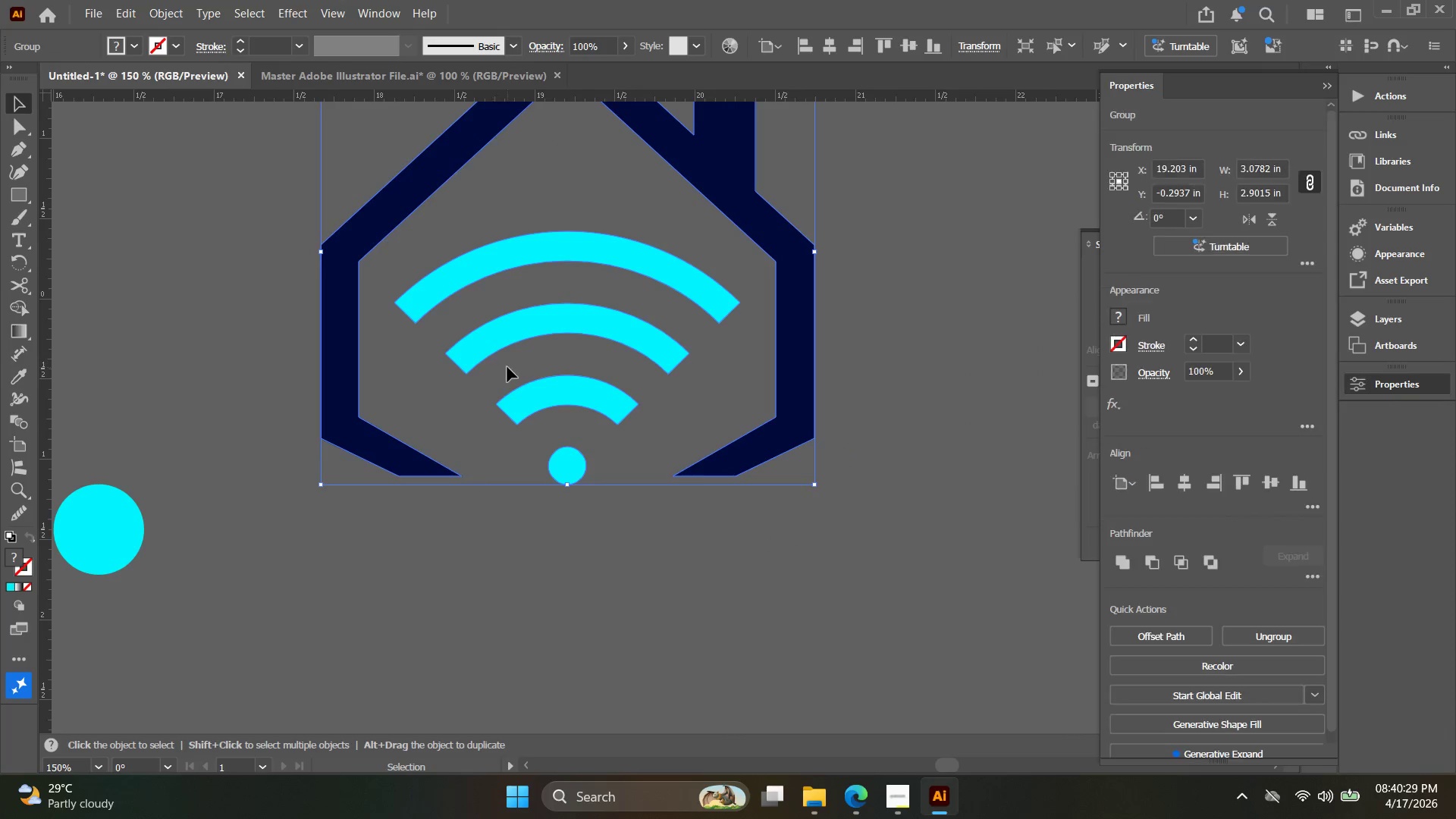 
key(Control+Shift+G)
 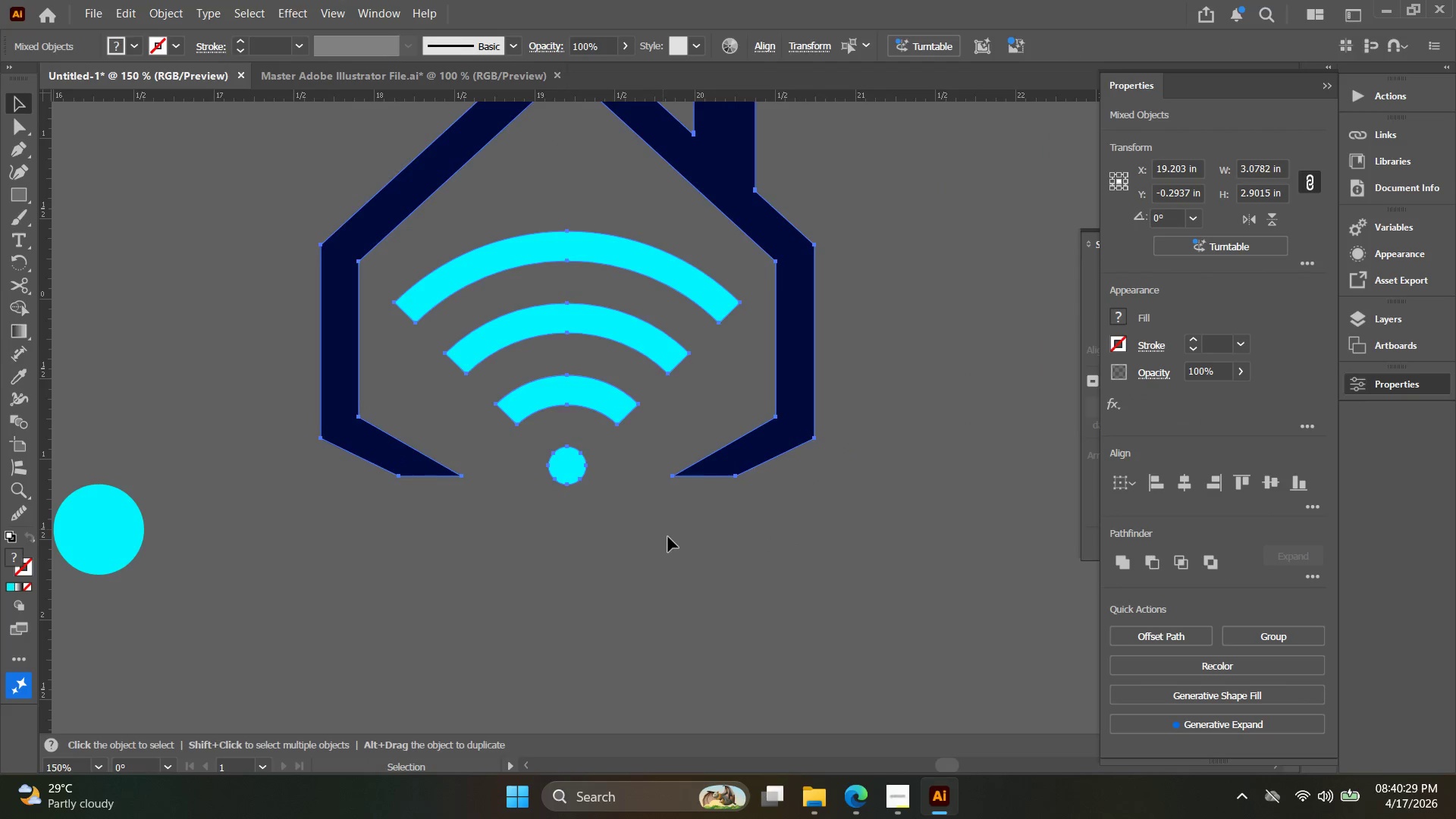 
left_click_drag(start_coordinate=[720, 544], to_coordinate=[397, 323])
 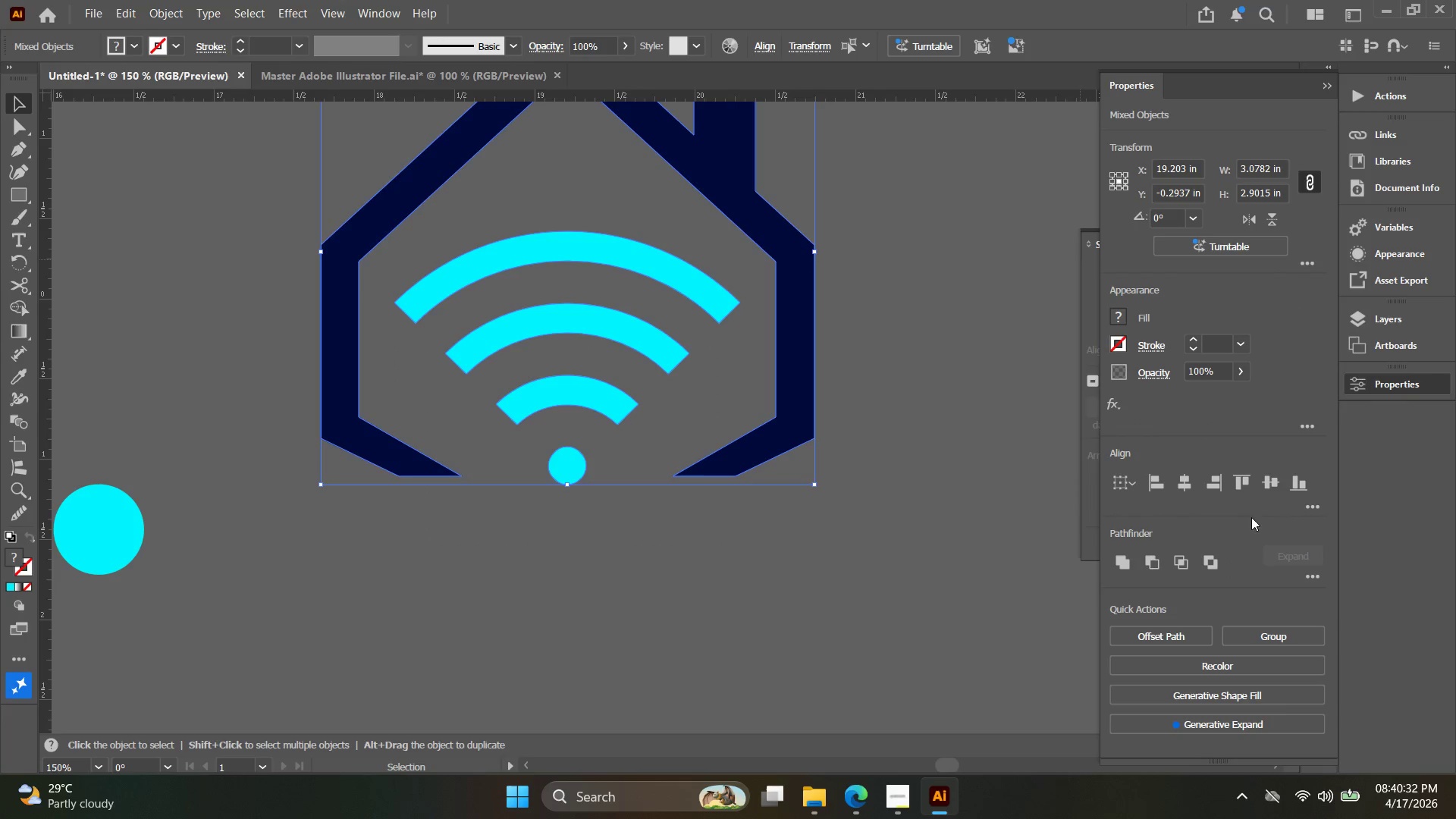 
double_click([1296, 487])
 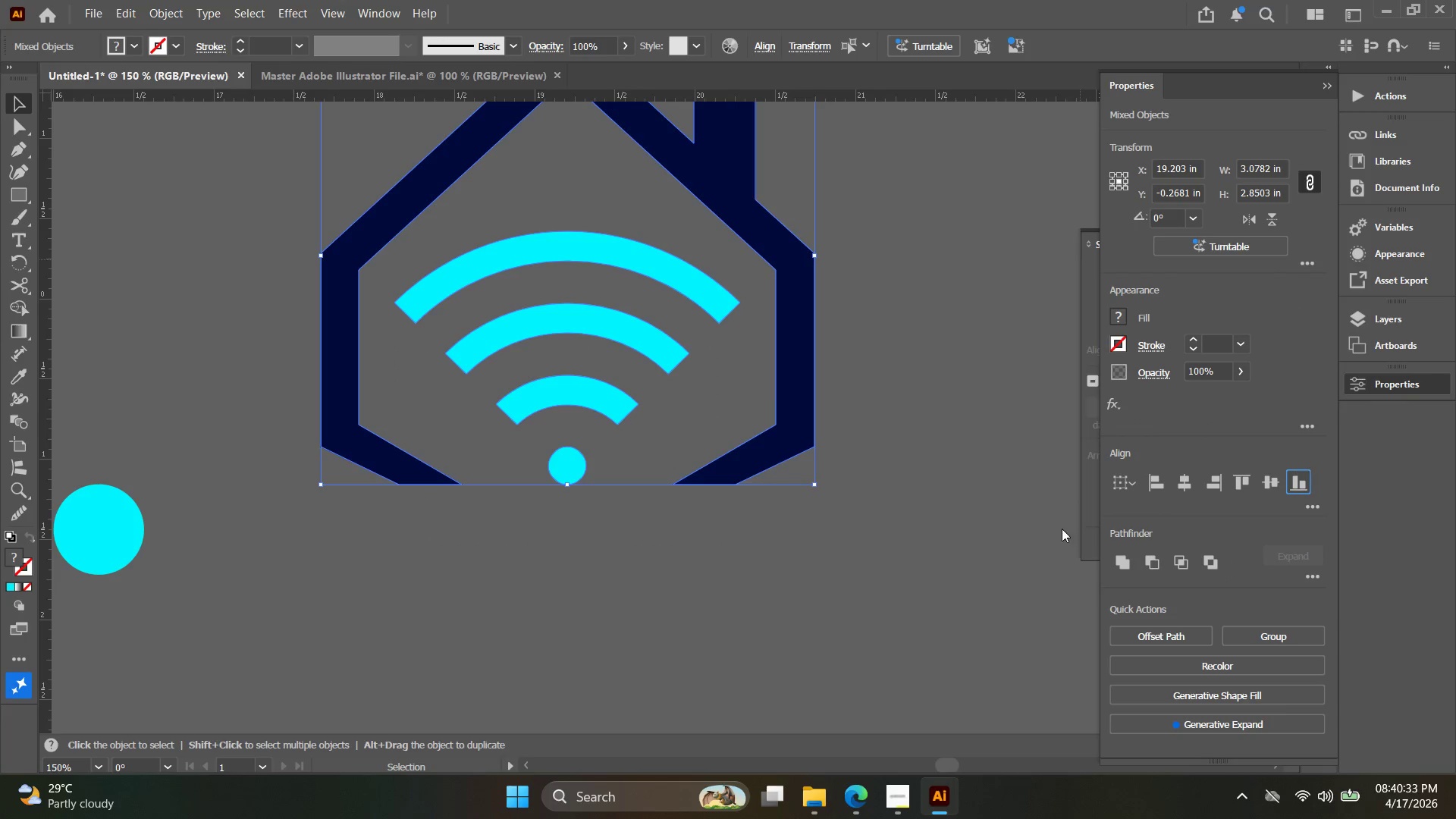 
triple_click([965, 541])
 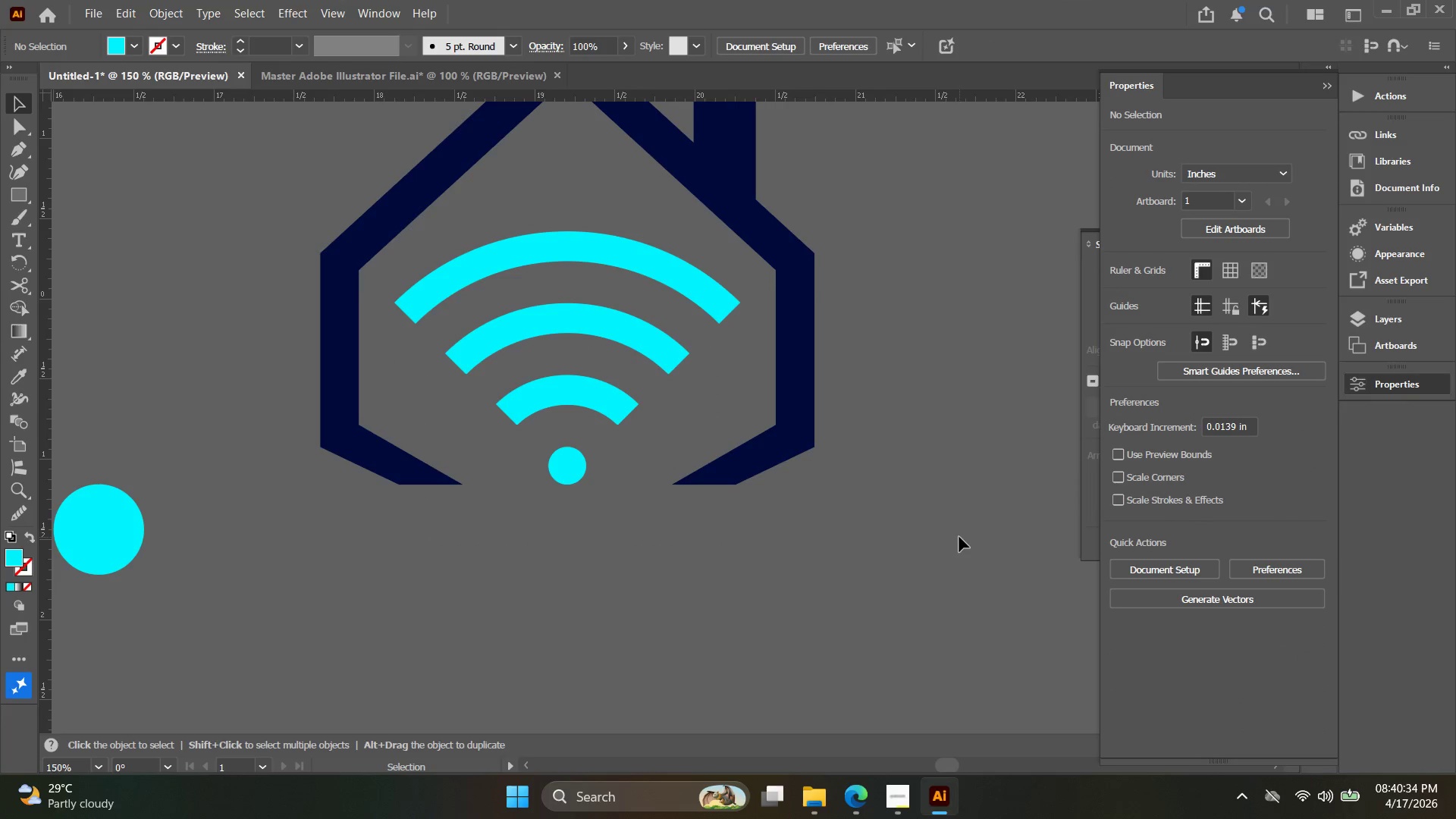 
hold_key(key=Space, duration=0.31)
 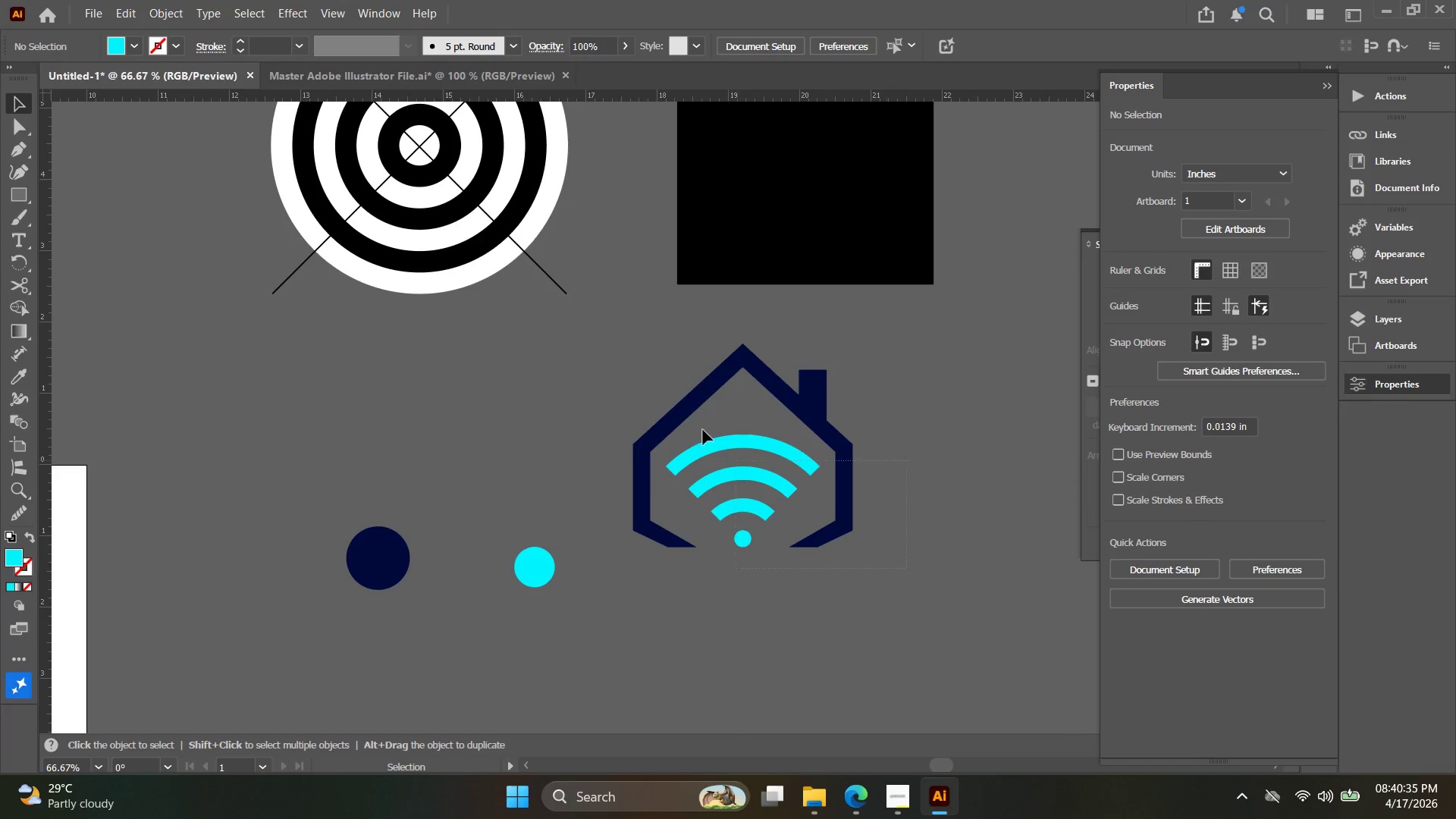 
left_click_drag(start_coordinate=[951, 537], to_coordinate=[922, 585])
 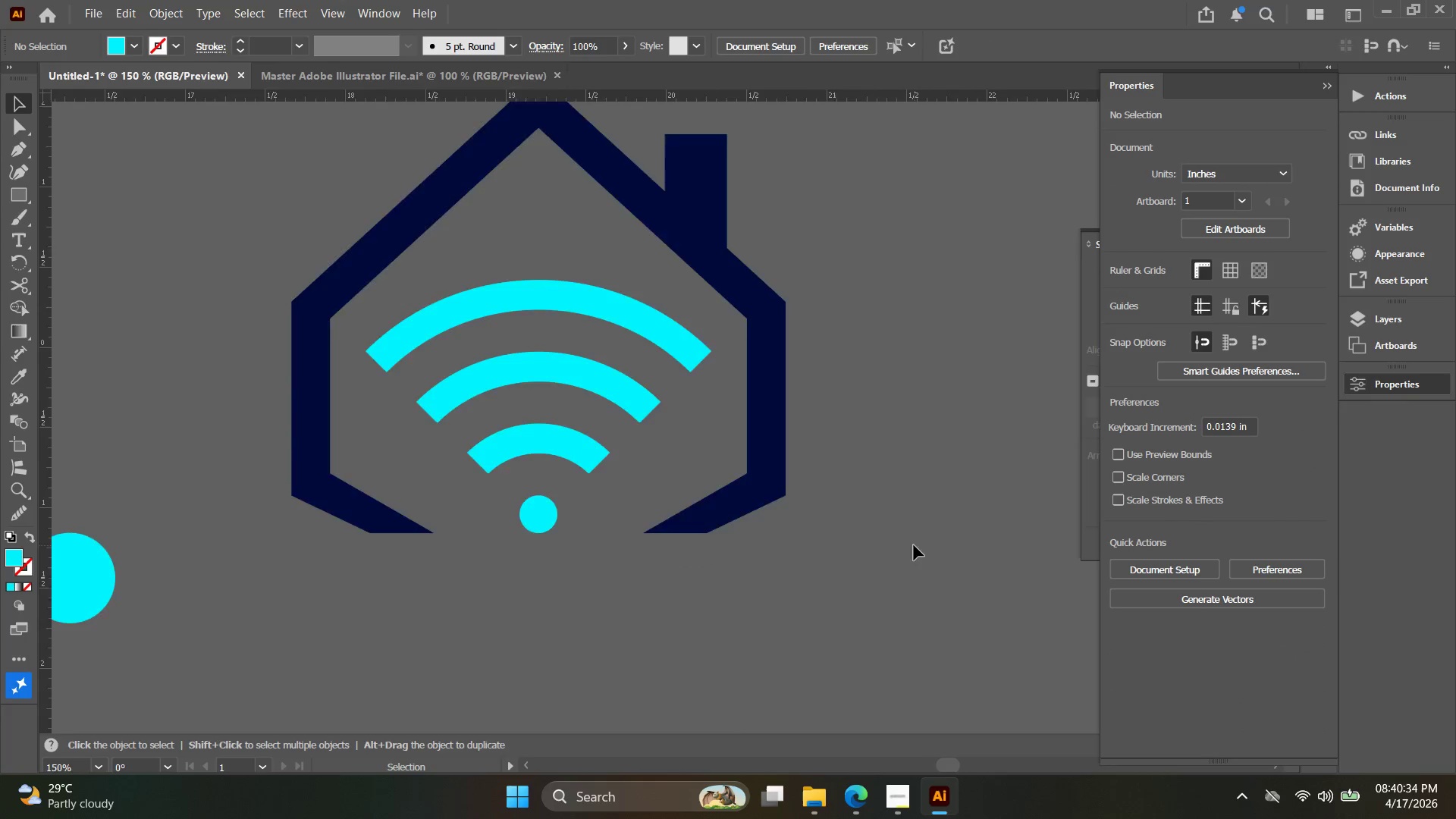 
key(Alt+AltLeft)
 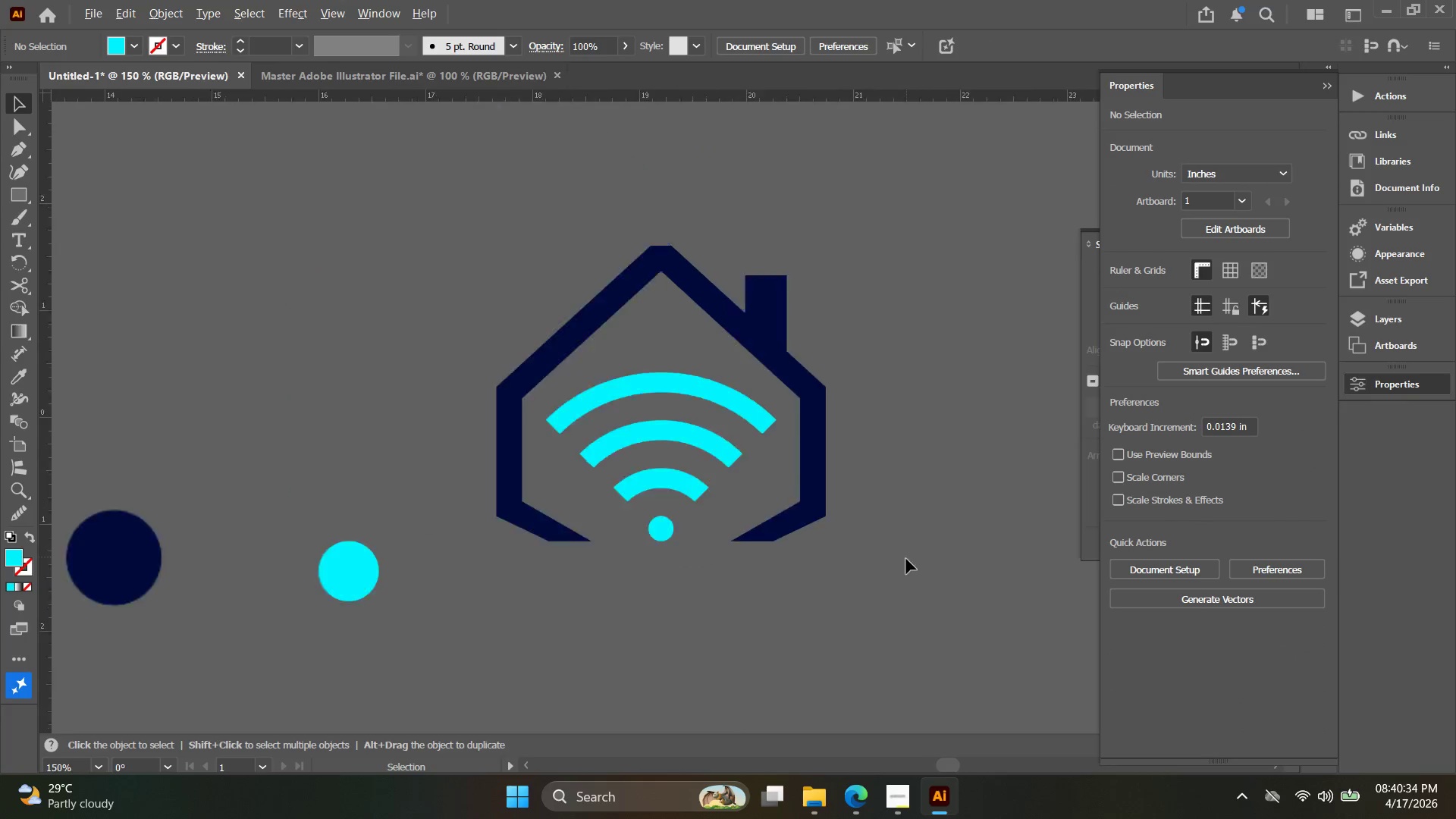 
left_click_drag(start_coordinate=[907, 569], to_coordinate=[651, 368])
 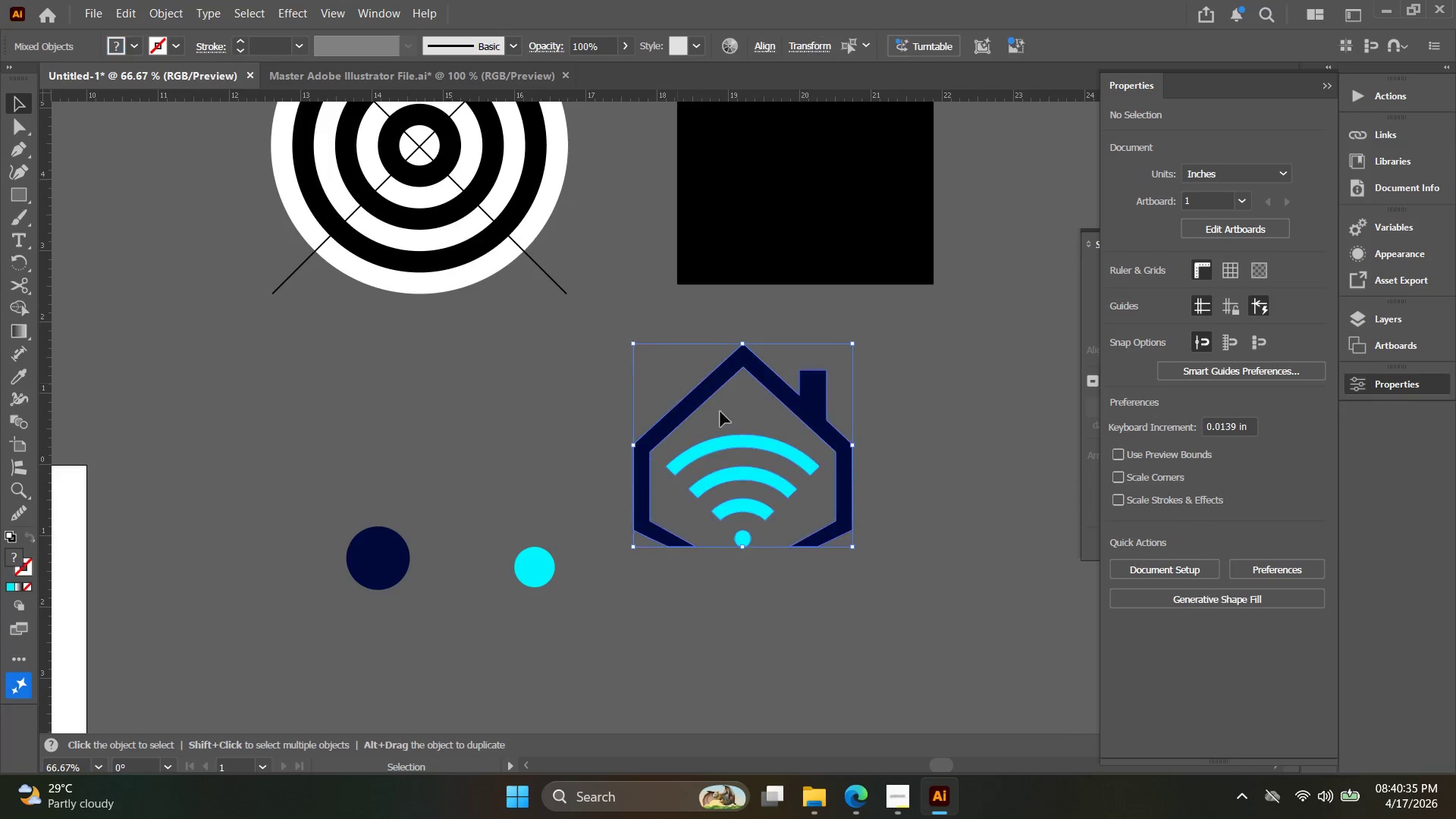 
scroll: coordinate [906, 559], scroll_direction: down, amount: 2.0
 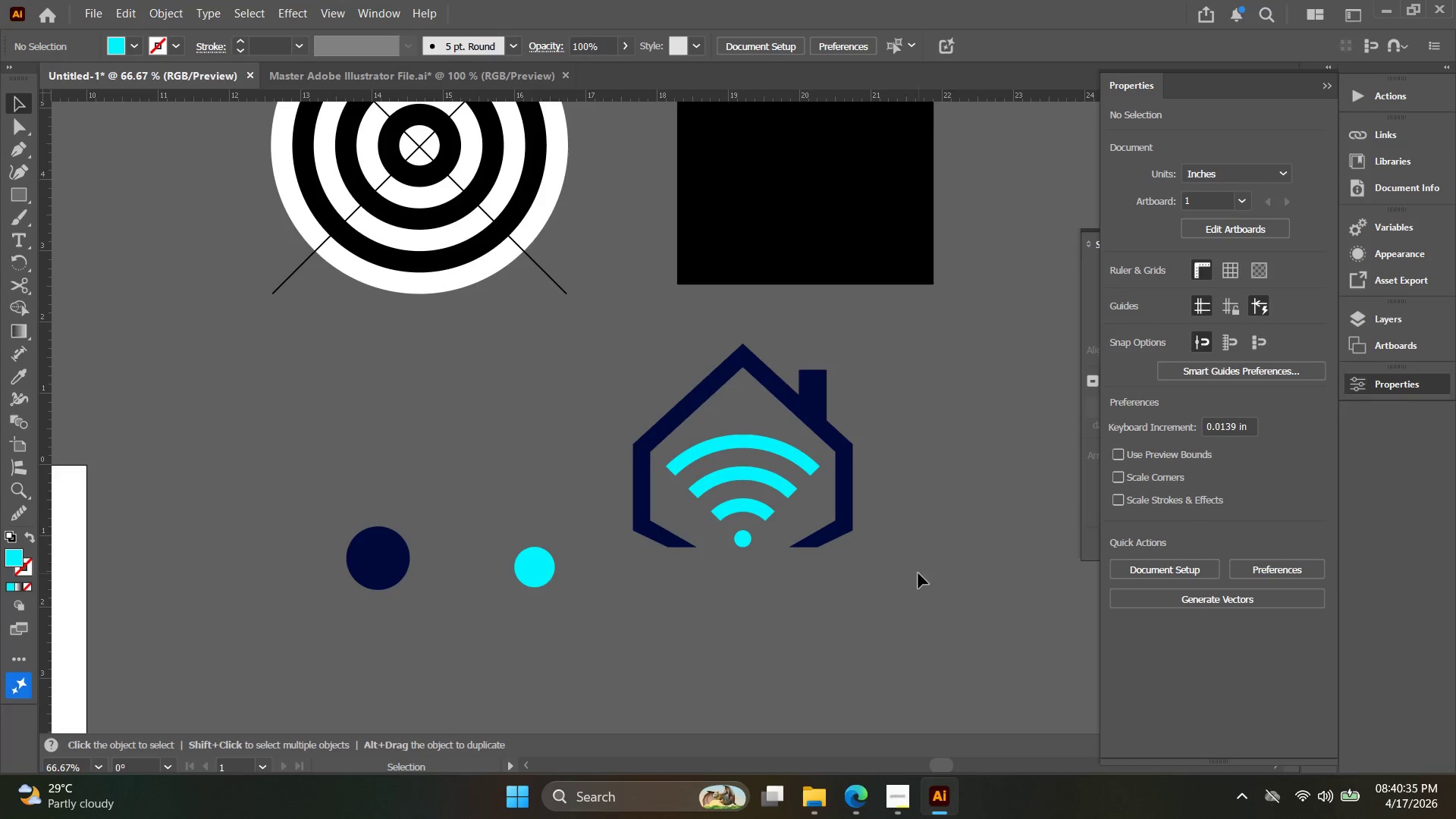 
key(Control+G)
 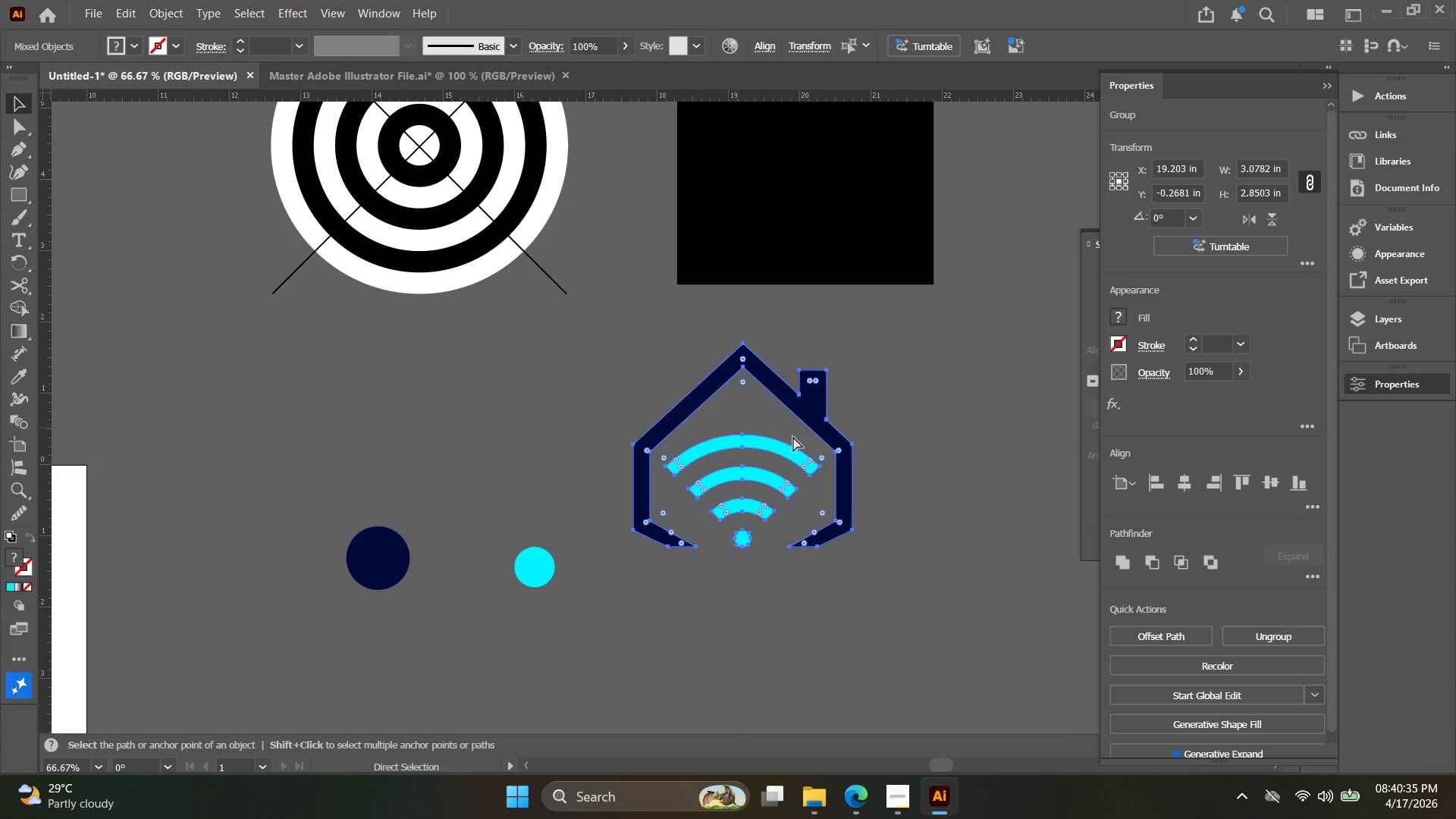 
key(Control+G)
 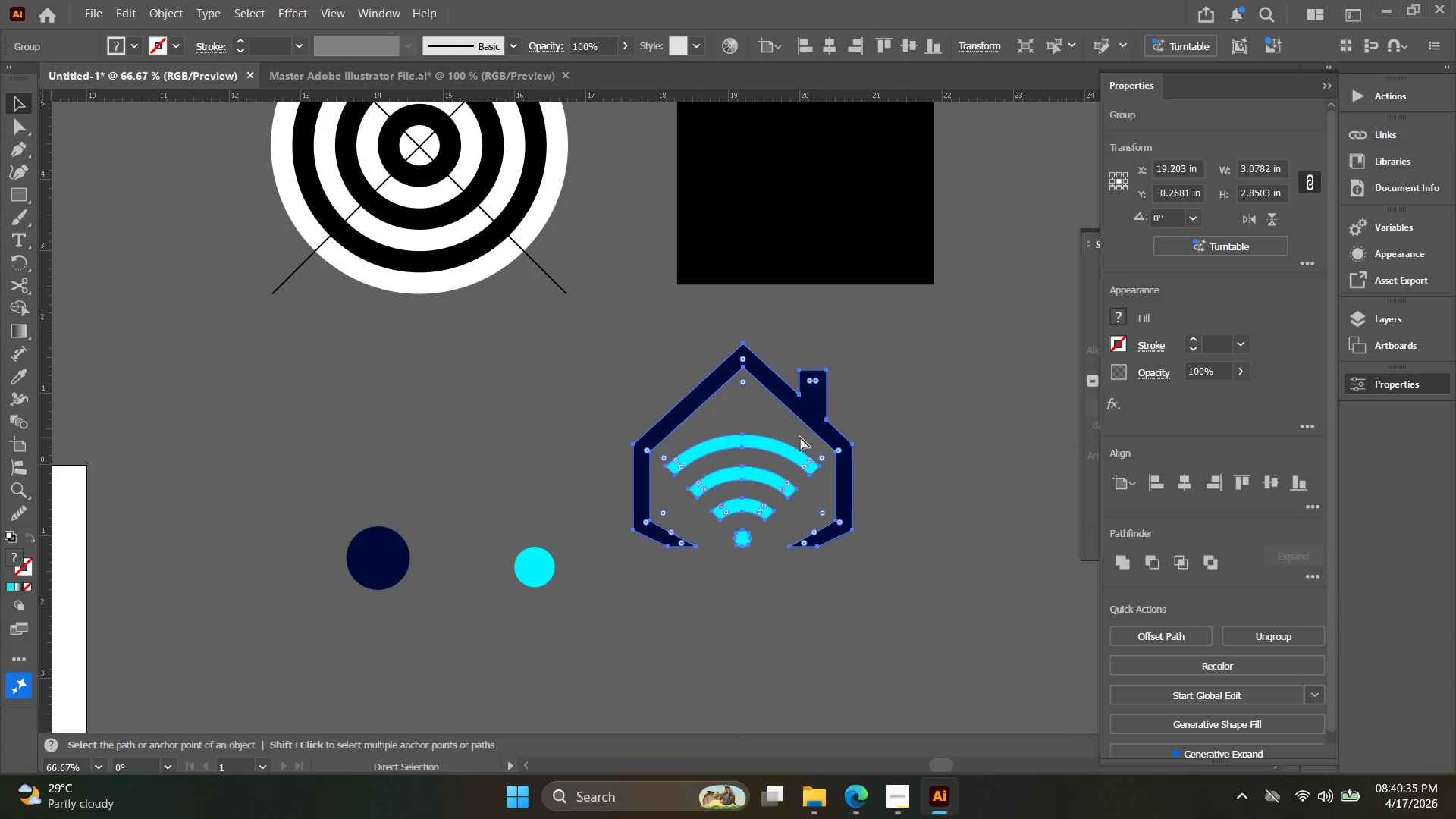 
left_click_drag(start_coordinate=[770, 416], to_coordinate=[551, 302])
 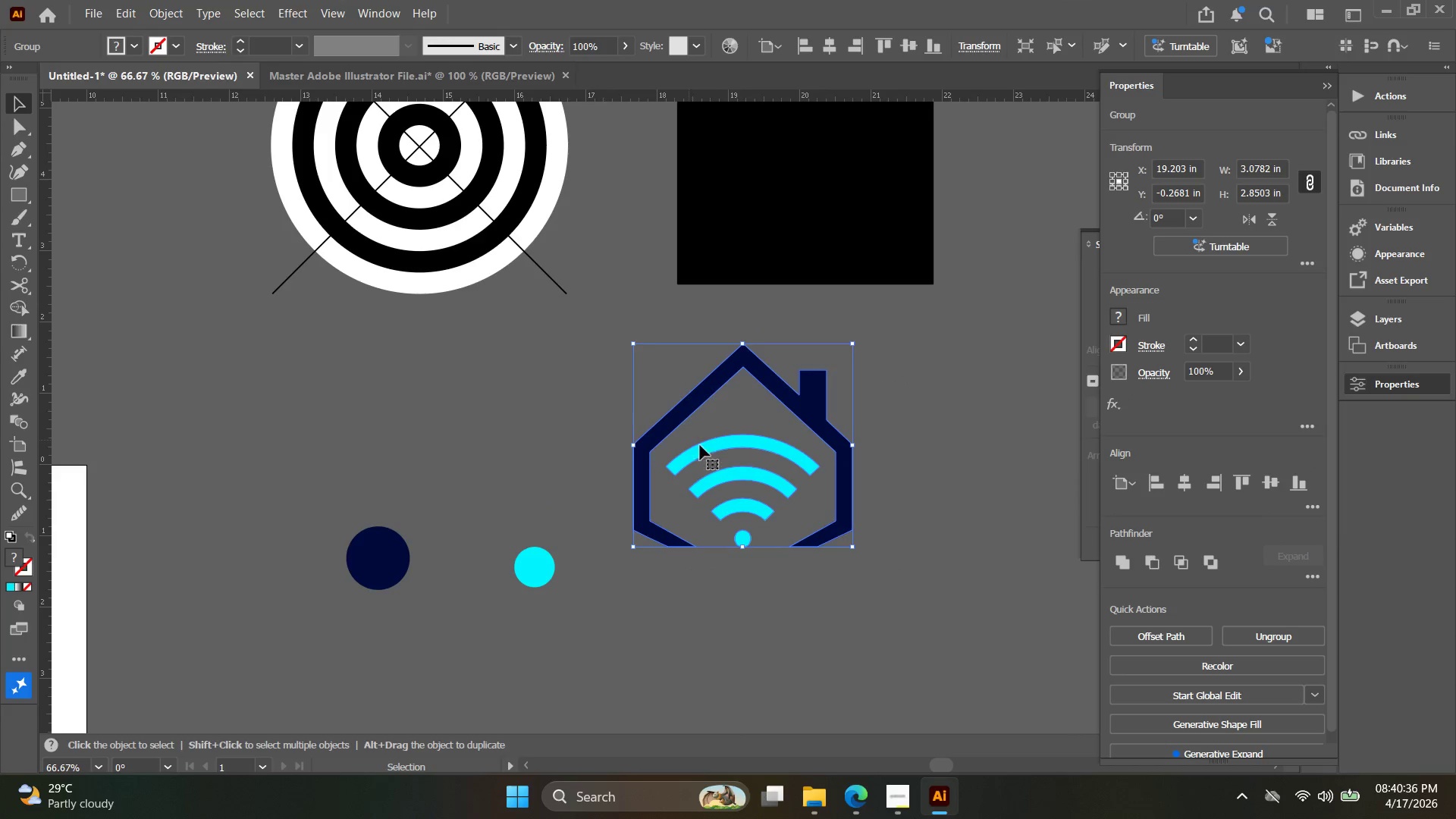 
left_click_drag(start_coordinate=[748, 468], to_coordinate=[492, 340])
 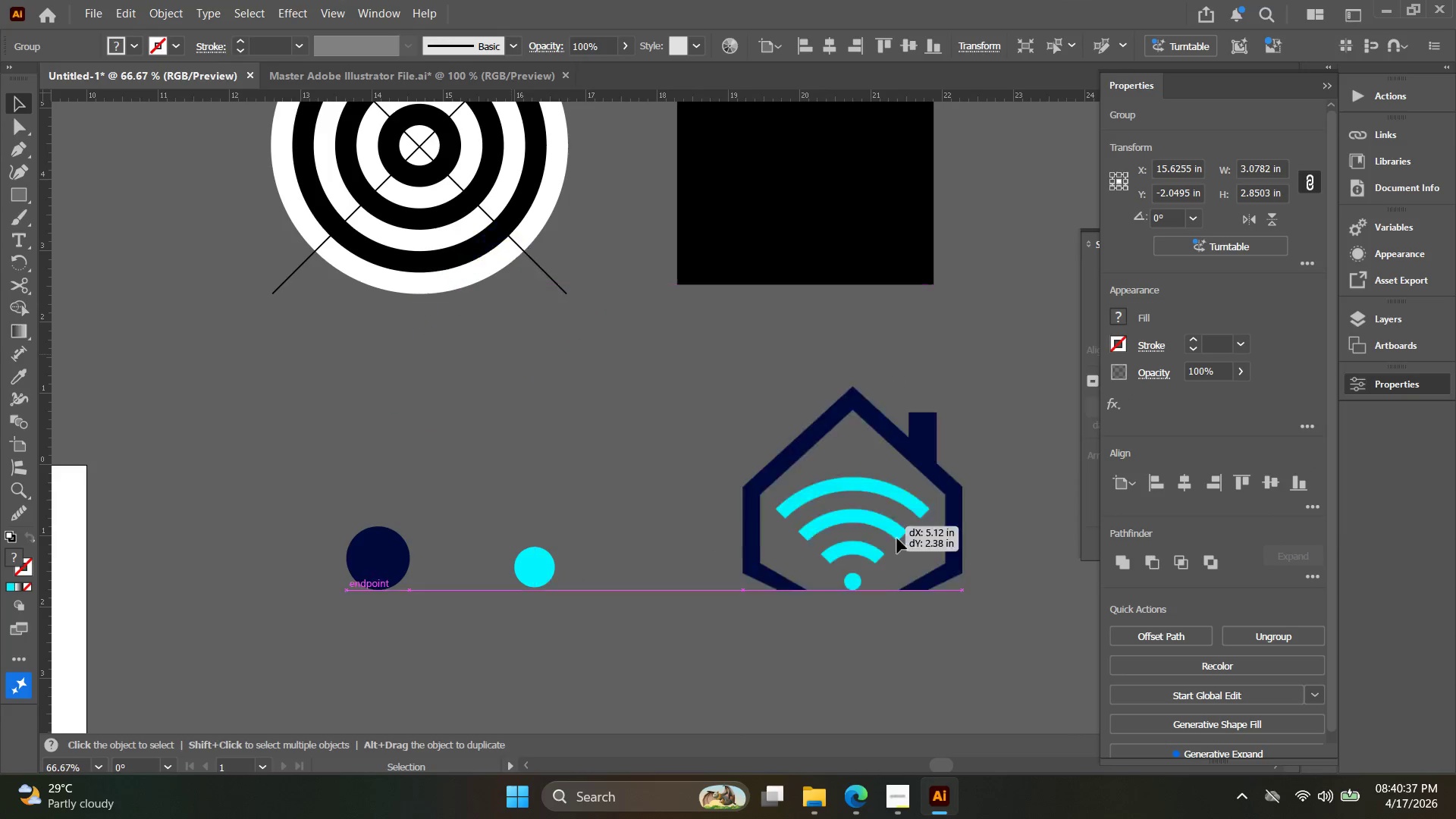 
hold_key(key=Space, duration=0.34)
 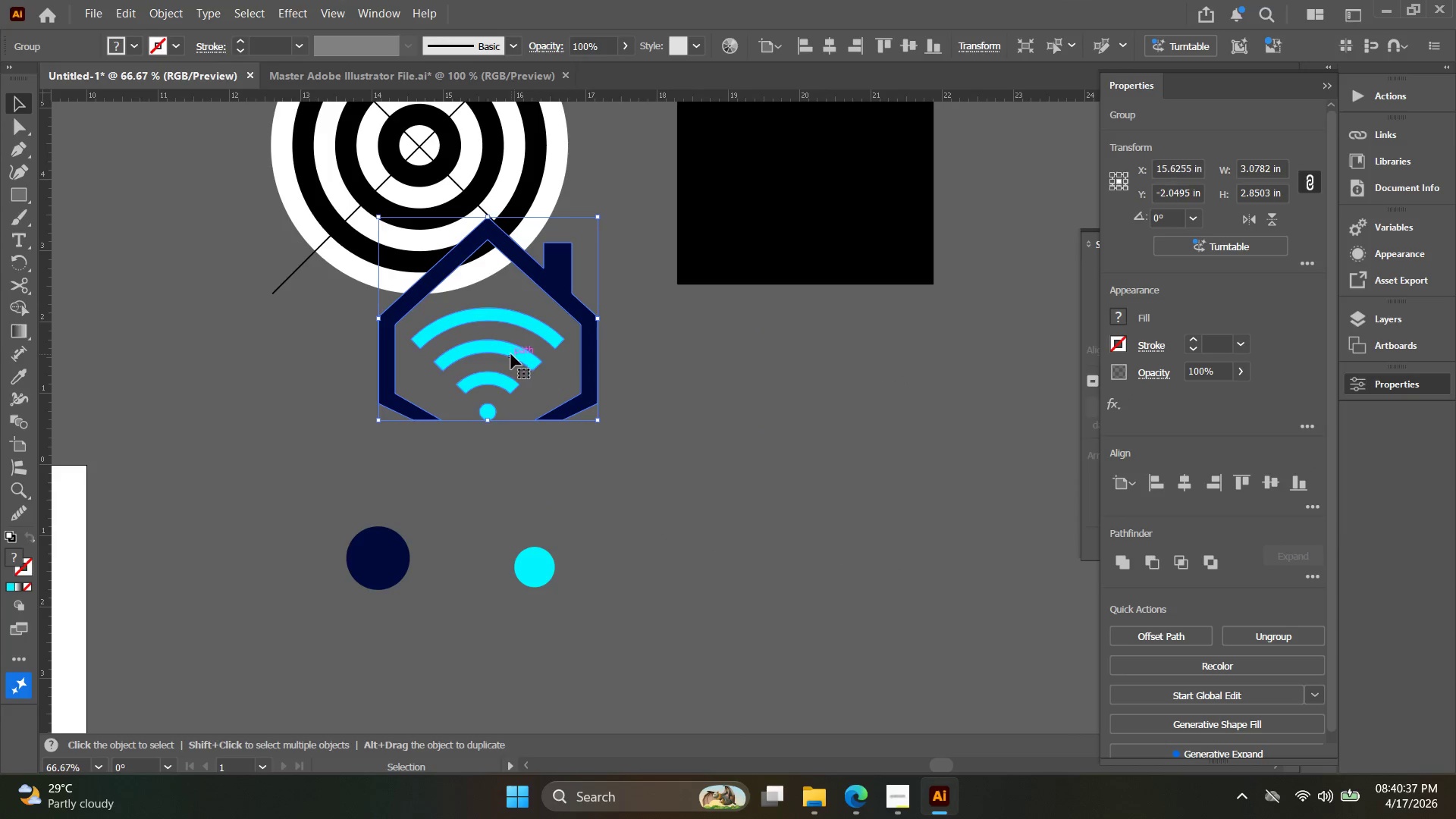 
left_click_drag(start_coordinate=[511, 354], to_coordinate=[924, 554])
 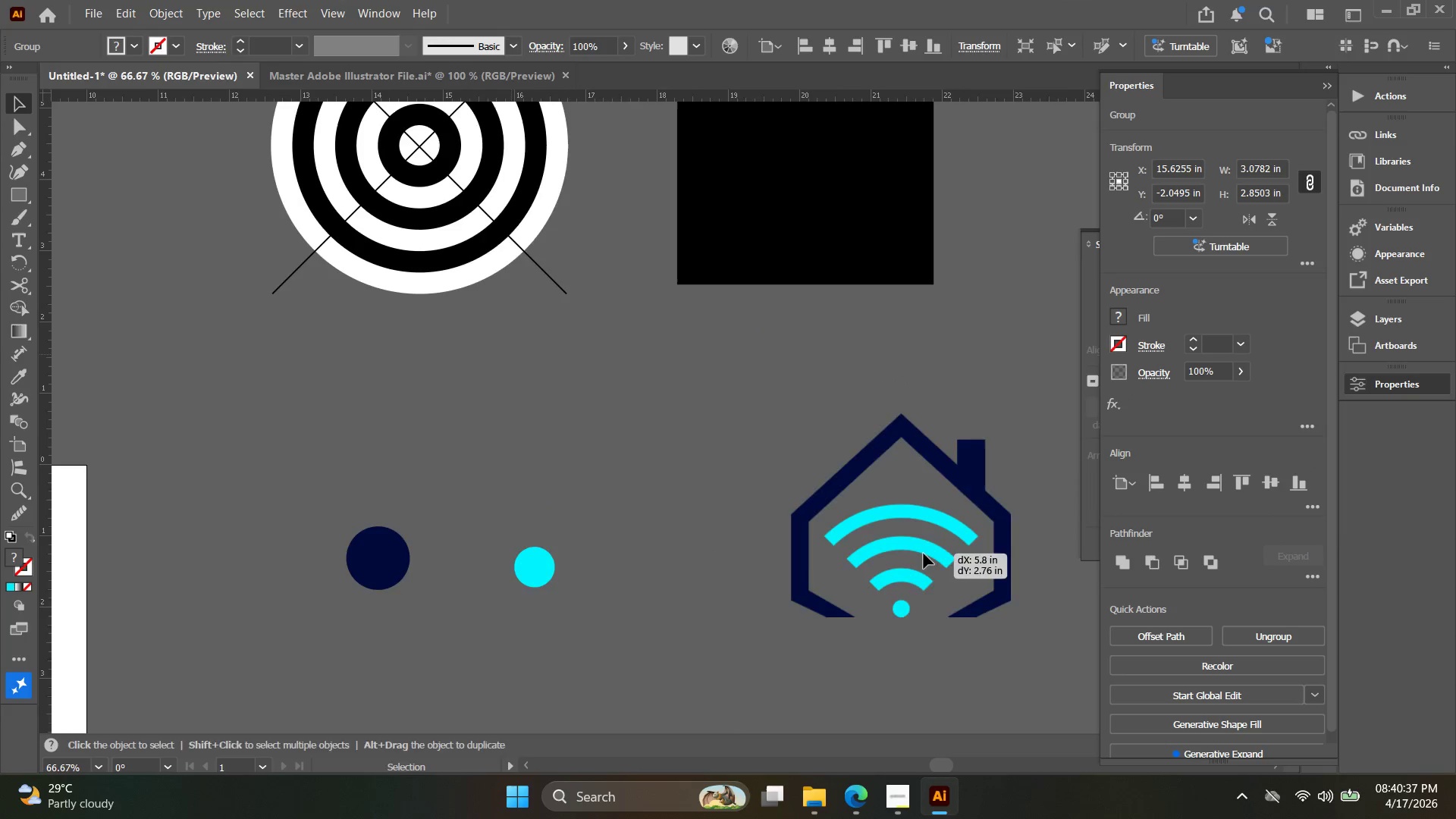 
hold_key(key=Space, duration=0.33)
 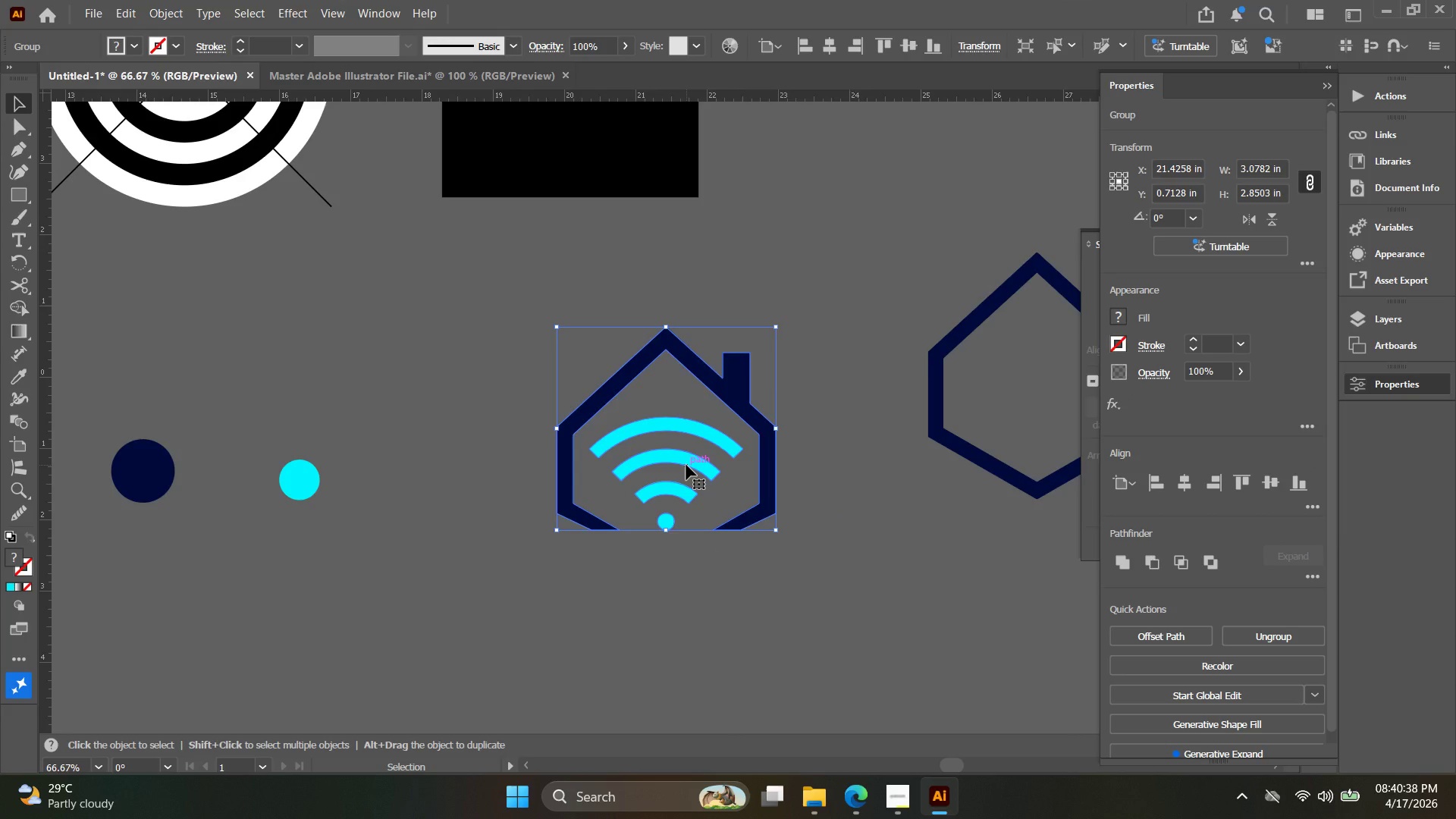 
left_click_drag(start_coordinate=[922, 554], to_coordinate=[687, 466])
 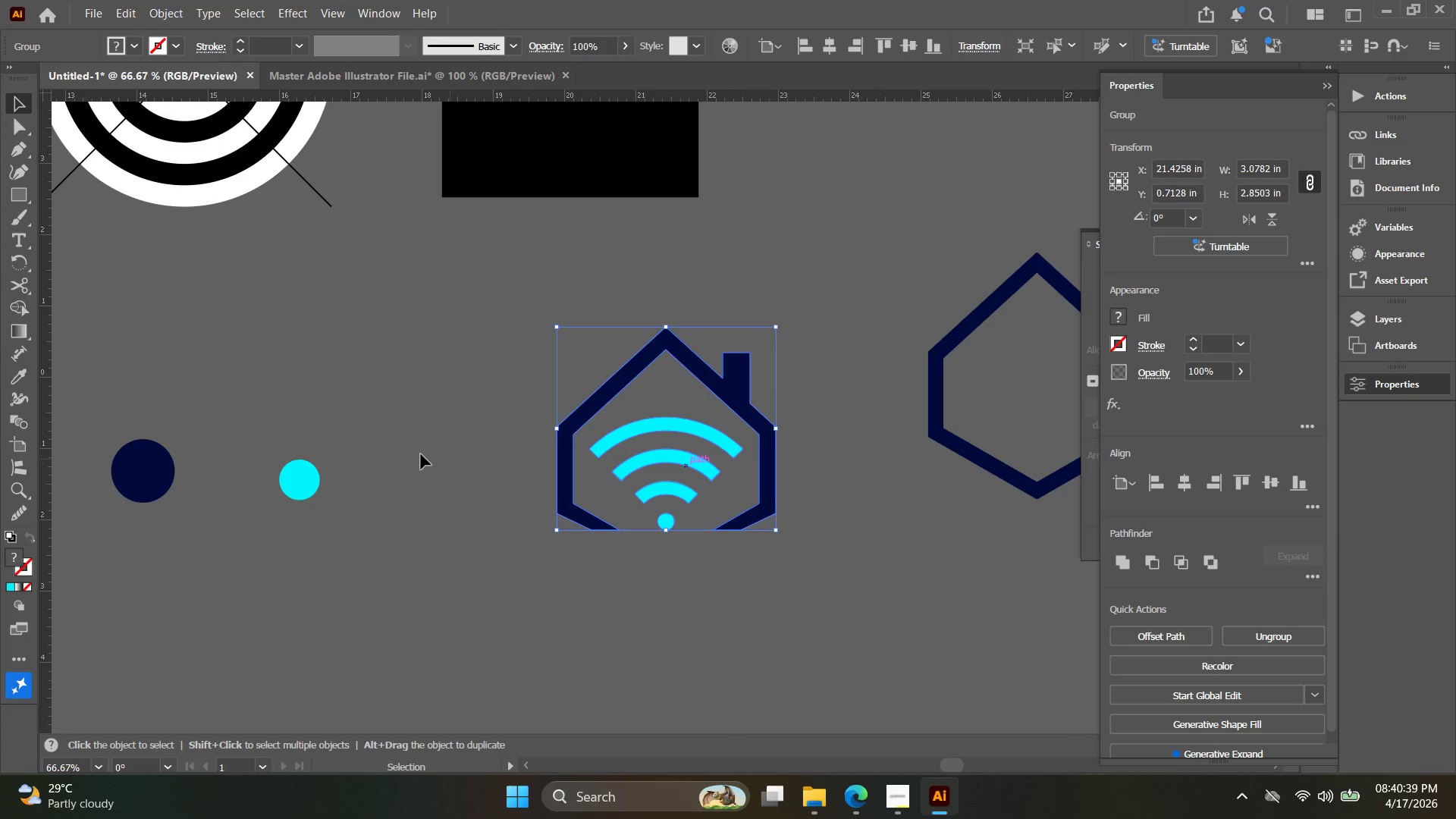 
left_click([301, 483])
 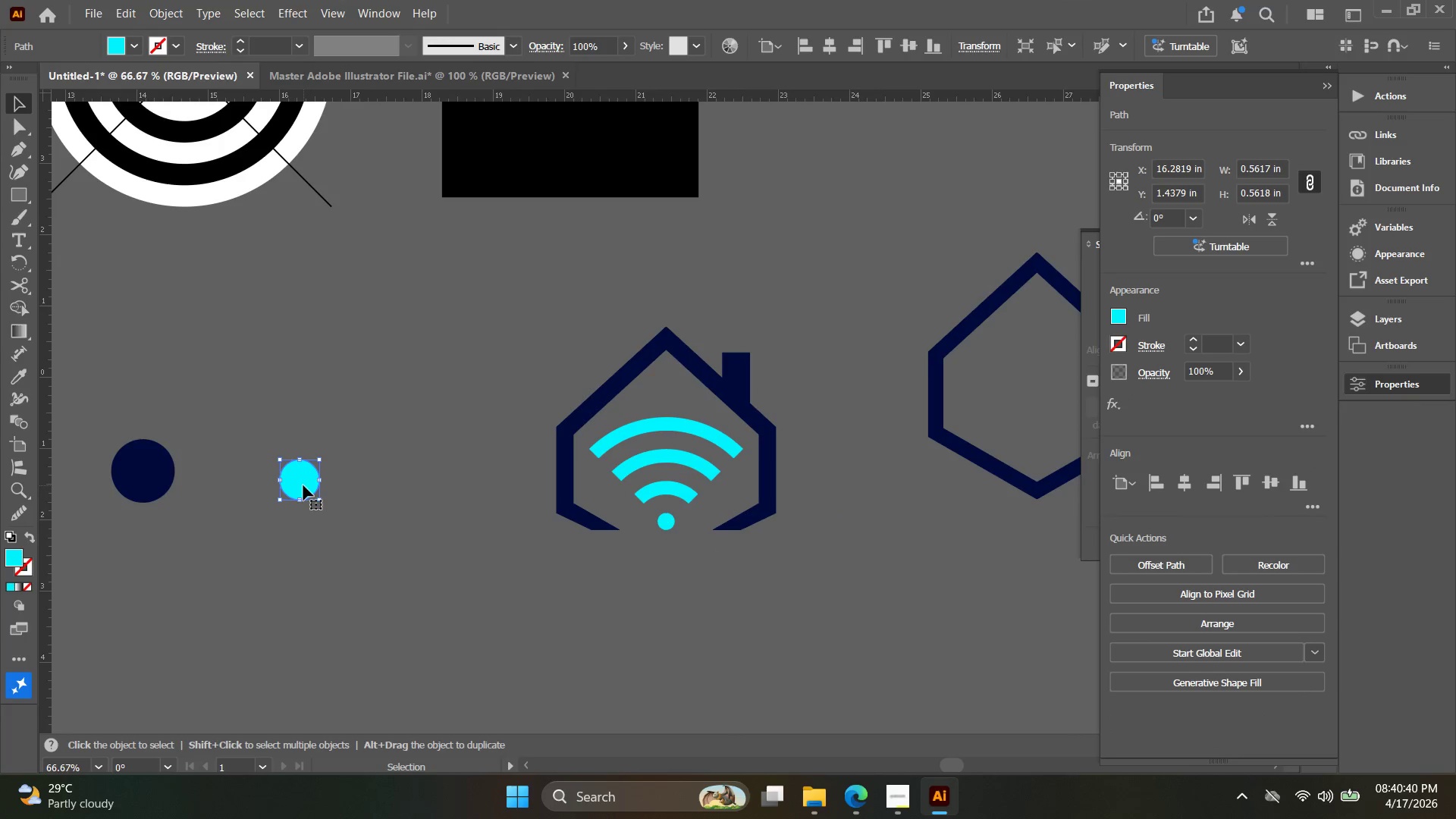 
hold_key(key=AltLeft, duration=0.88)
left_click_drag(start_coordinate=[303, 485], to_coordinate=[371, 477])
 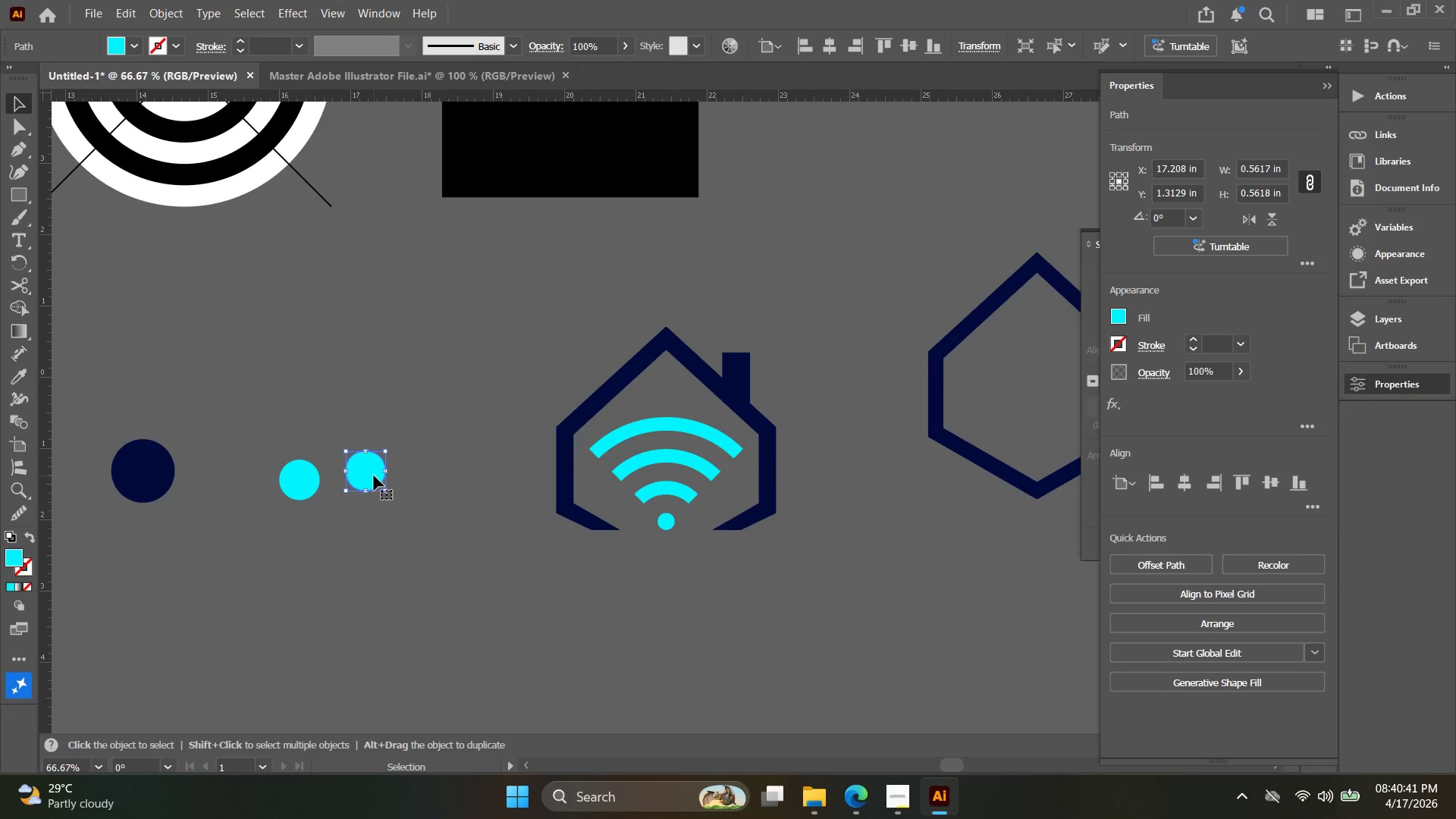 
key(Alt+I)
 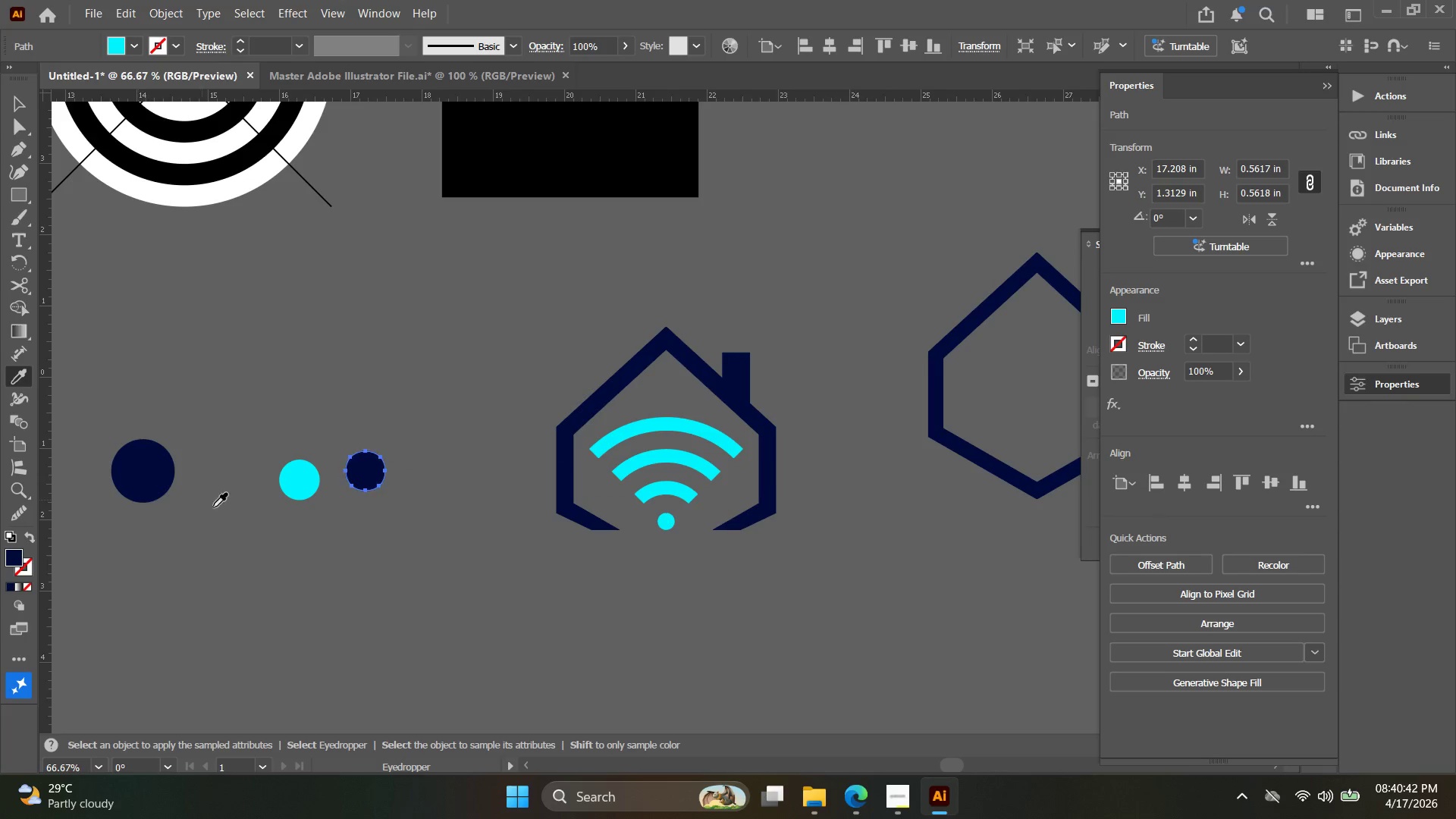 
key(V)
 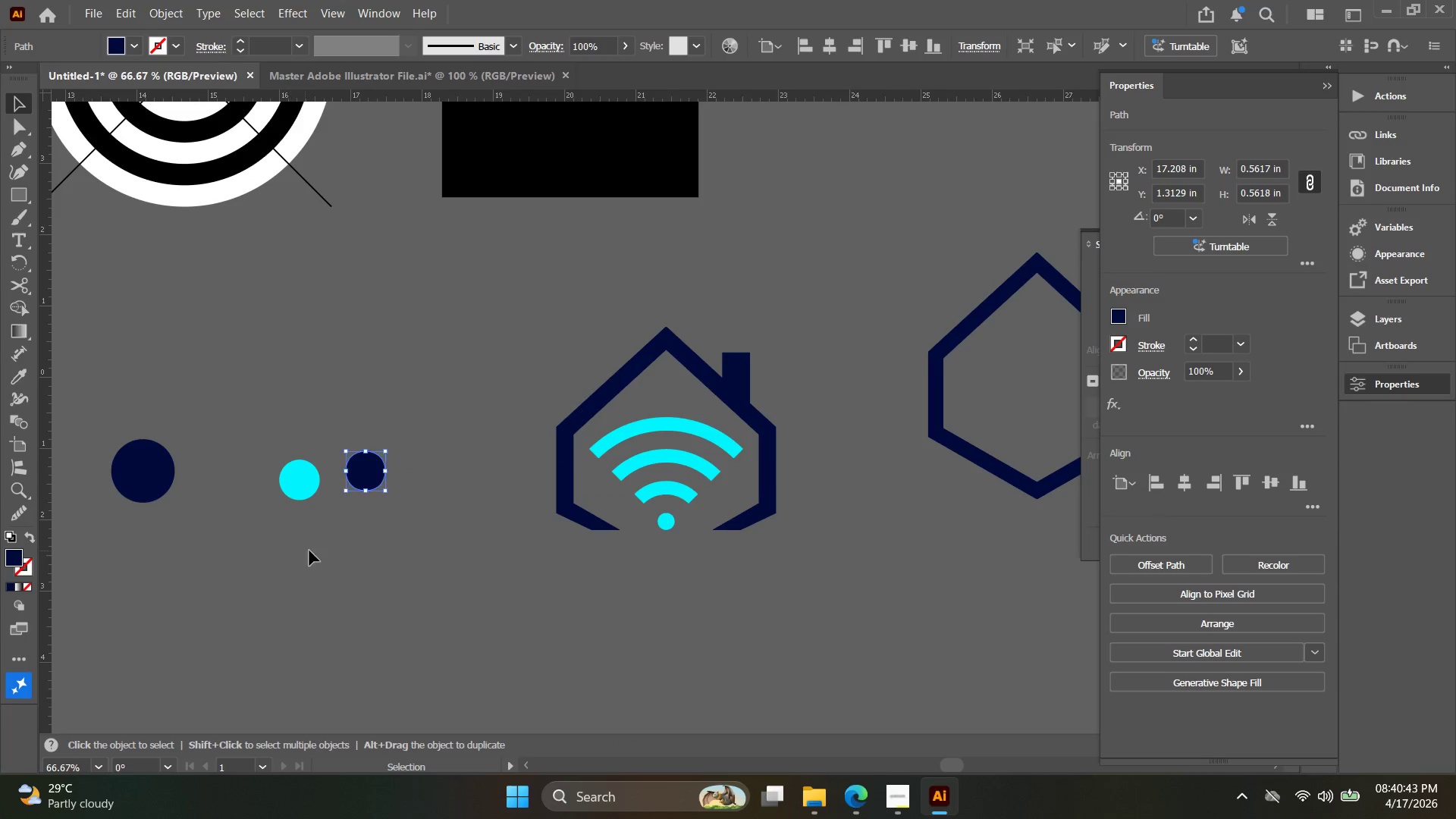 
left_click_drag(start_coordinate=[317, 548], to_coordinate=[321, 548])
 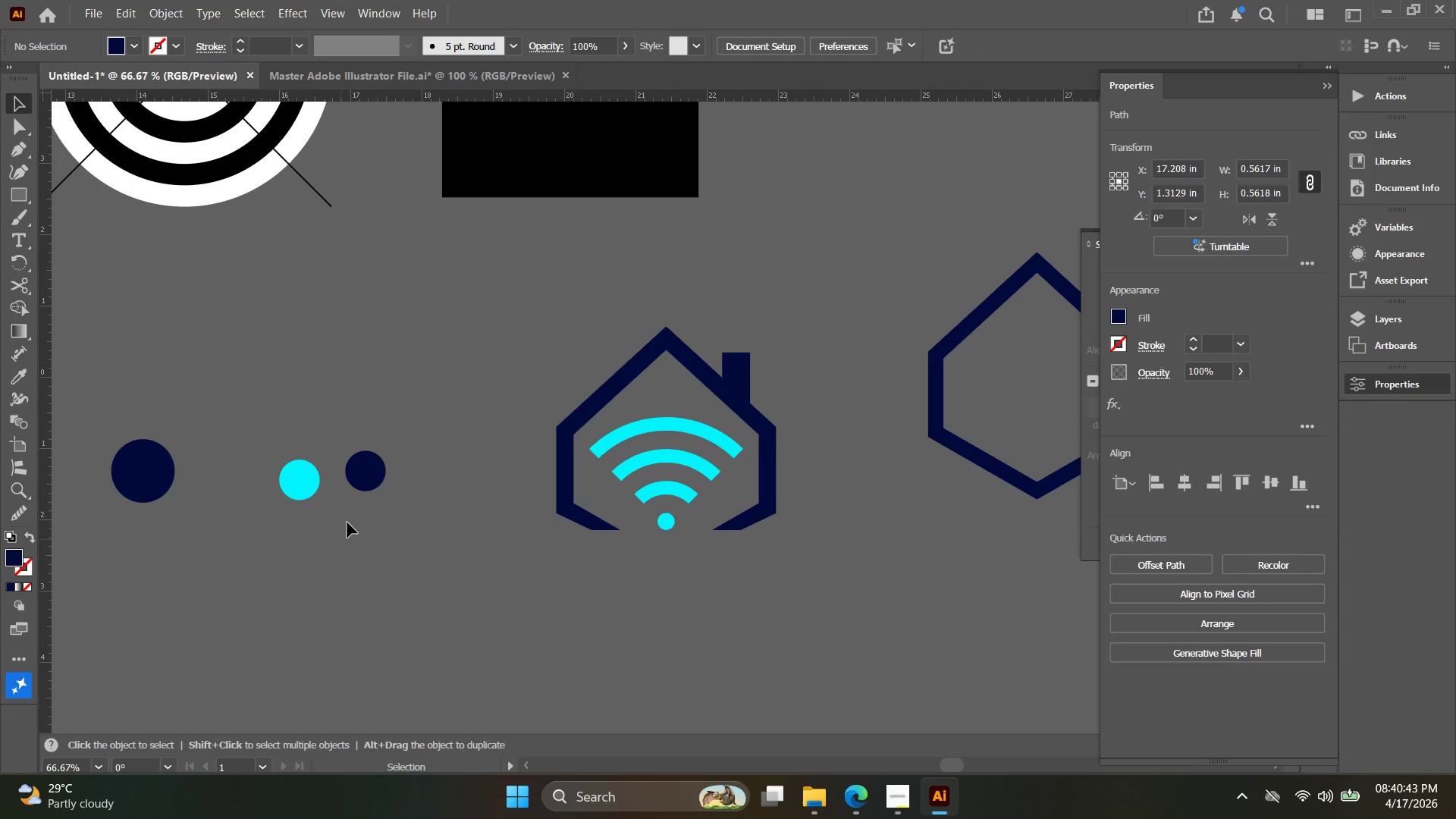 
hold_key(key=AltLeft, duration=1.47)
left_click_drag(start_coordinate=[270, 513], to_coordinate=[559, 491])
 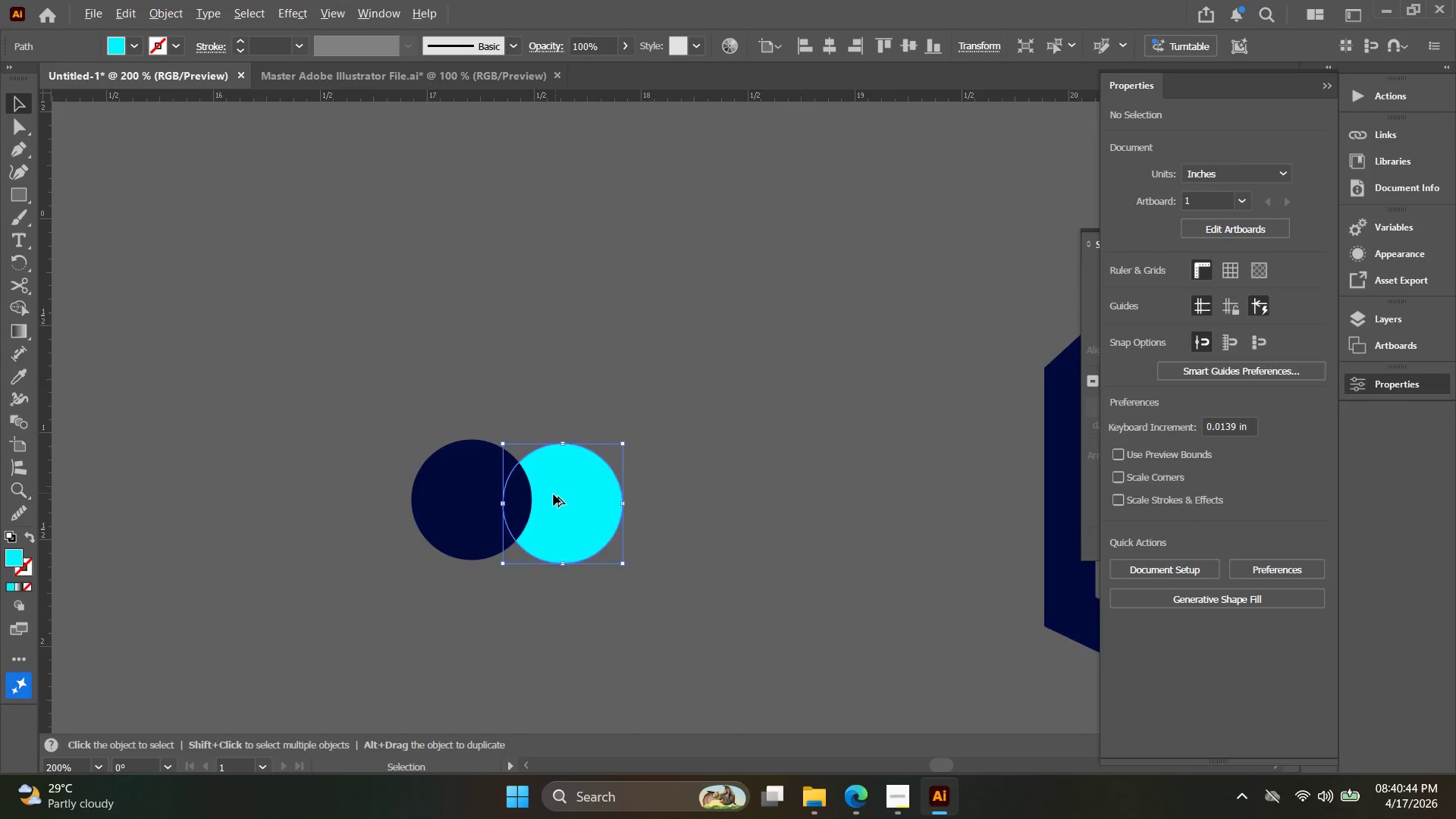 
scroll: coordinate [312, 457], scroll_direction: up, amount: 3.0
 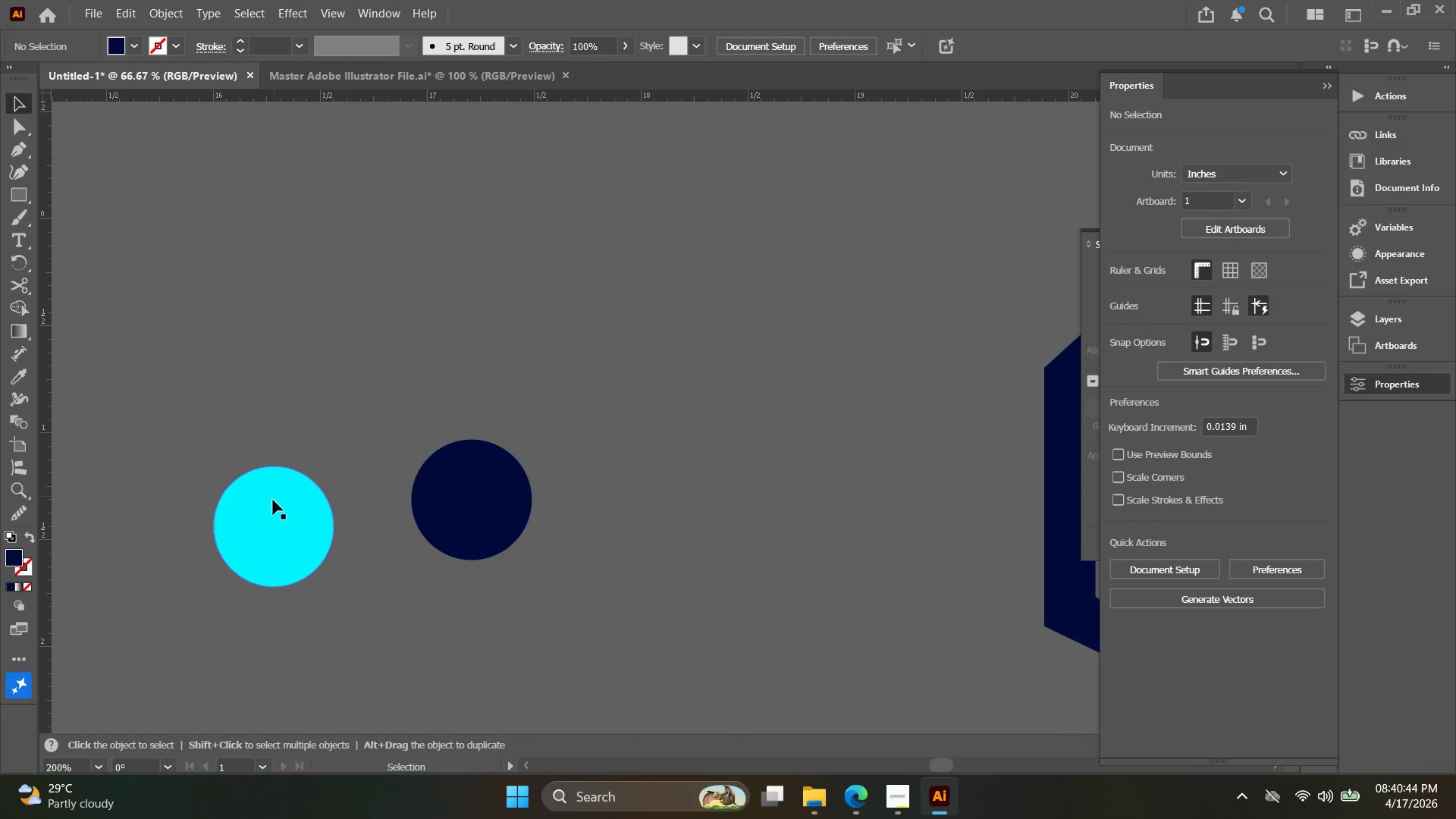 
key(Space)
 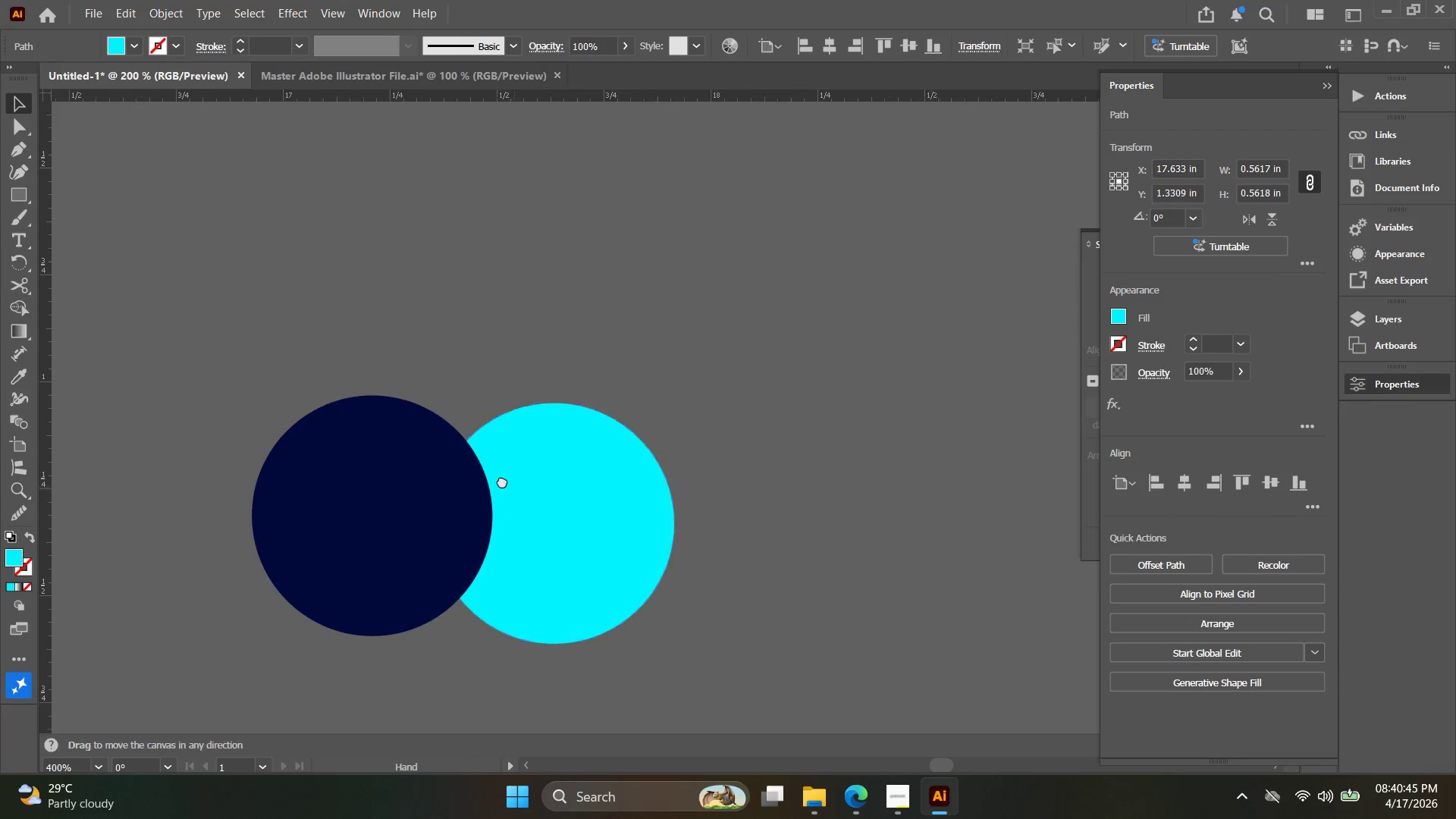 
left_click_drag(start_coordinate=[532, 494], to_coordinate=[480, 465])
 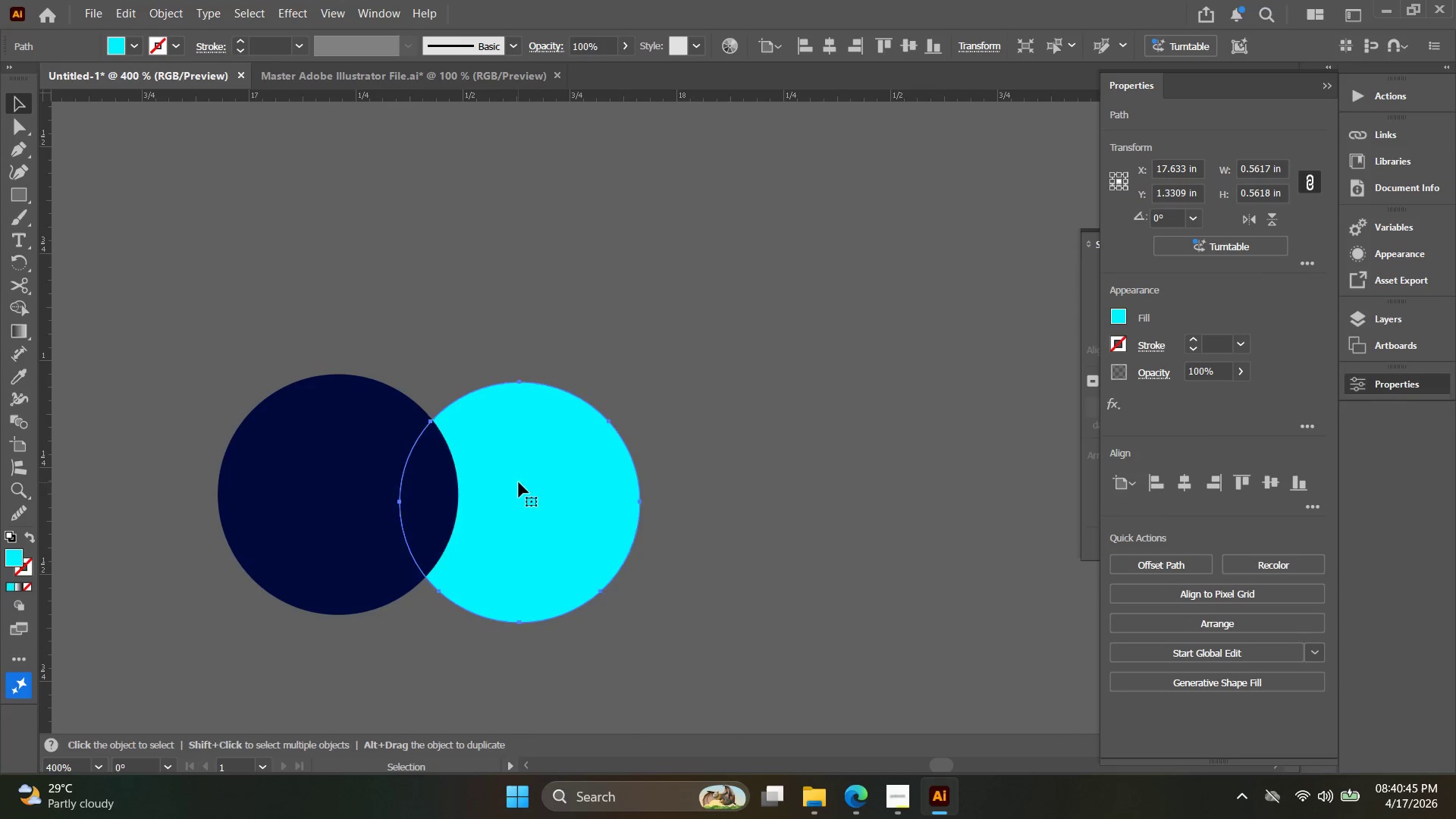 
scroll: coordinate [553, 494], scroll_direction: up, amount: 3.0
 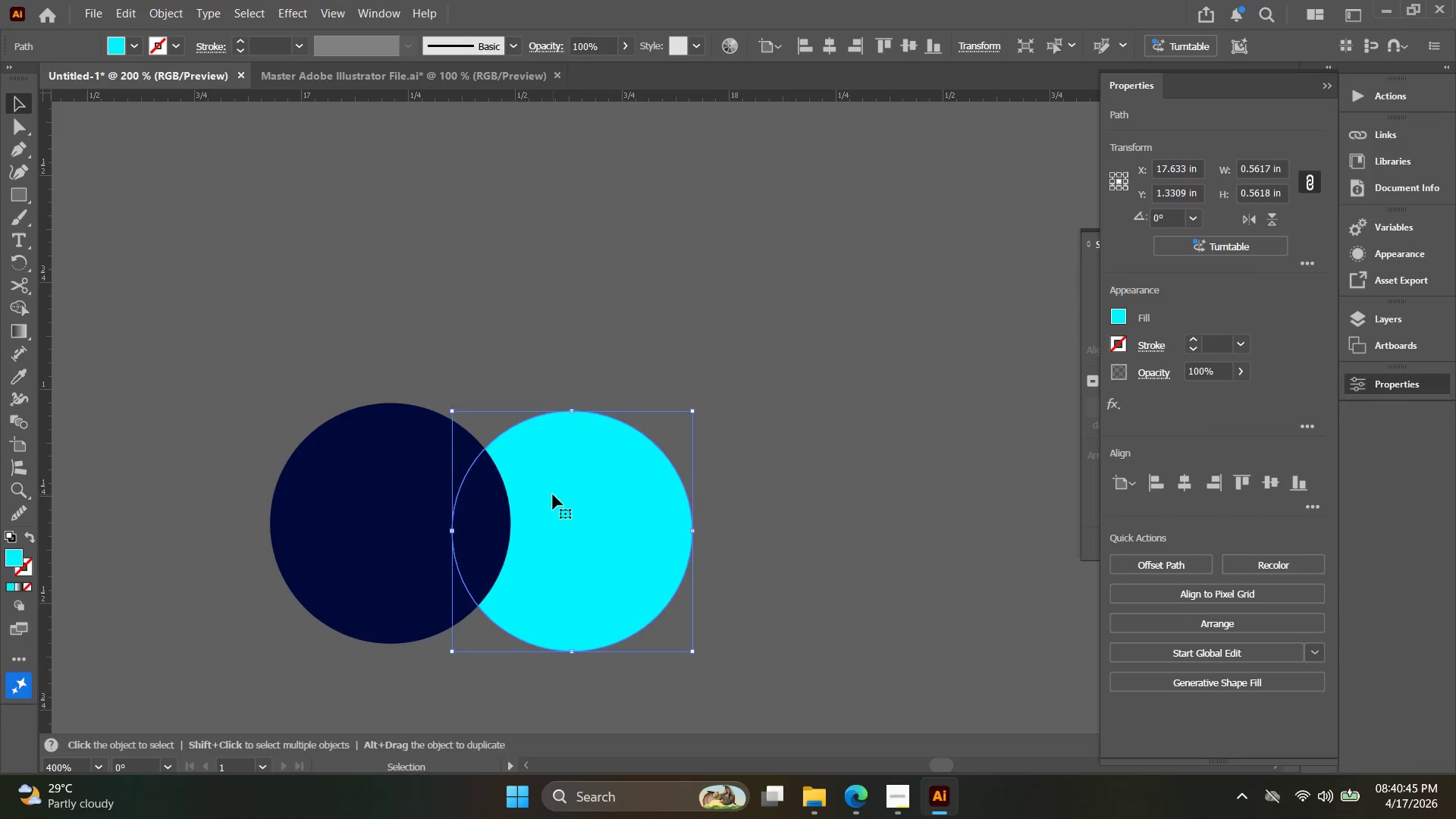 
left_click_drag(start_coordinate=[519, 482], to_coordinate=[613, 472])
 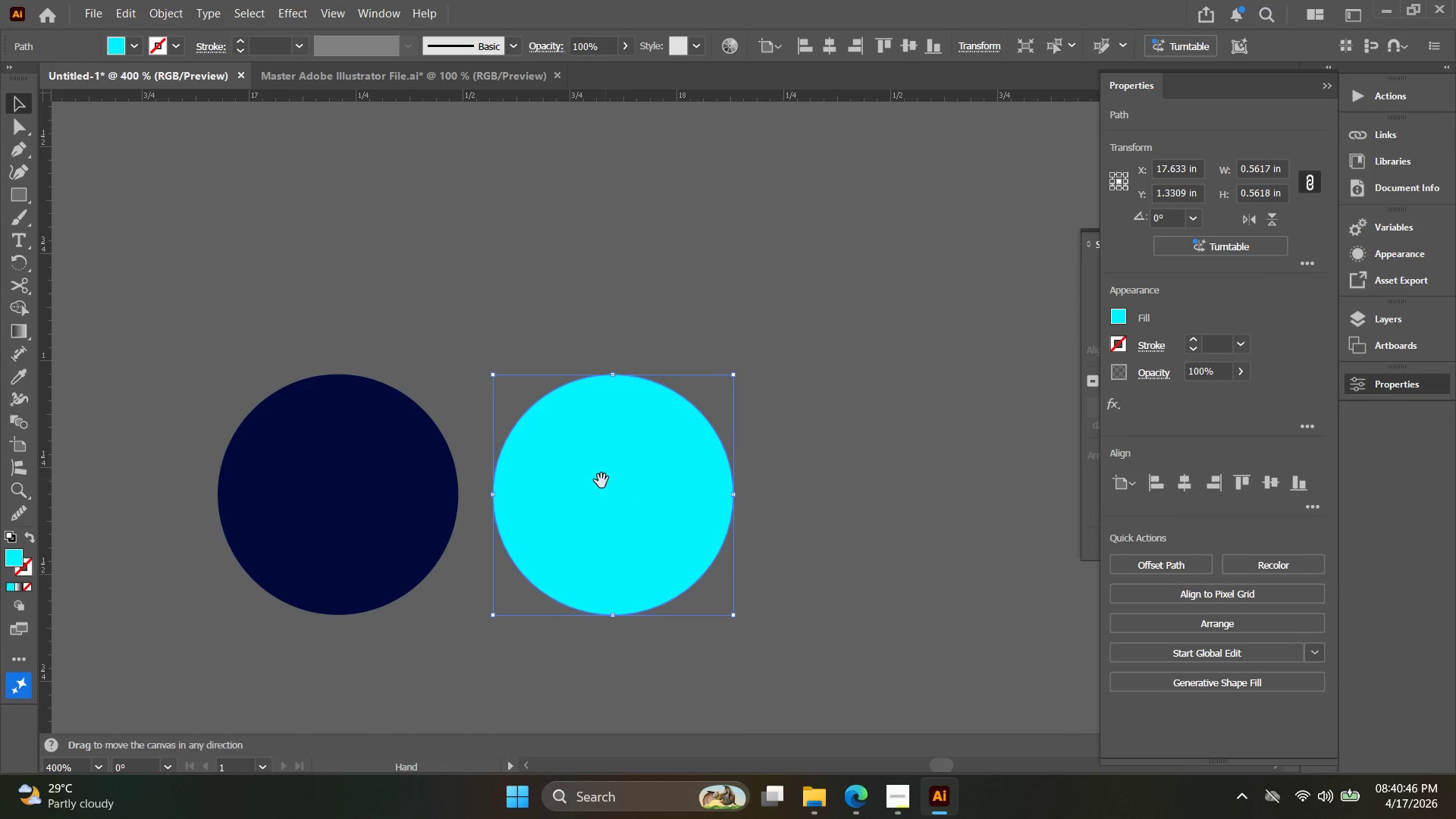 
hold_key(key=Space, duration=0.34)
 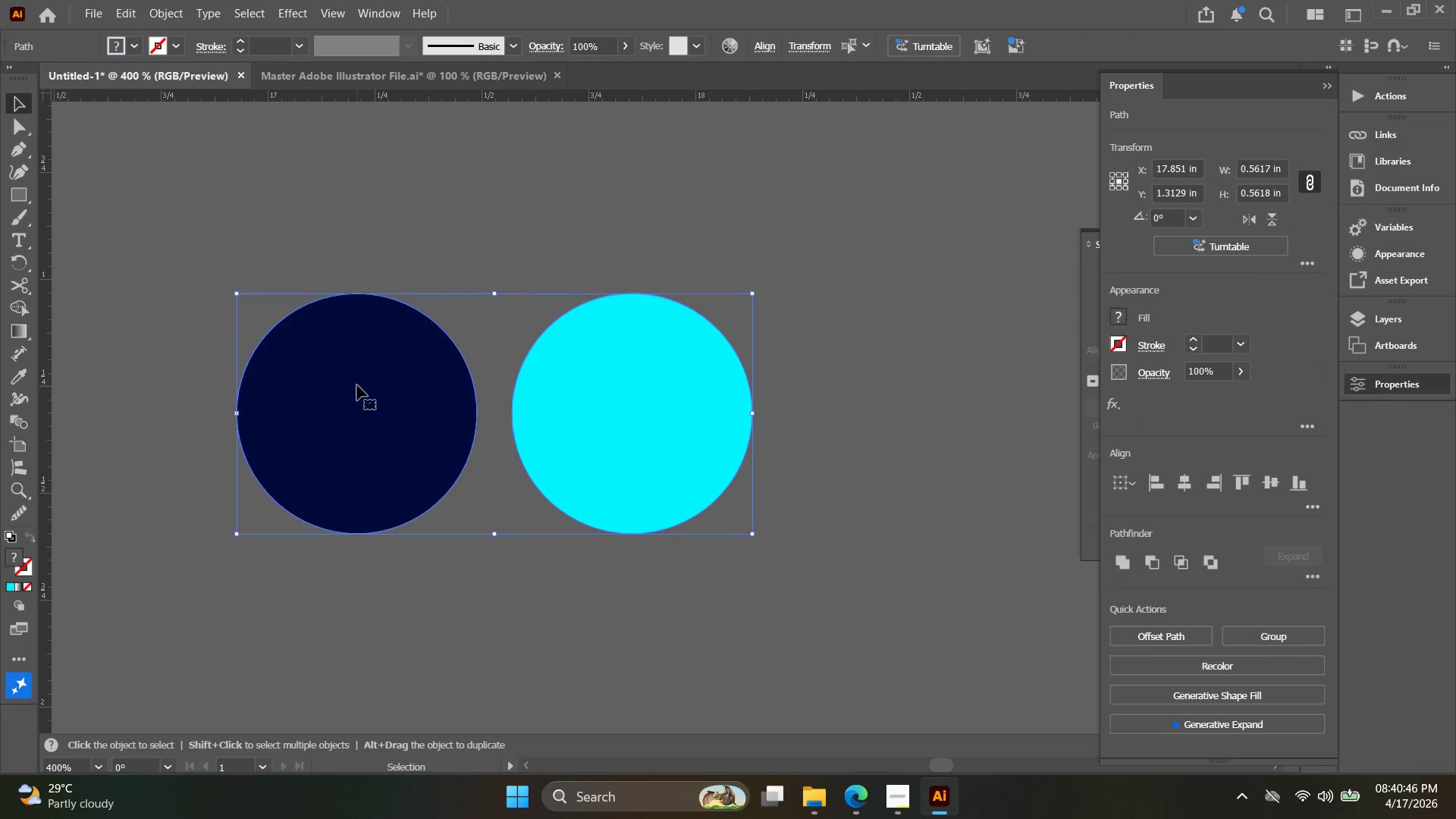 
left_click_drag(start_coordinate=[585, 478], to_coordinate=[604, 395])
 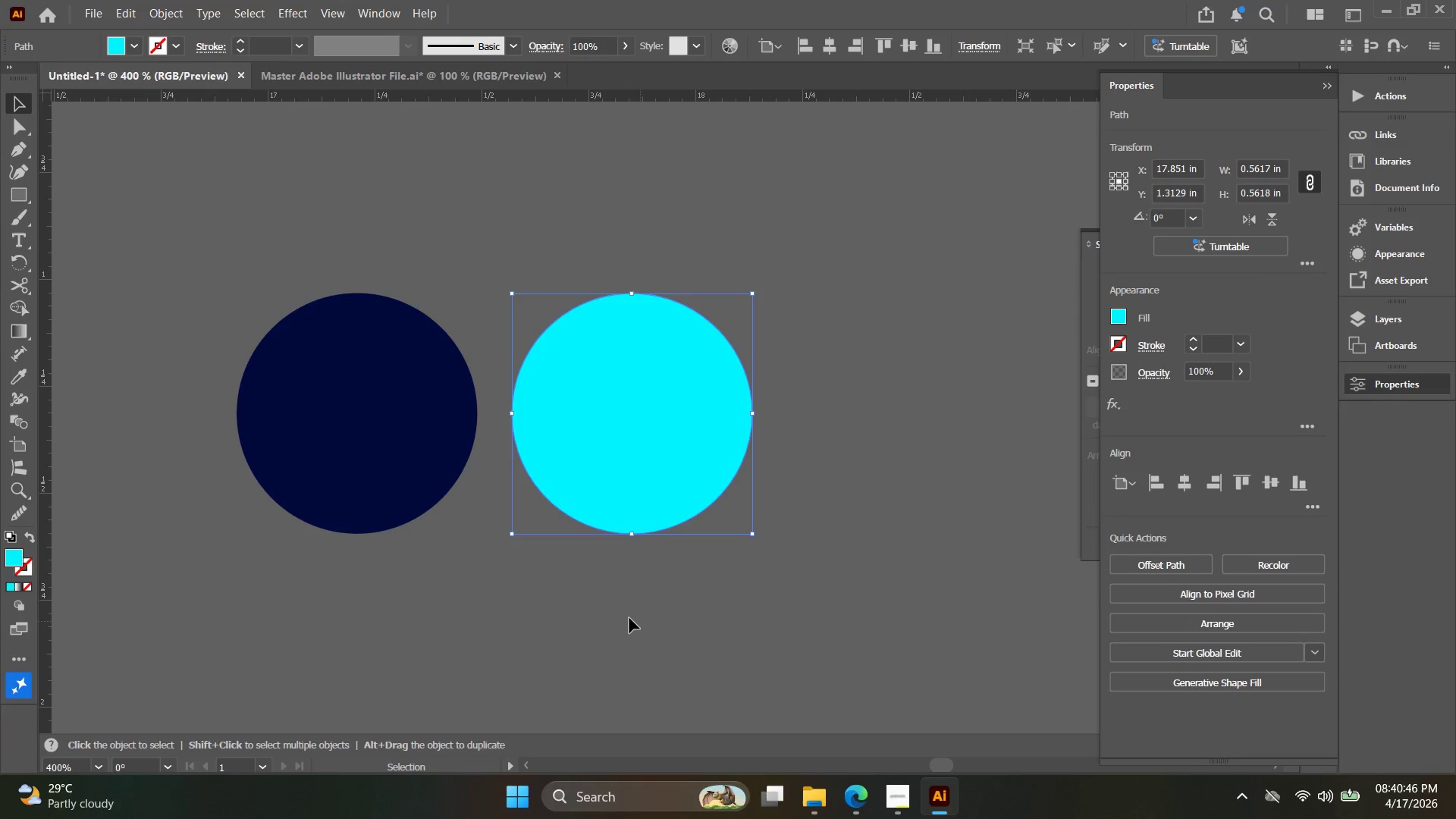 
left_click_drag(start_coordinate=[634, 620], to_coordinate=[357, 385])
 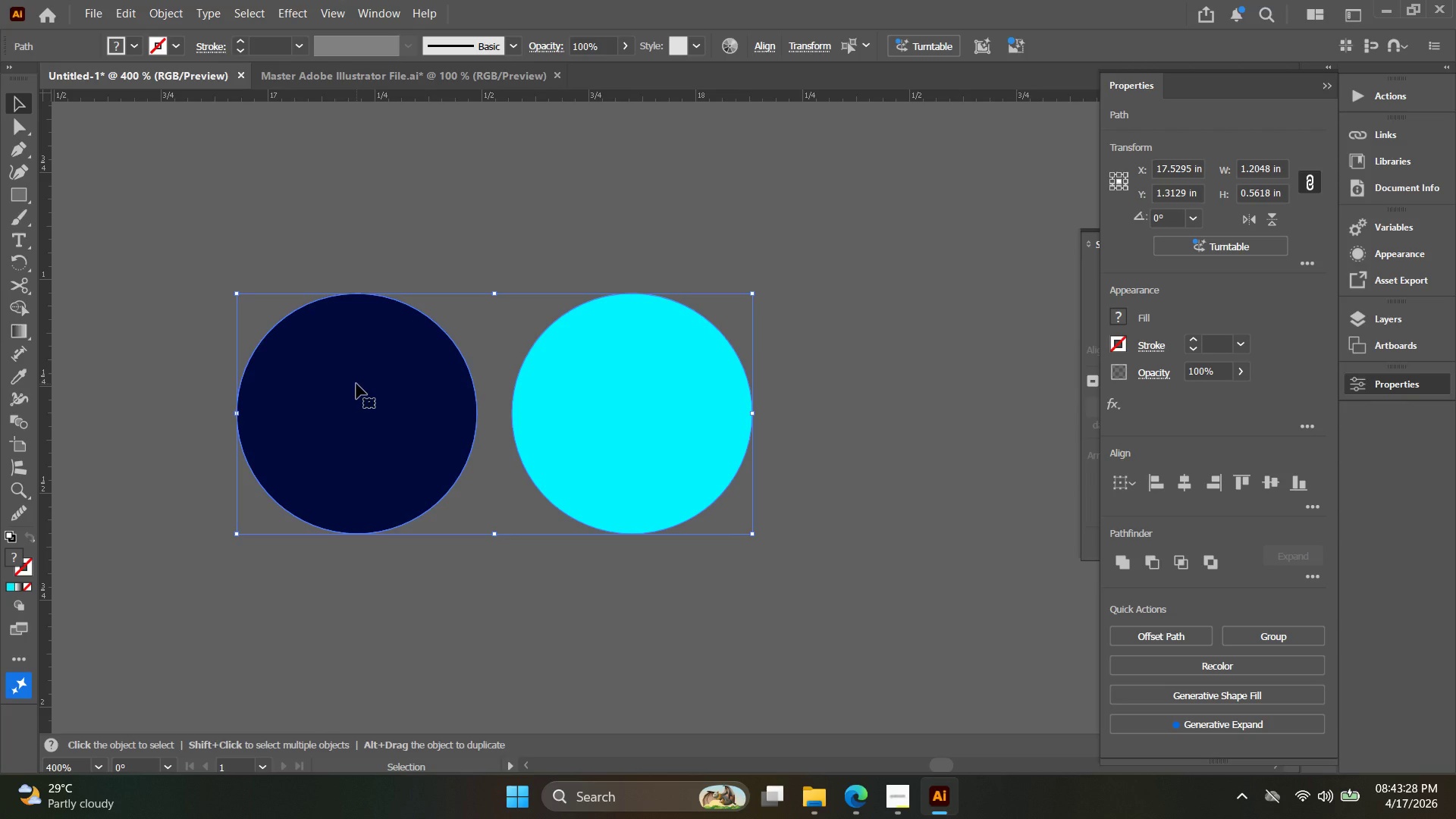 
wait(166.84)
 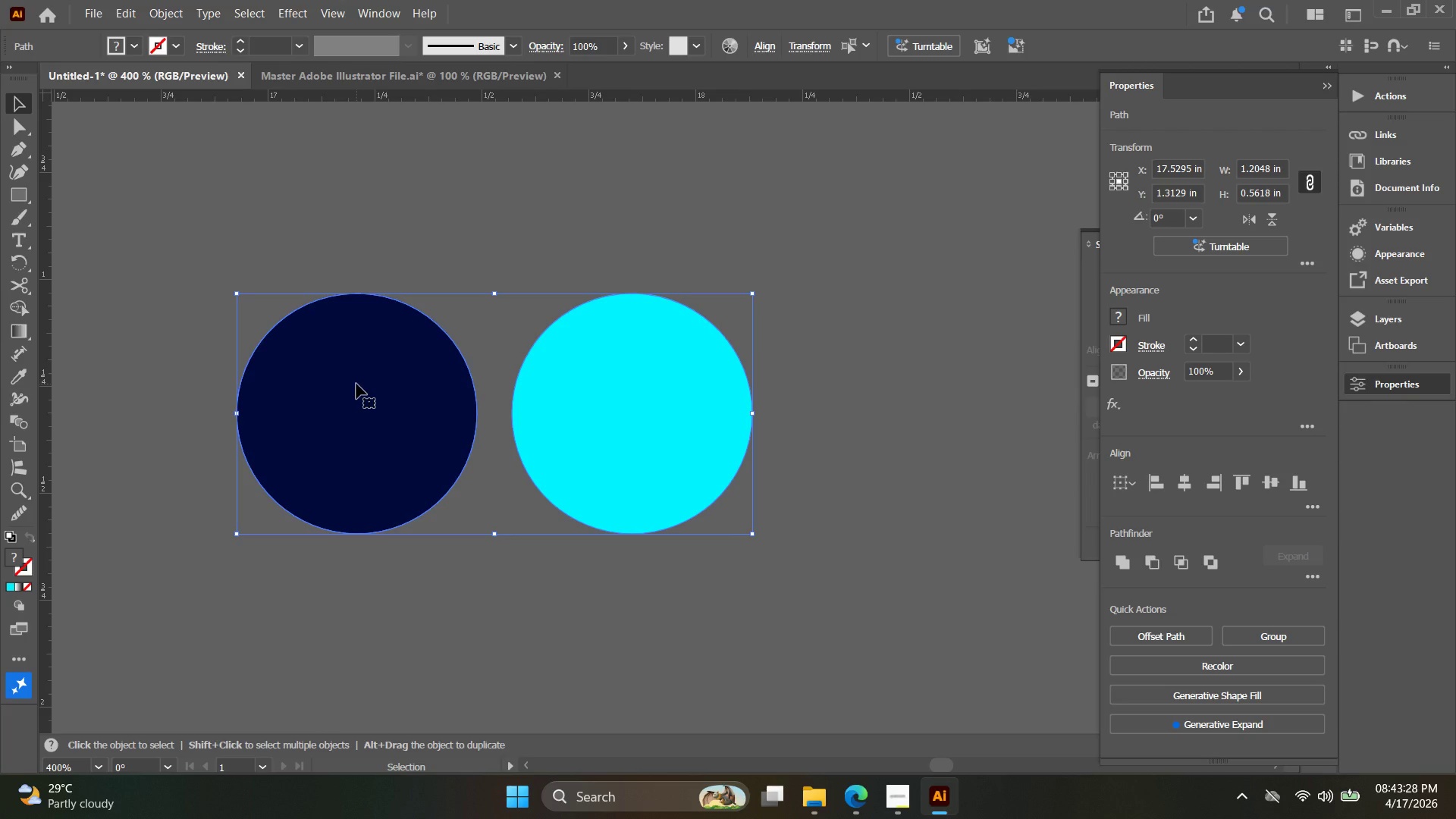 
hold_key(key=AltLeft, duration=0.31)
 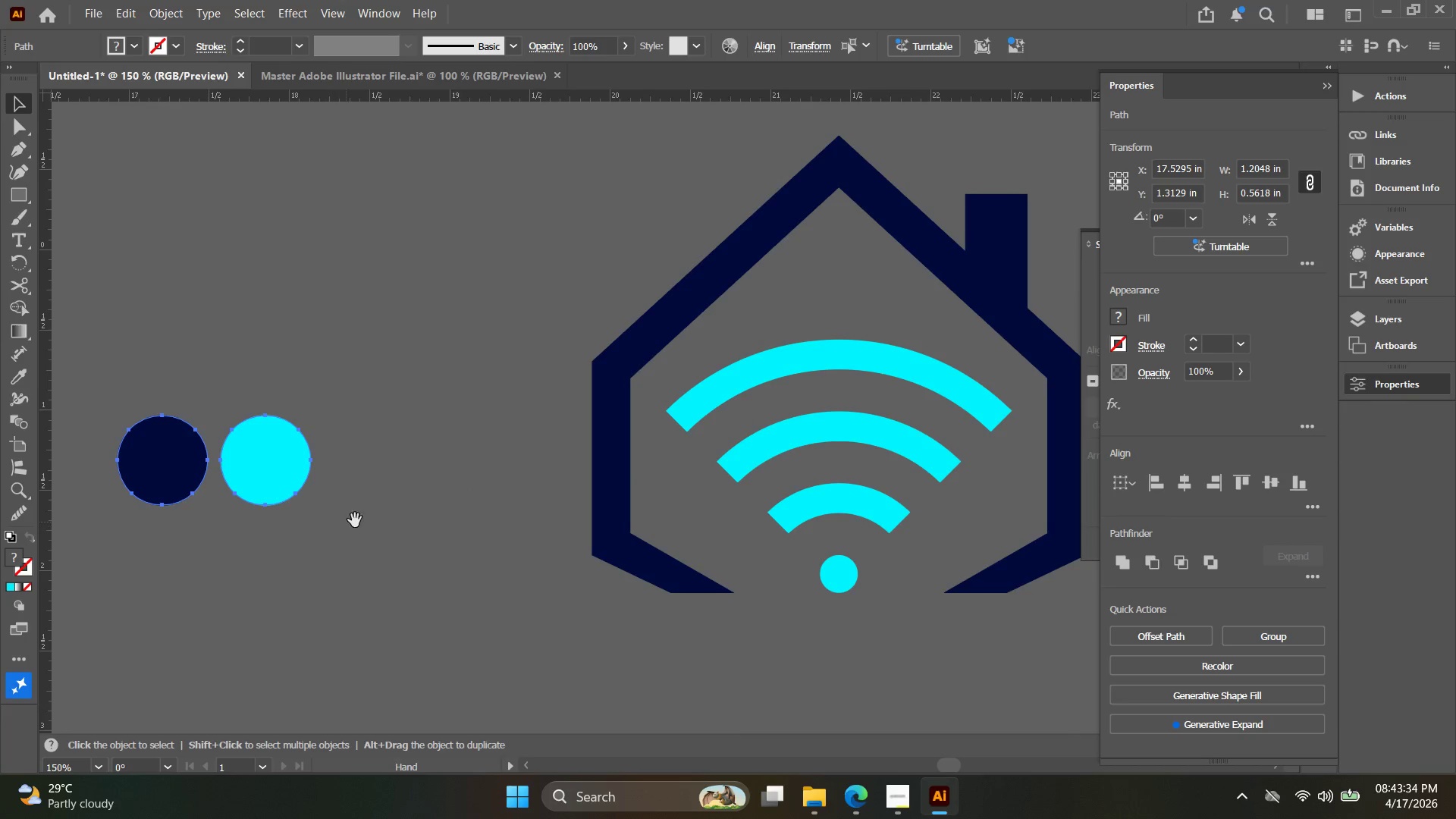 
hold_key(key=Space, duration=0.36)
 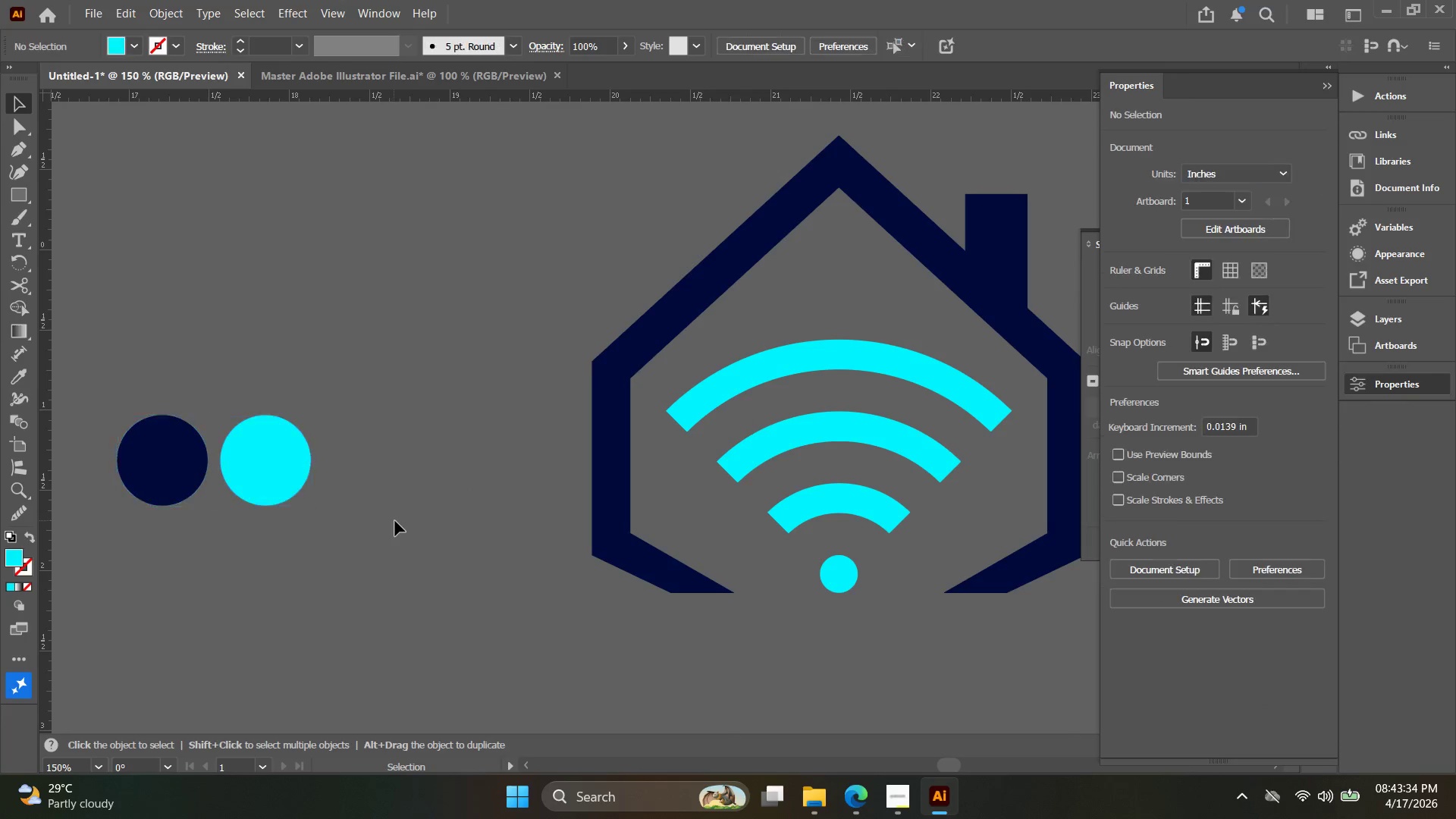 
left_click_drag(start_coordinate=[516, 511], to_coordinate=[324, 527])
 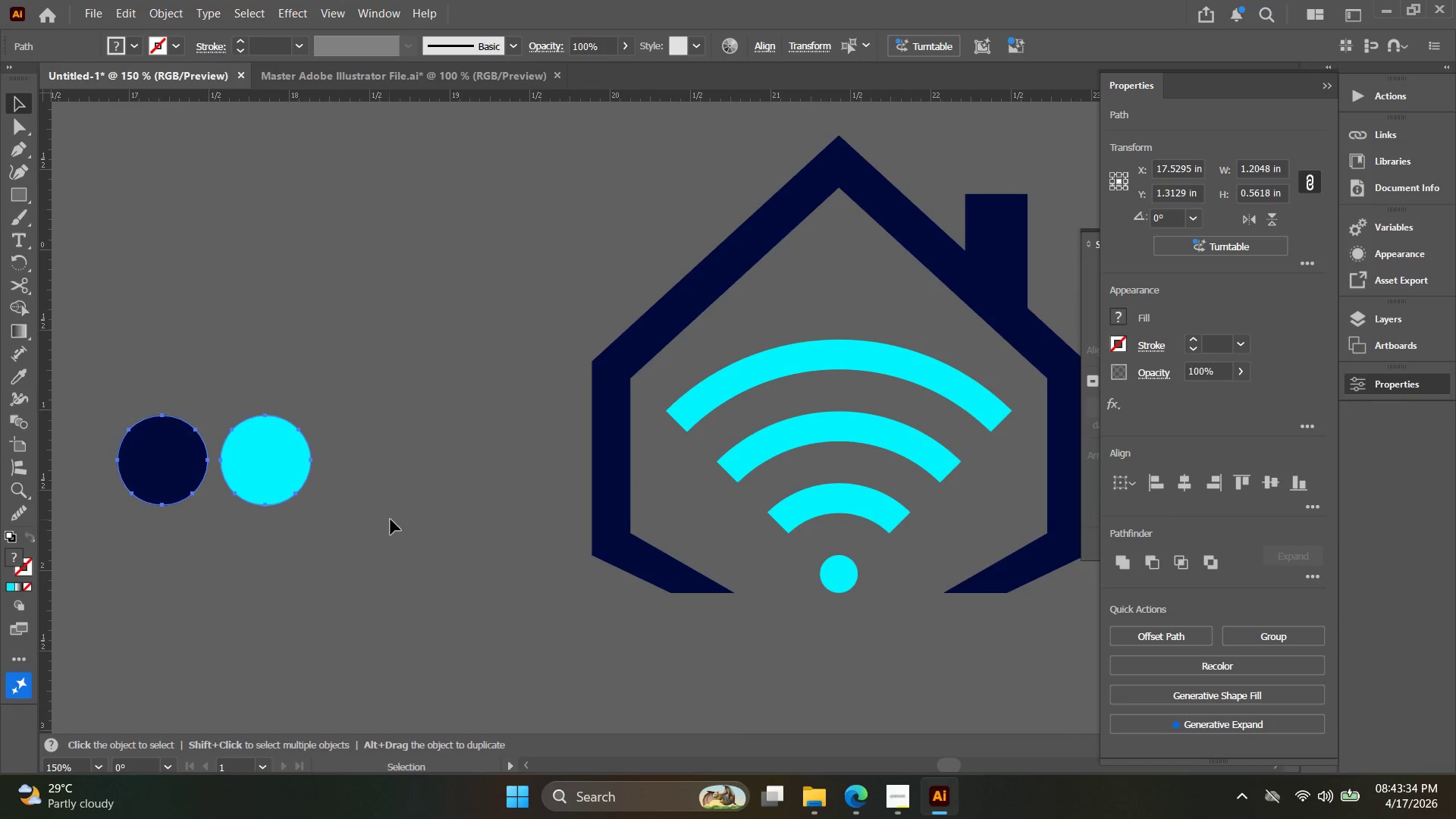 
scroll: coordinate [353, 463], scroll_direction: down, amount: 3.0
 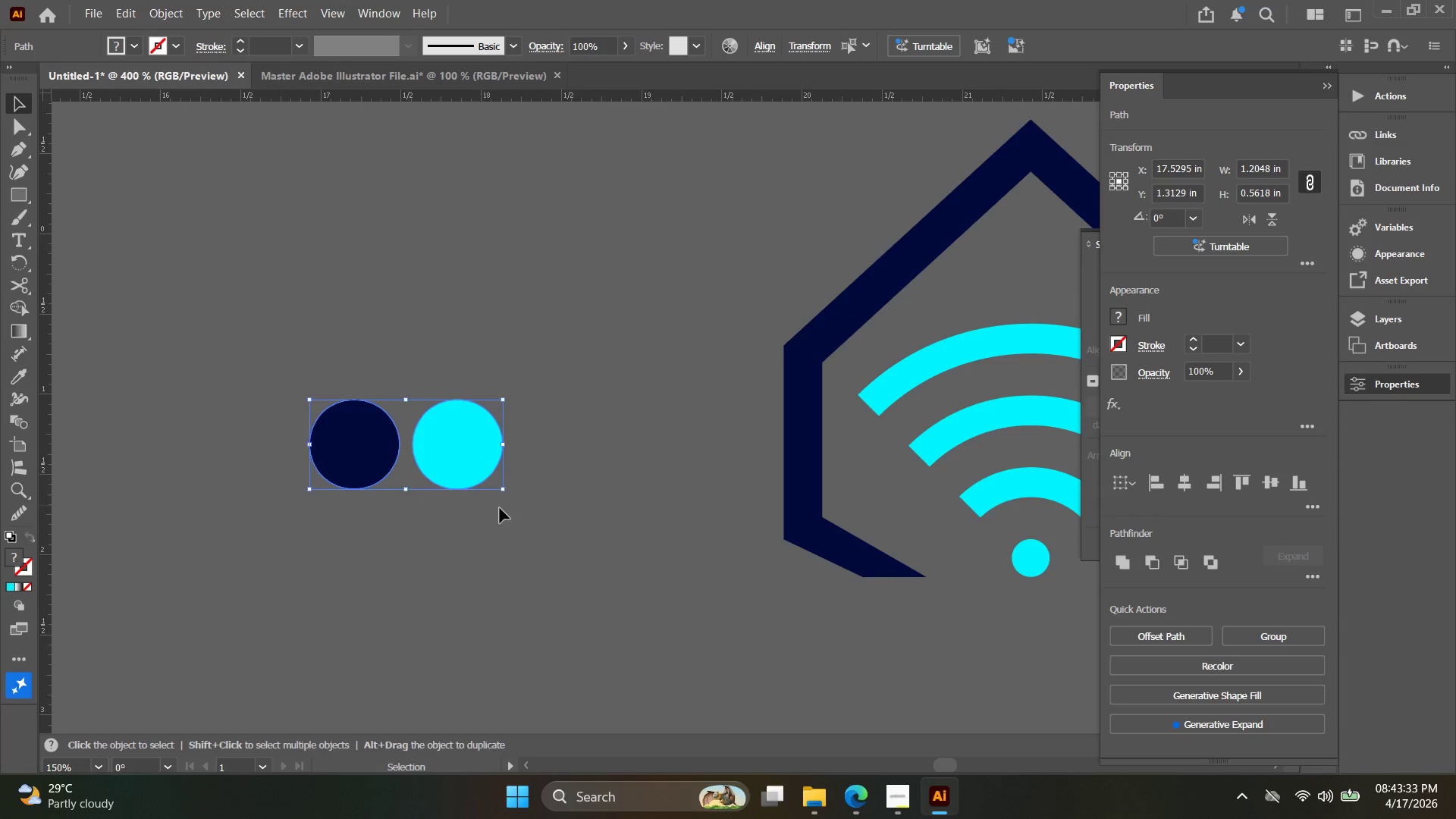 
double_click([392, 519])
 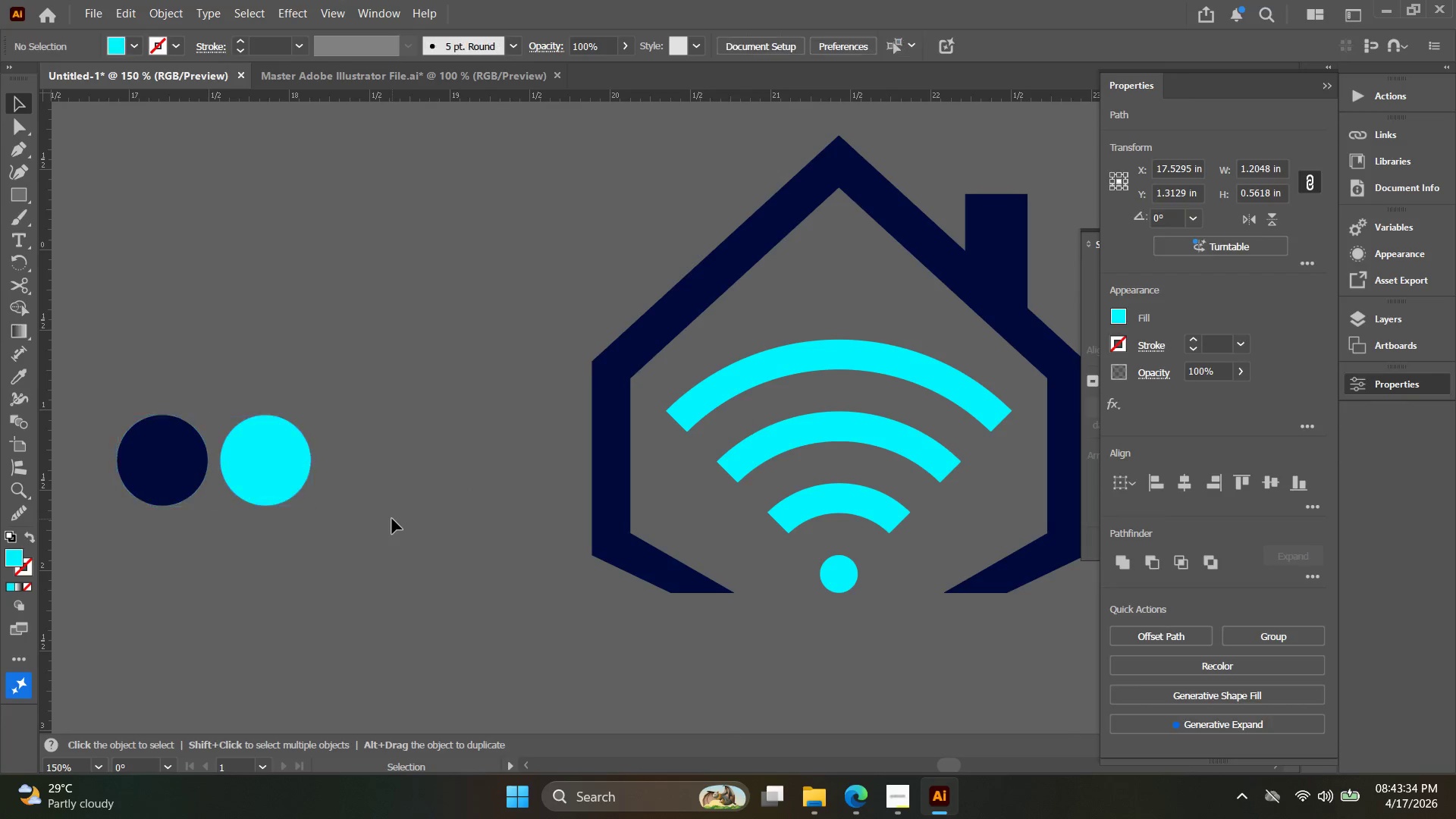 
key(Space)
 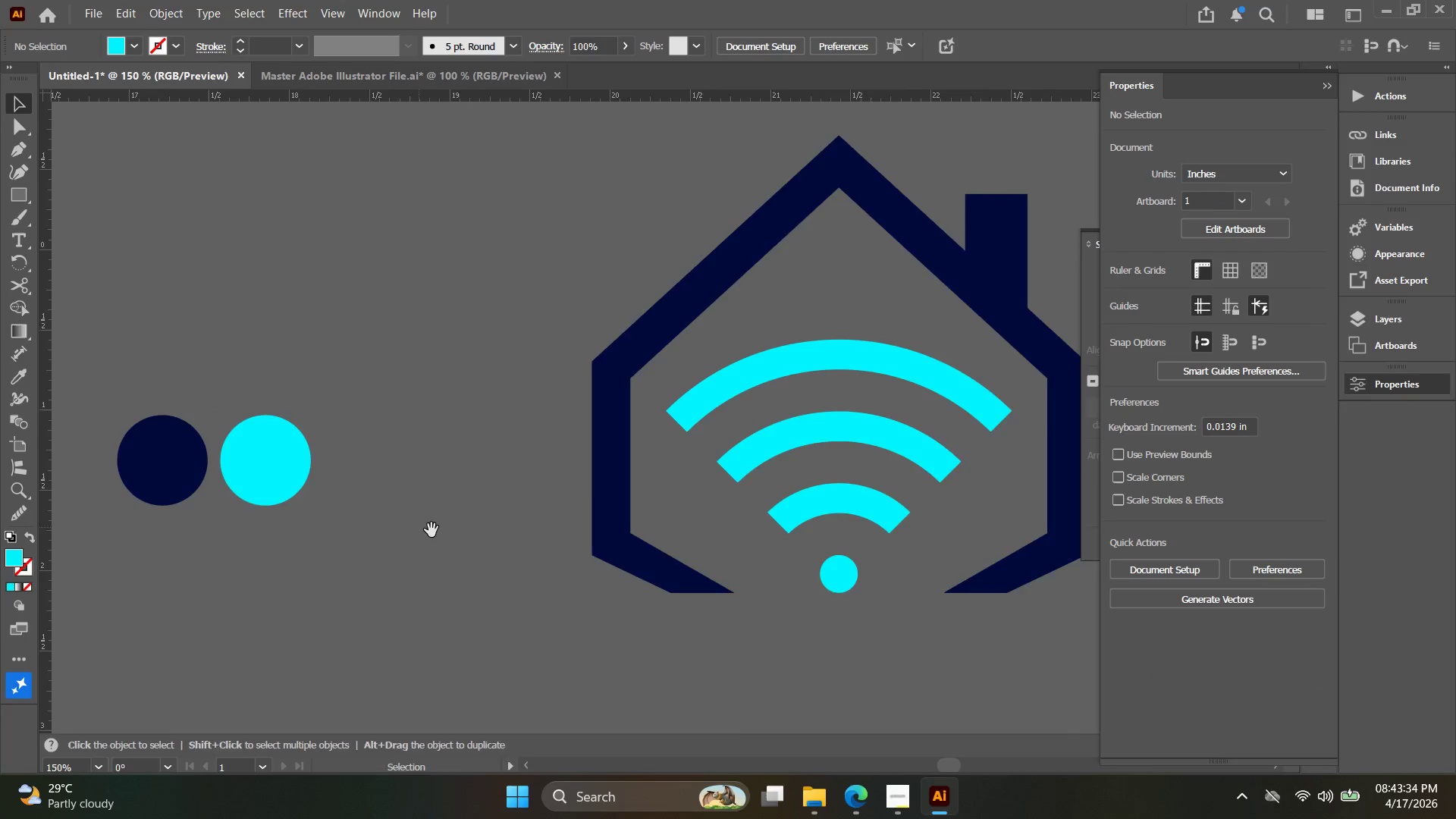 
left_click_drag(start_coordinate=[453, 534], to_coordinate=[310, 513])
 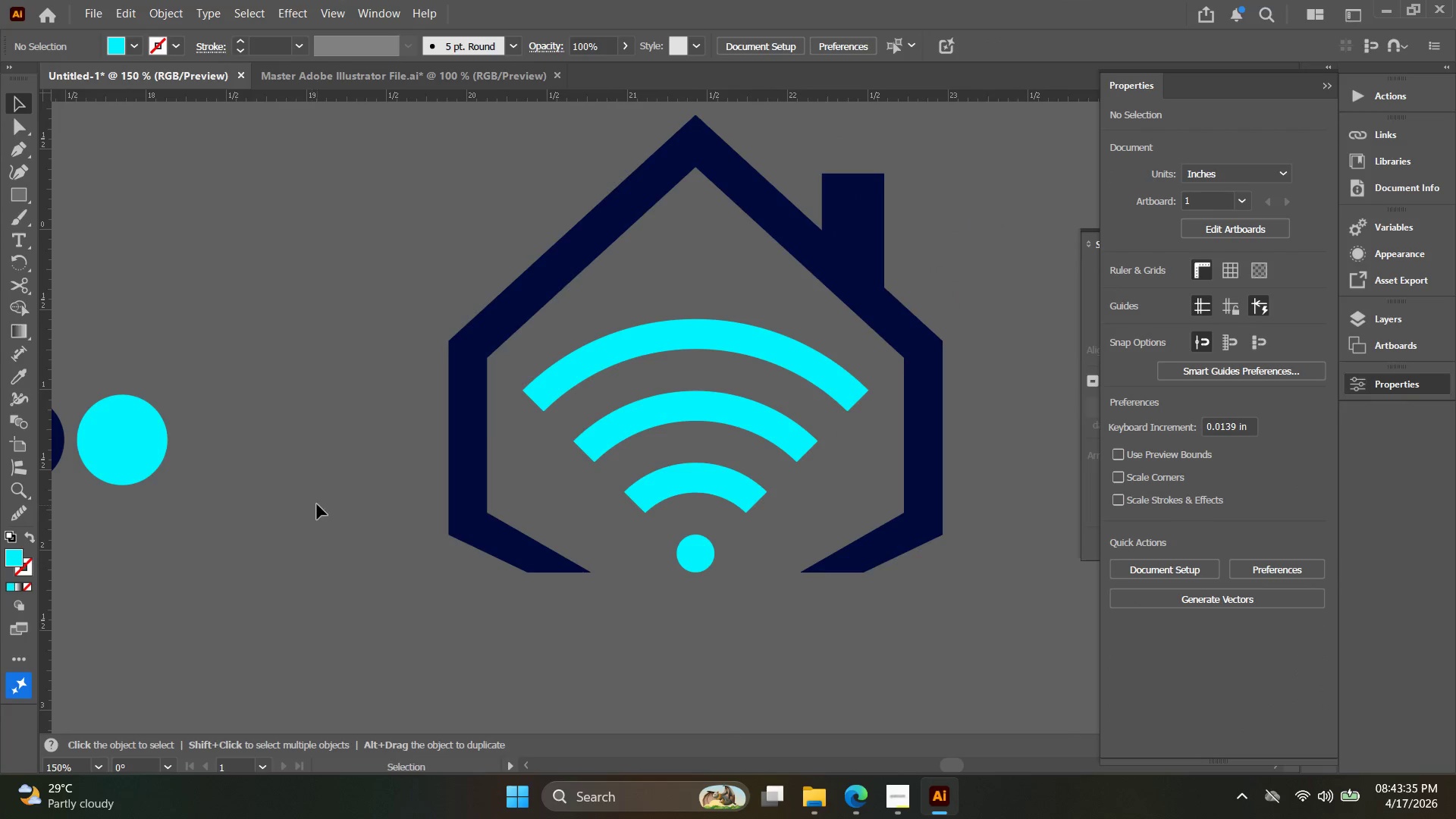 
key(Alt+AltLeft)
 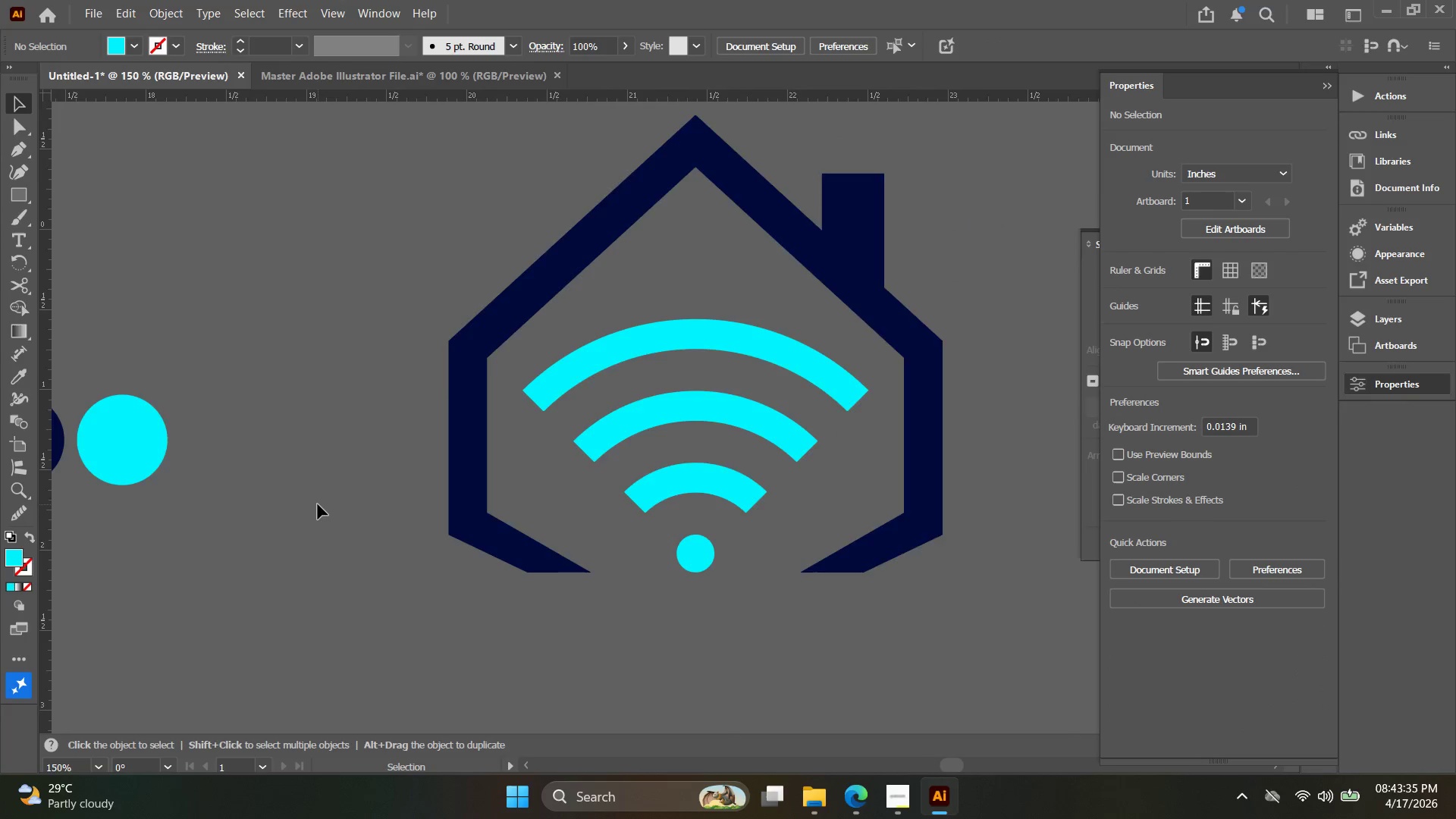 
scroll: coordinate [318, 505], scroll_direction: down, amount: 1.0
 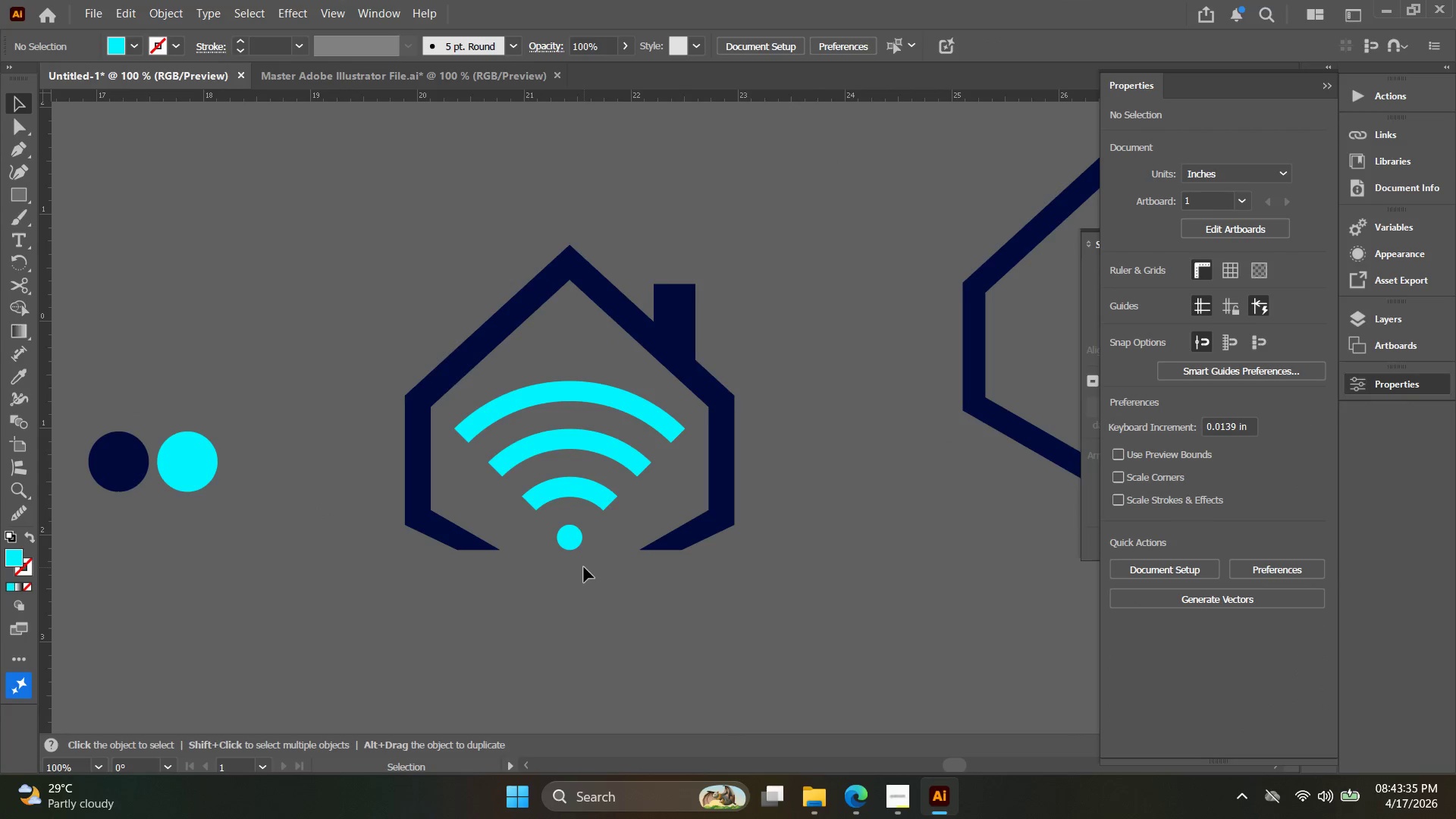 
hold_key(key=Space, duration=0.67)
 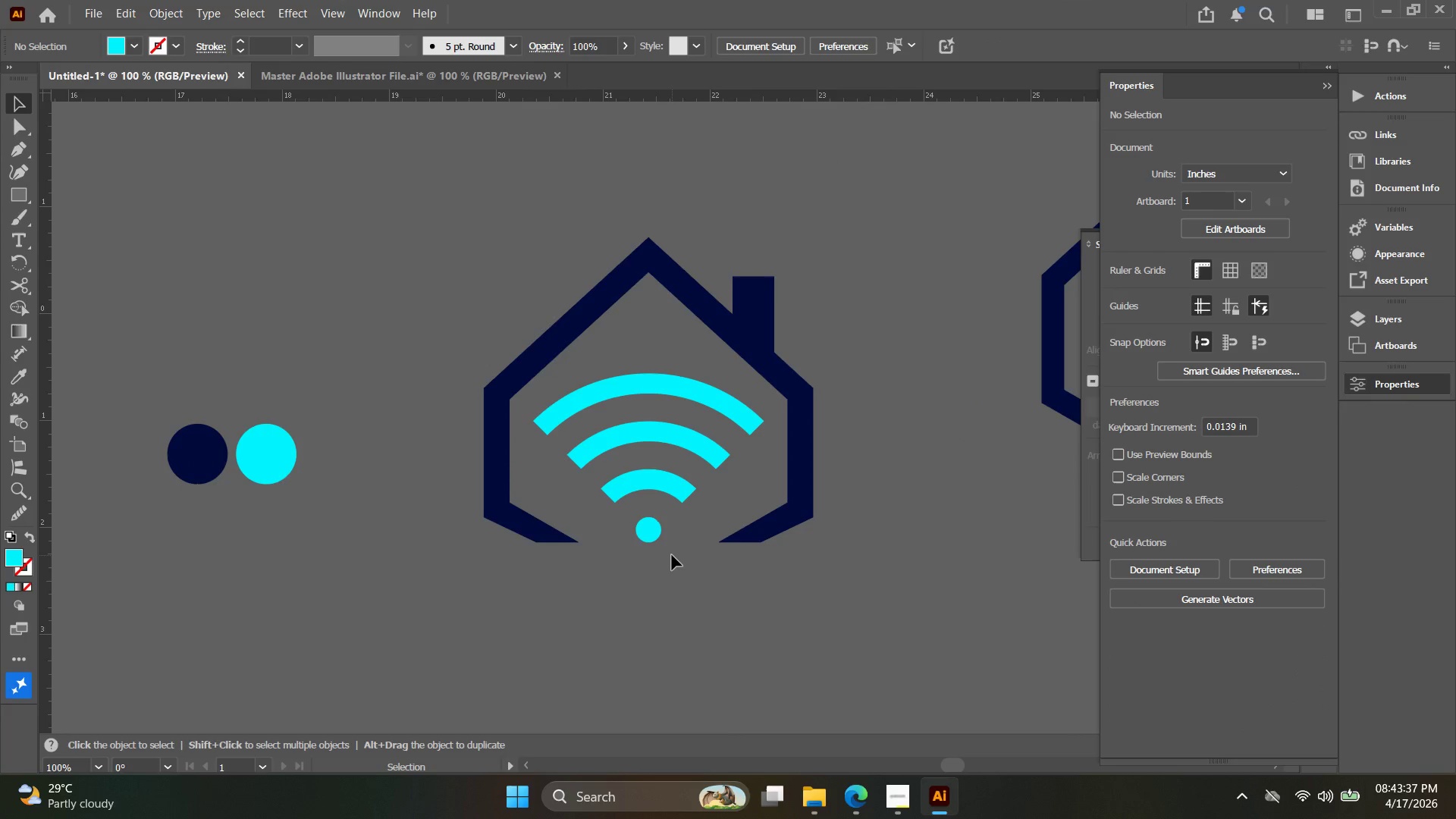 
left_click_drag(start_coordinate=[594, 564], to_coordinate=[673, 556])
 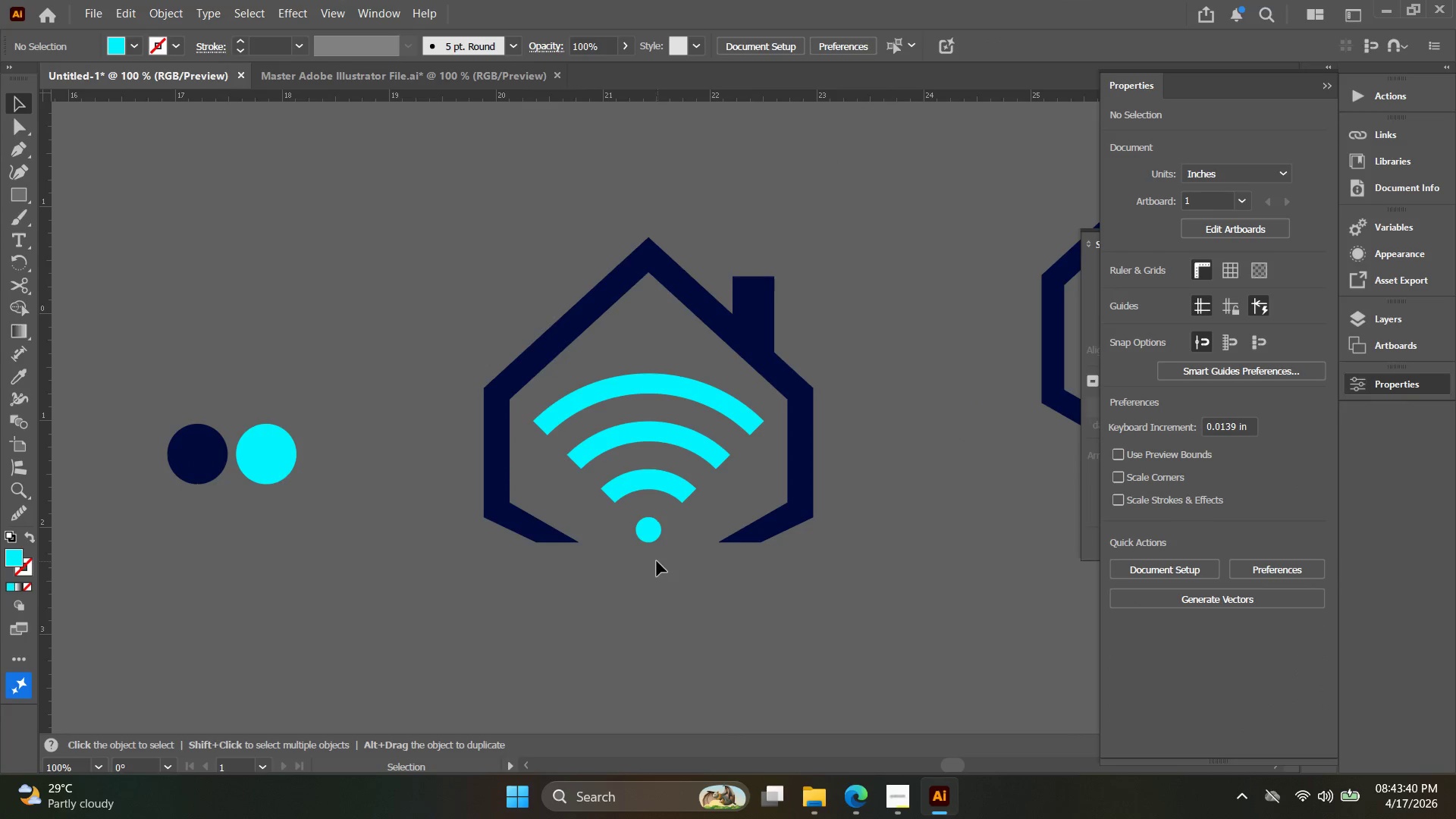 
left_click_drag(start_coordinate=[366, 573], to_coordinate=[150, 434])
 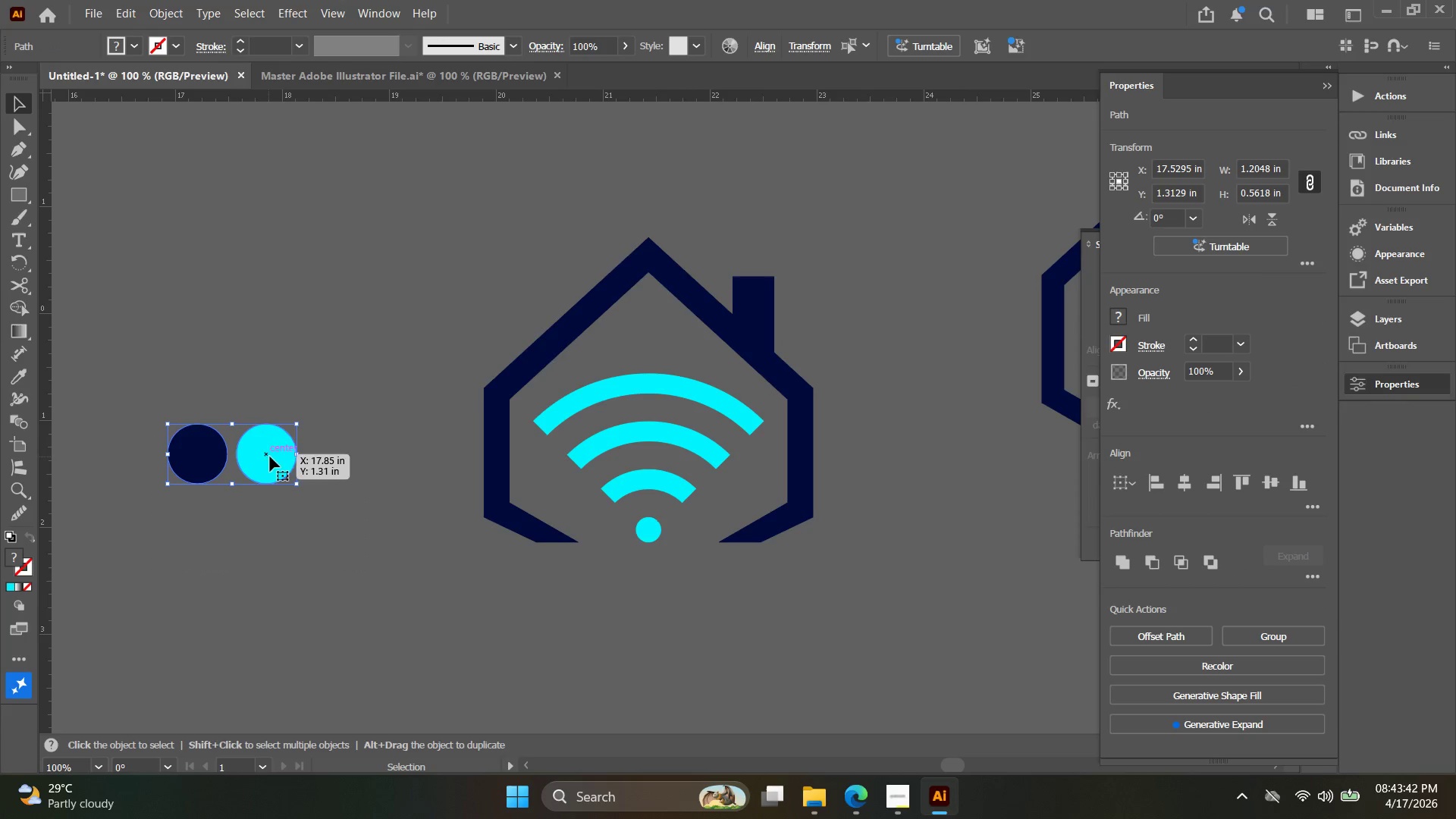 
hold_key(key=ShiftLeft, duration=1.09)
left_click_drag(start_coordinate=[294, 456], to_coordinate=[415, 448])
 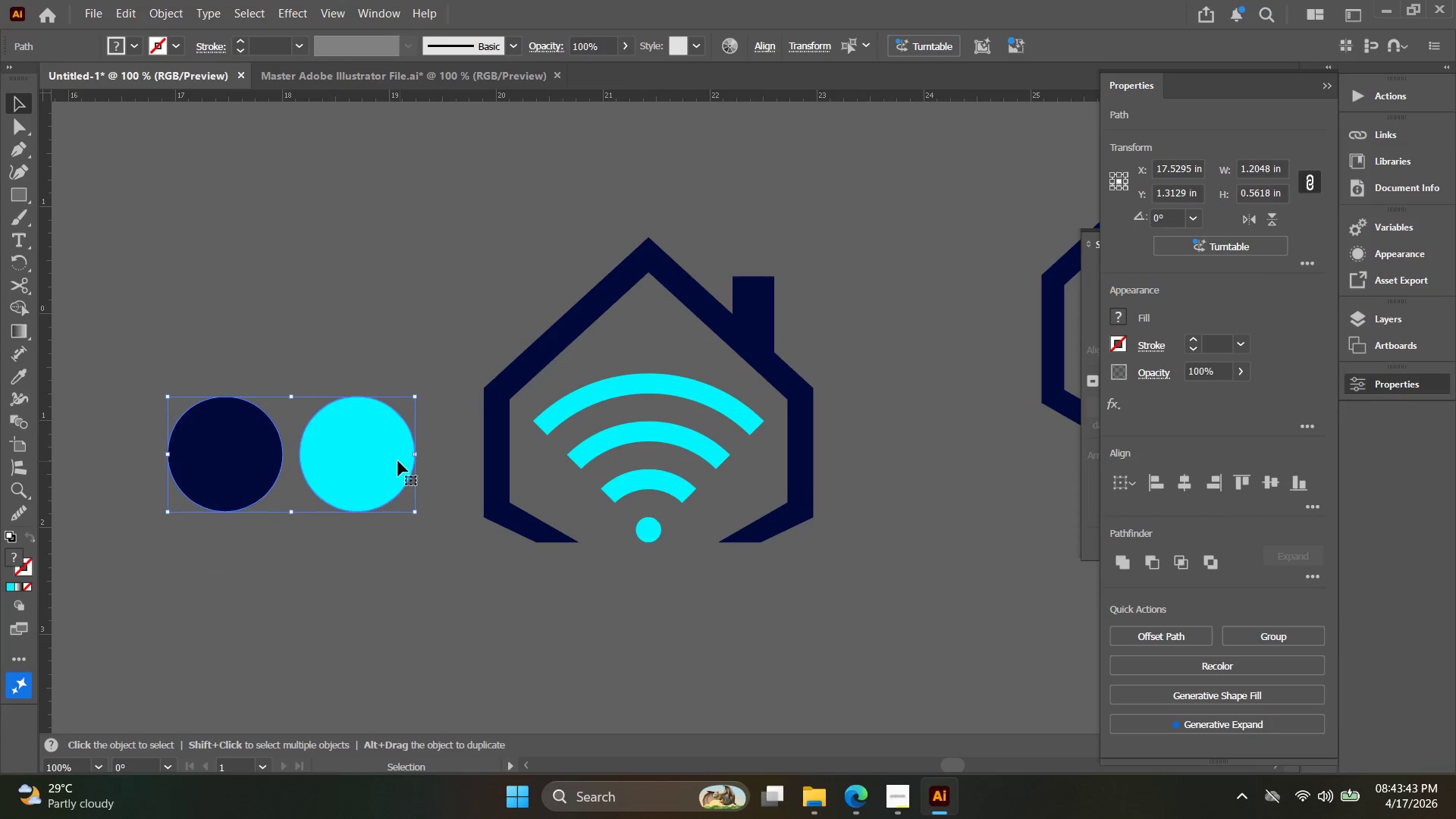 
left_click_drag(start_coordinate=[380, 461], to_coordinate=[314, 472])
 